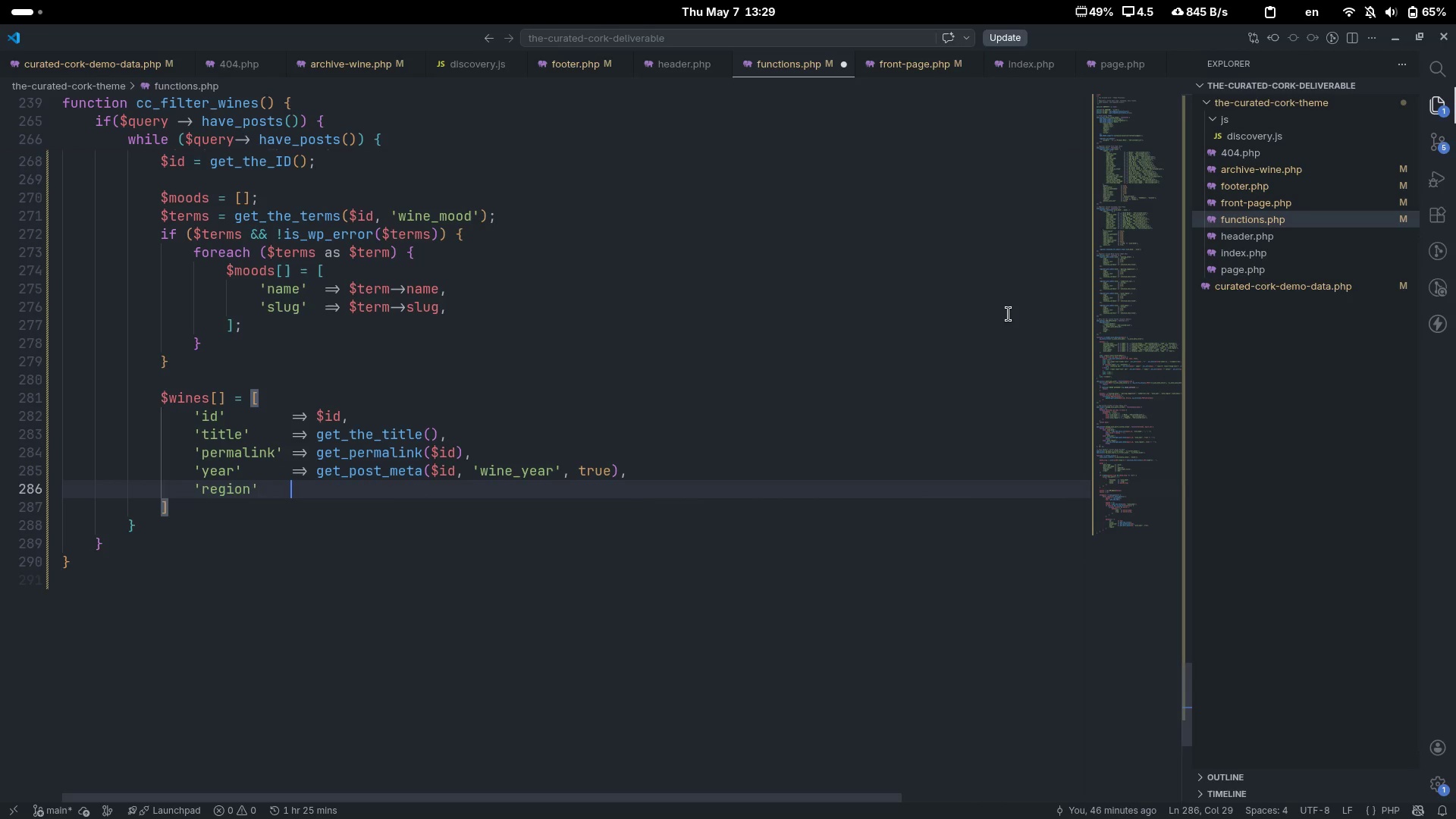 
key(ArrowRight)
 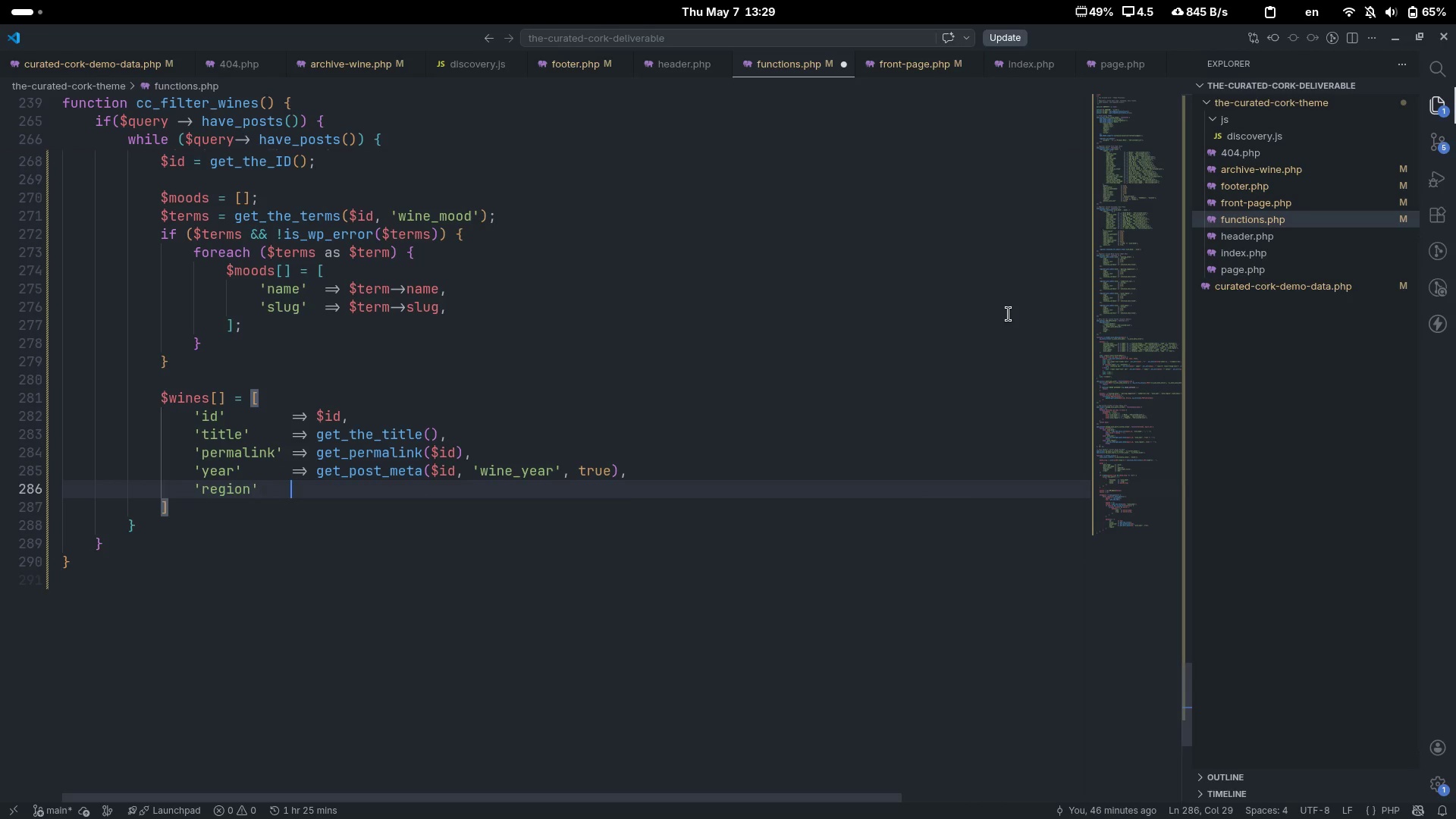 
key(Tab)
type(=> get_post_meta($id, 'wine_region)
 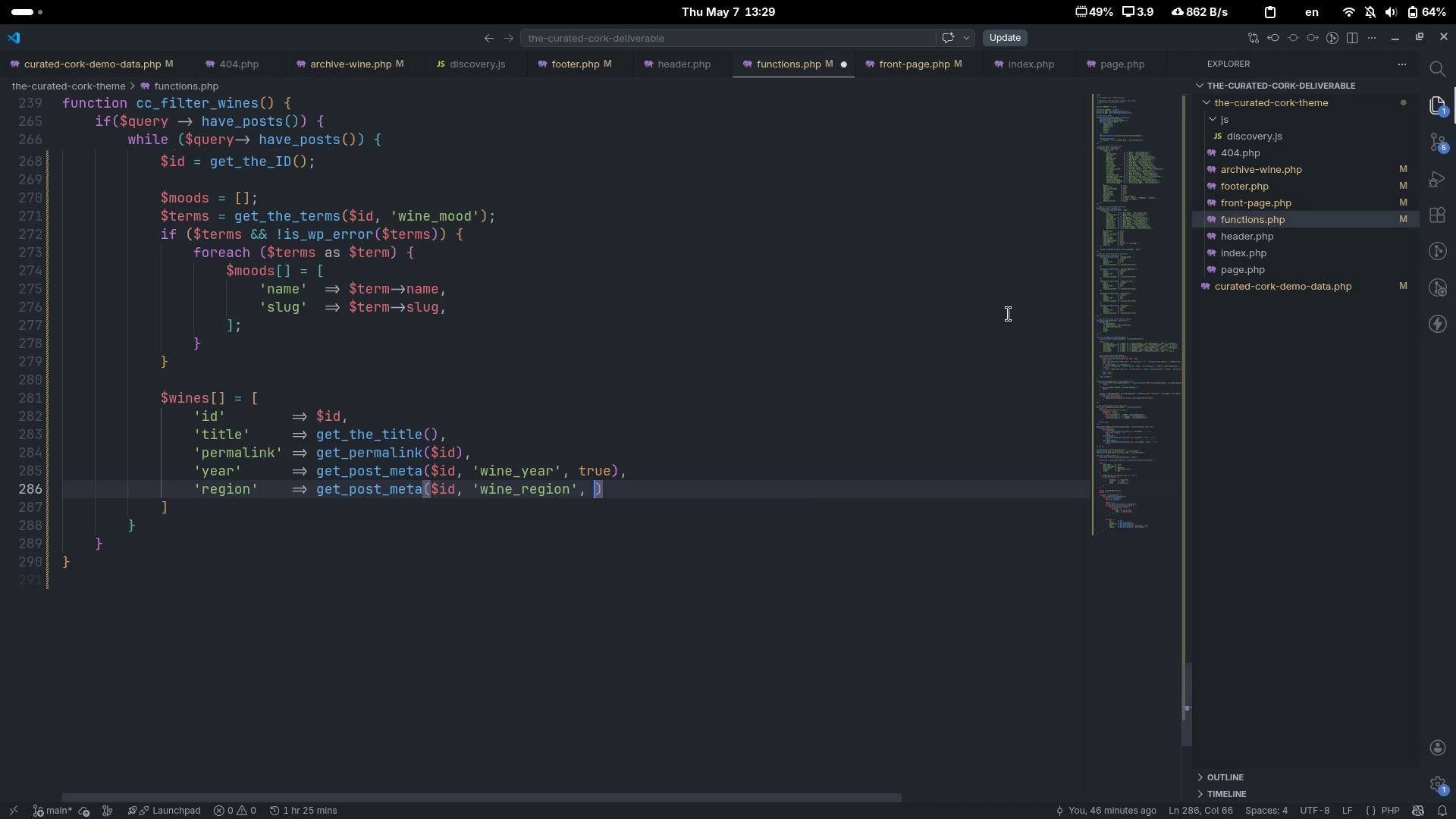 
 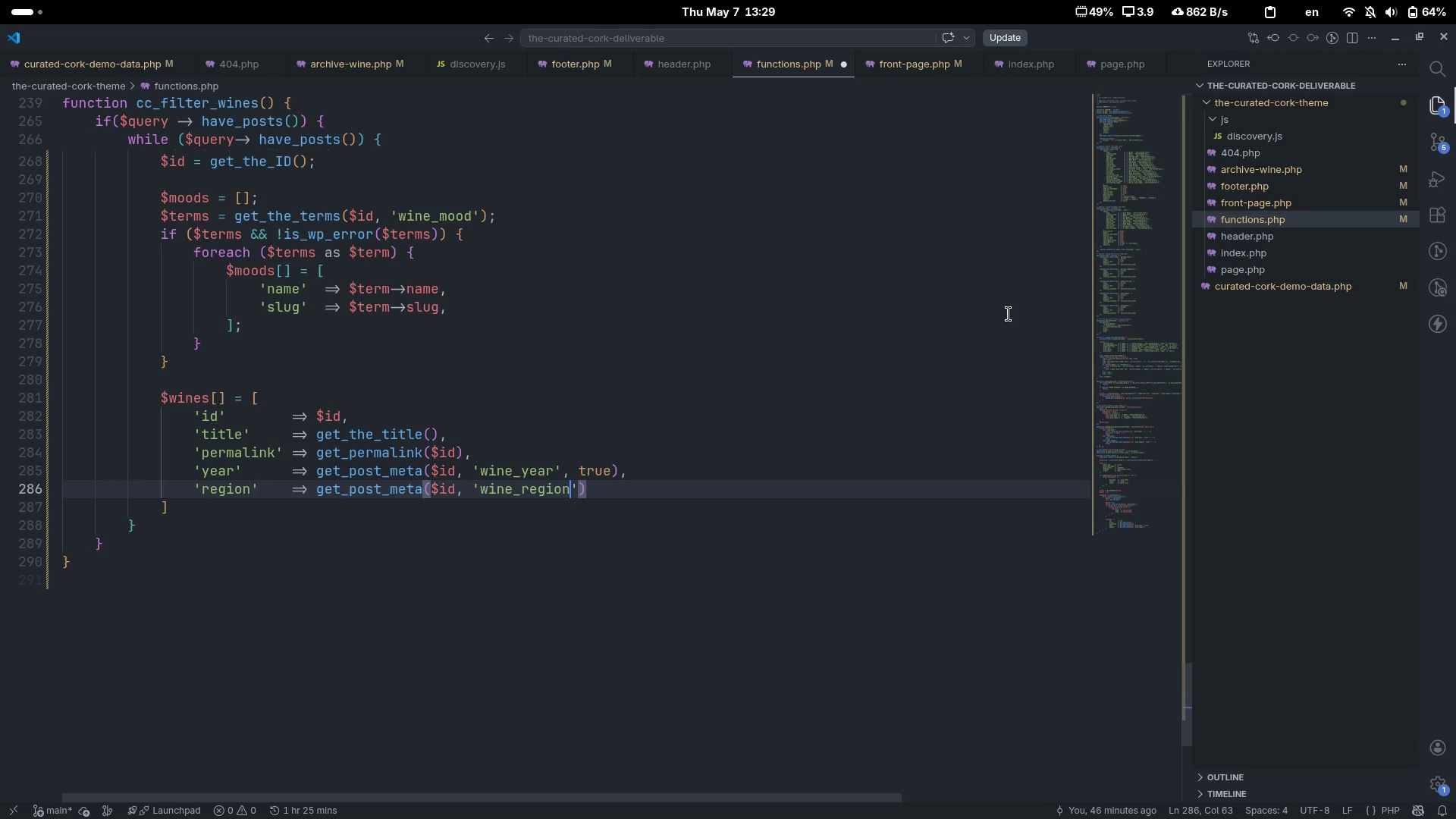 
key(ArrowRight)
 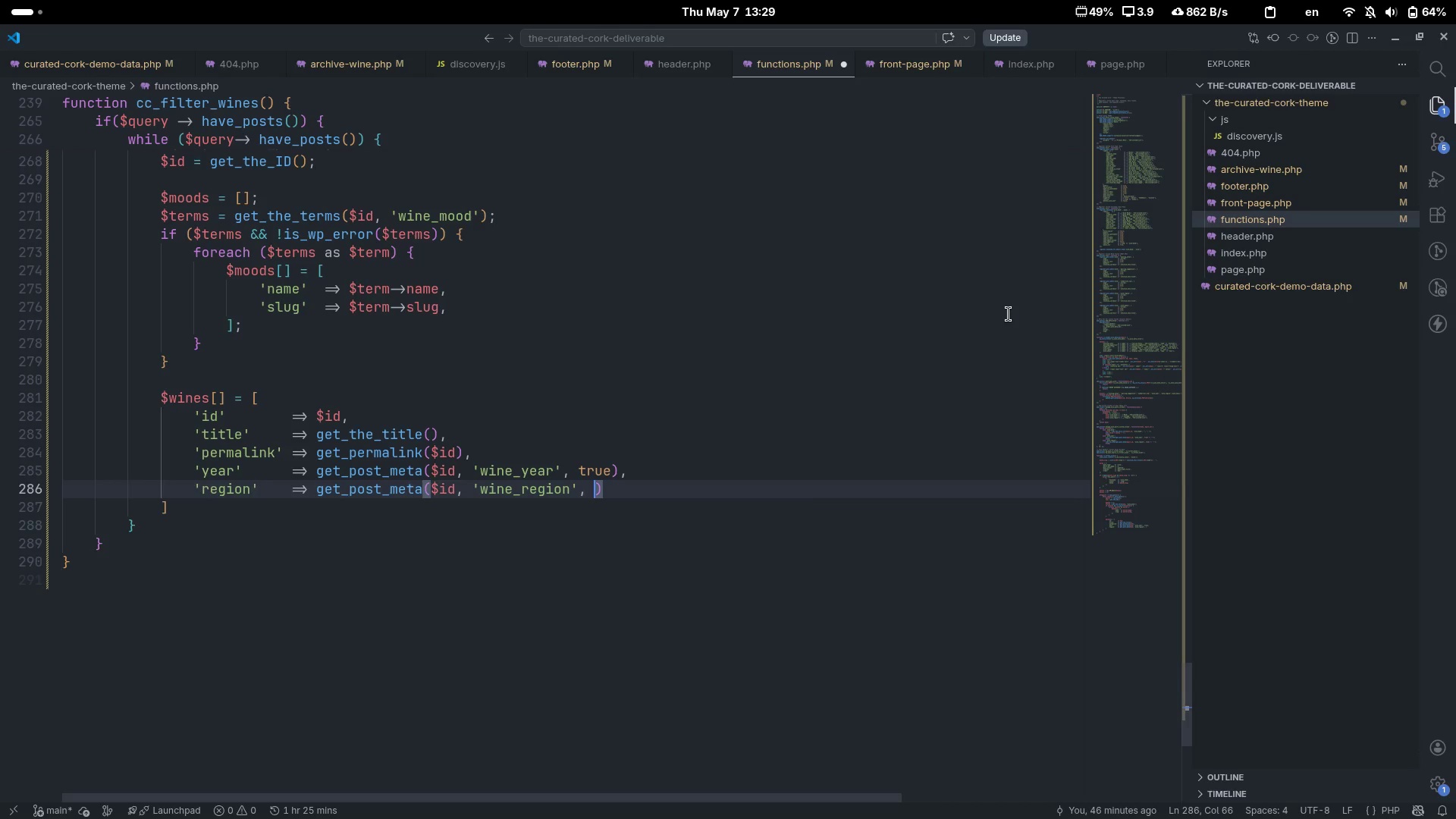 
type(, tun)
key(Backspace)
key(Backspace)
type(ruine)
 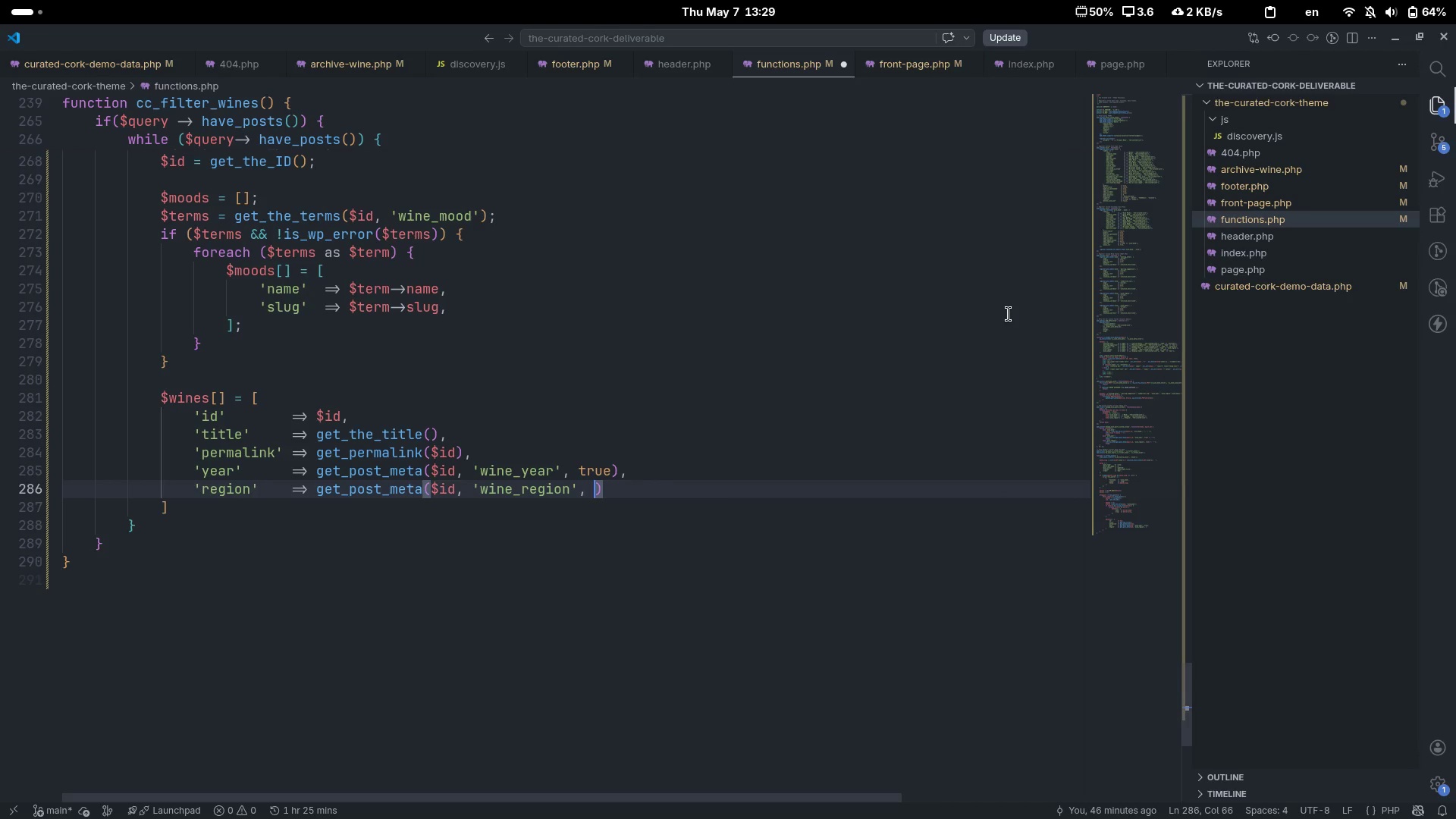 
key(Control+ControlLeft)
 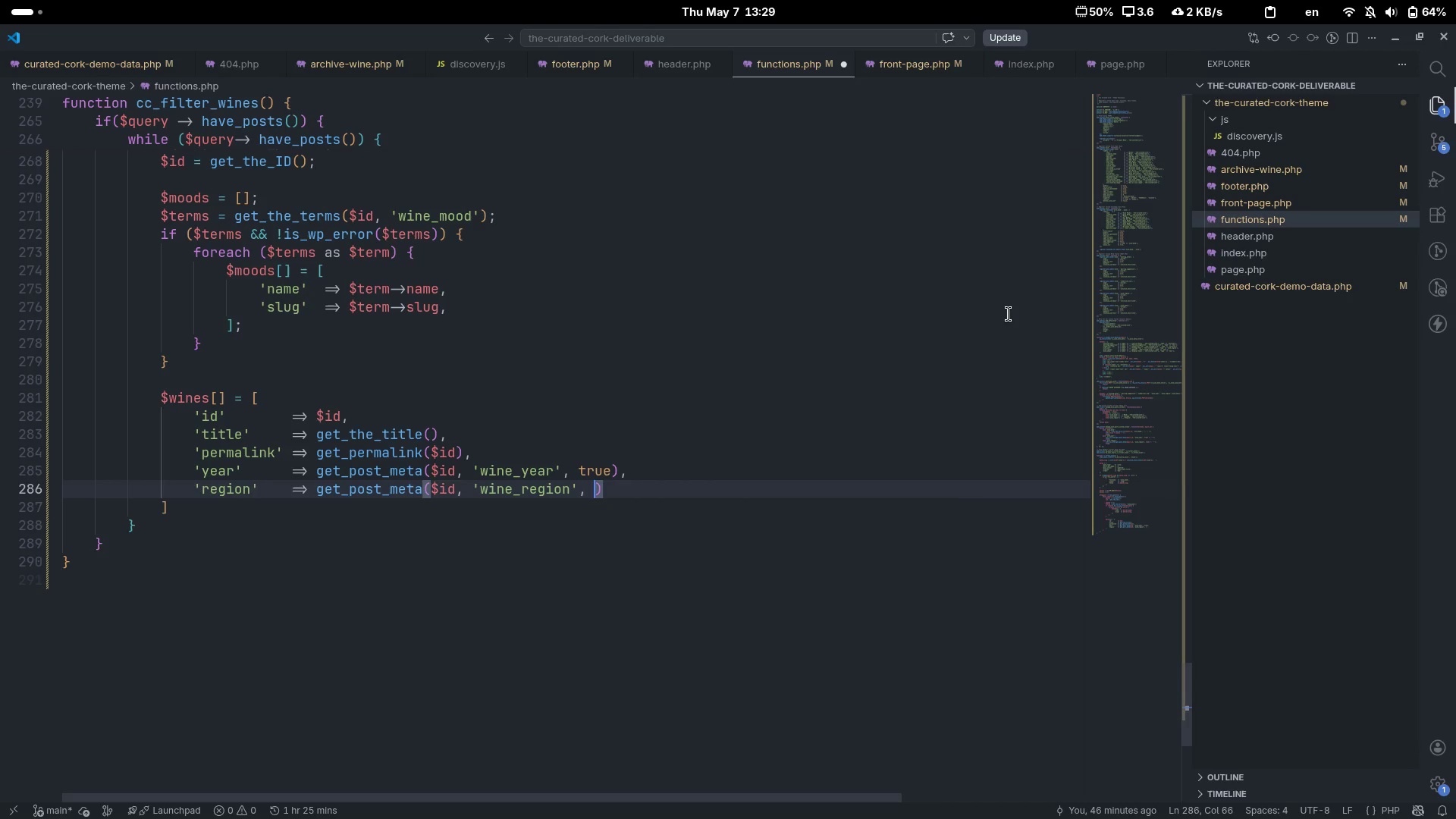 
key(Control+Backspace)
 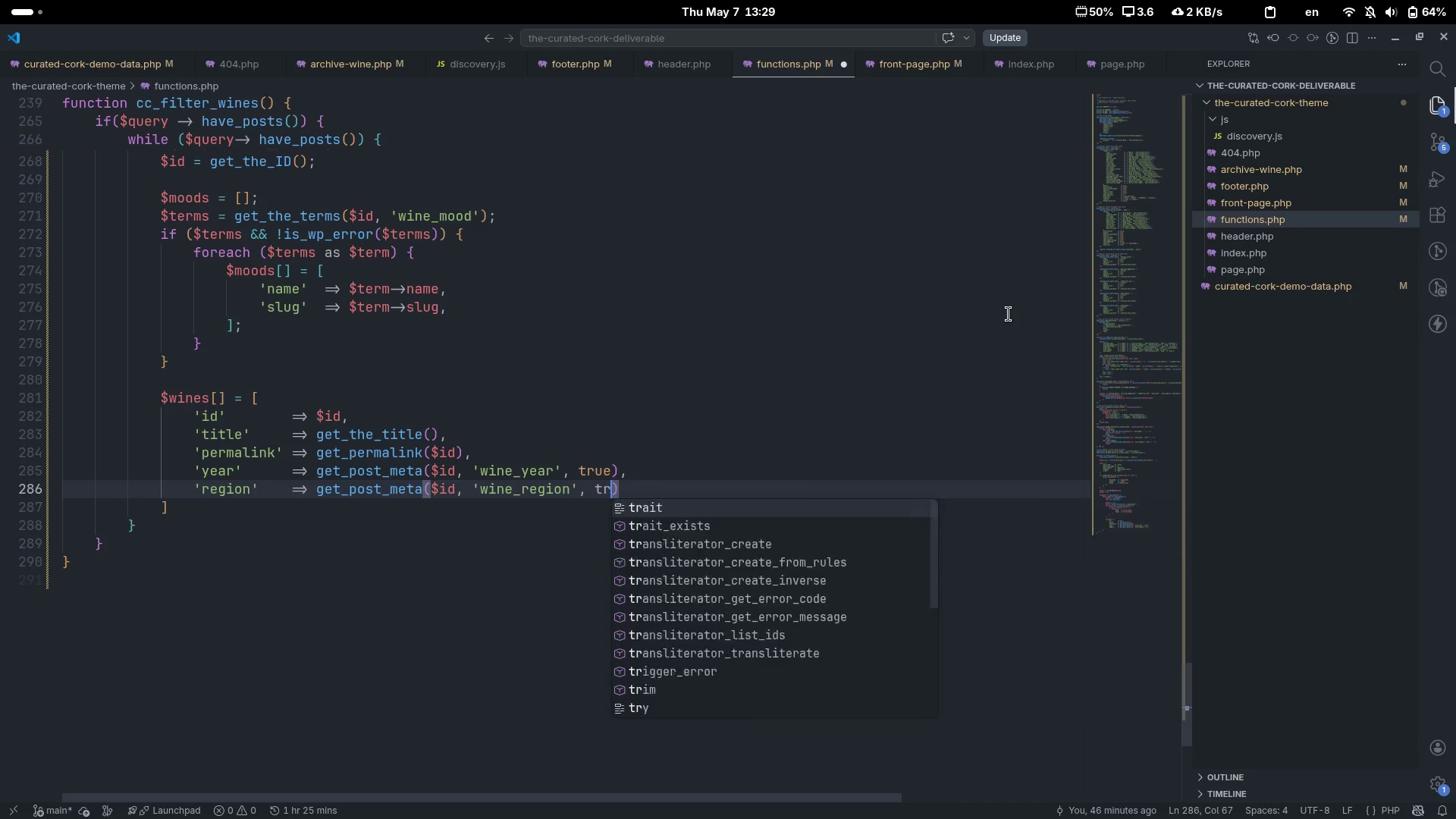 
type(trune)
key(Backspace)
key(Backspace)
type(e,)
key(Backspace)
 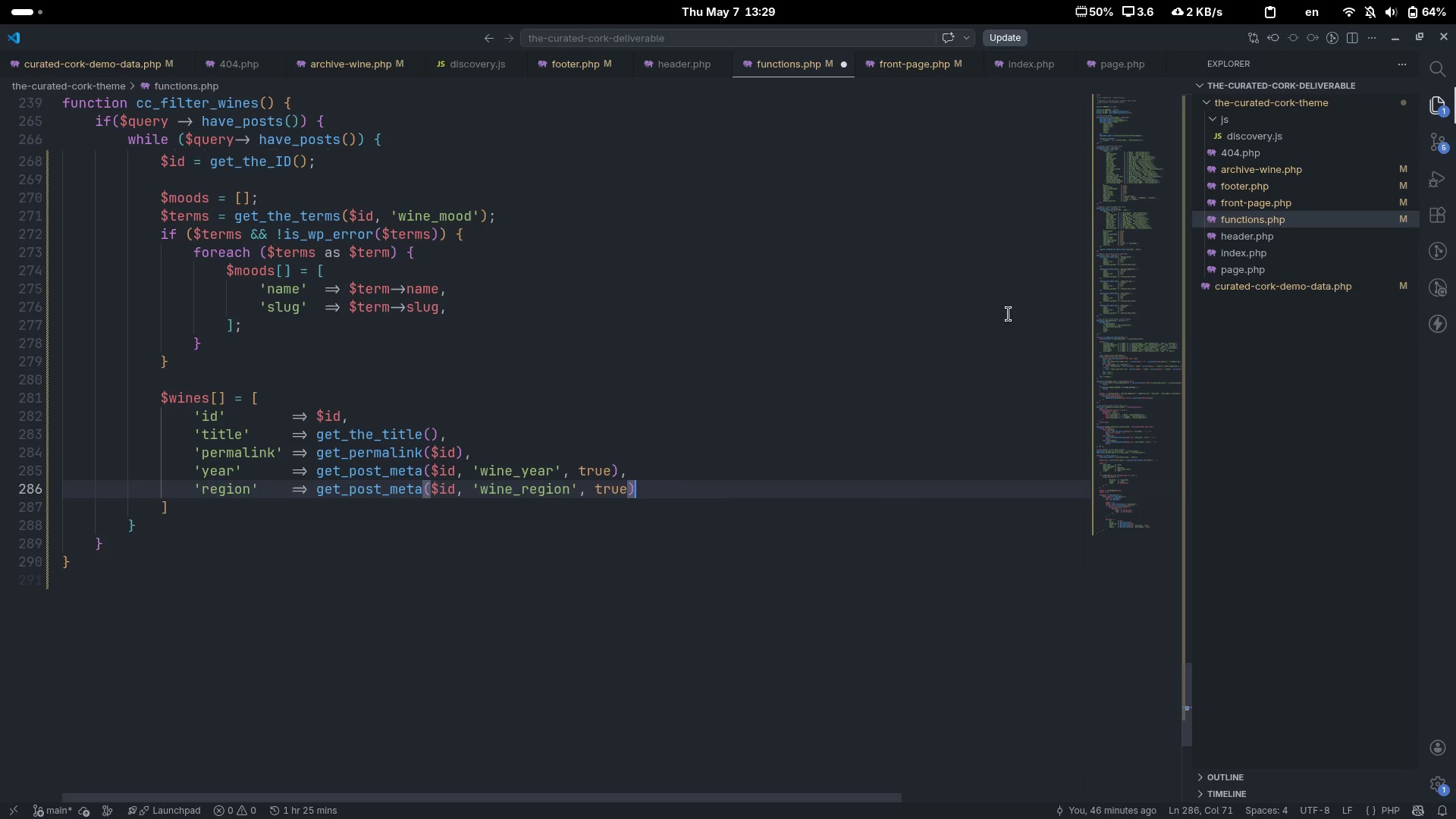 
key(ArrowRight)
 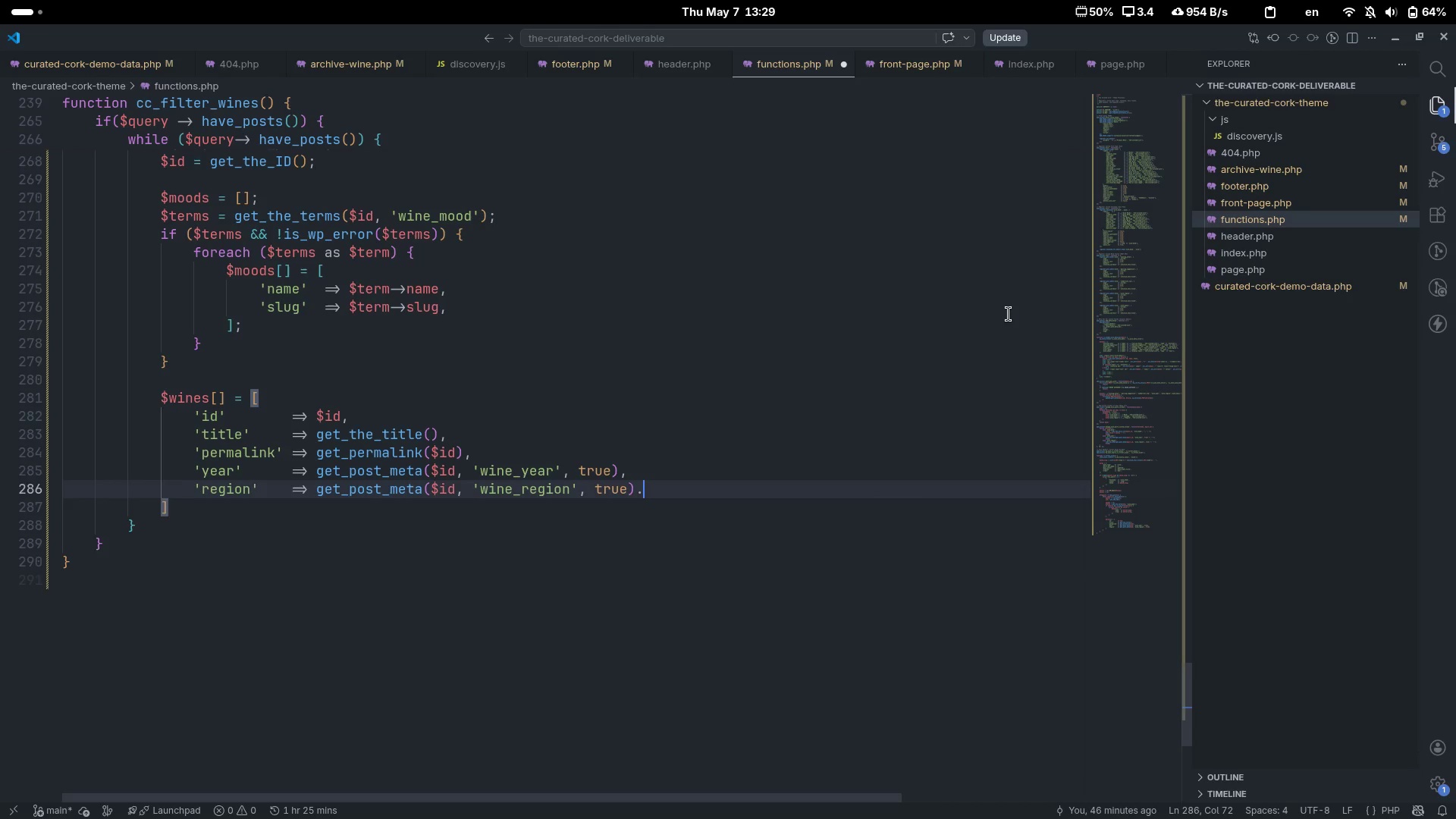 
key(Period)
 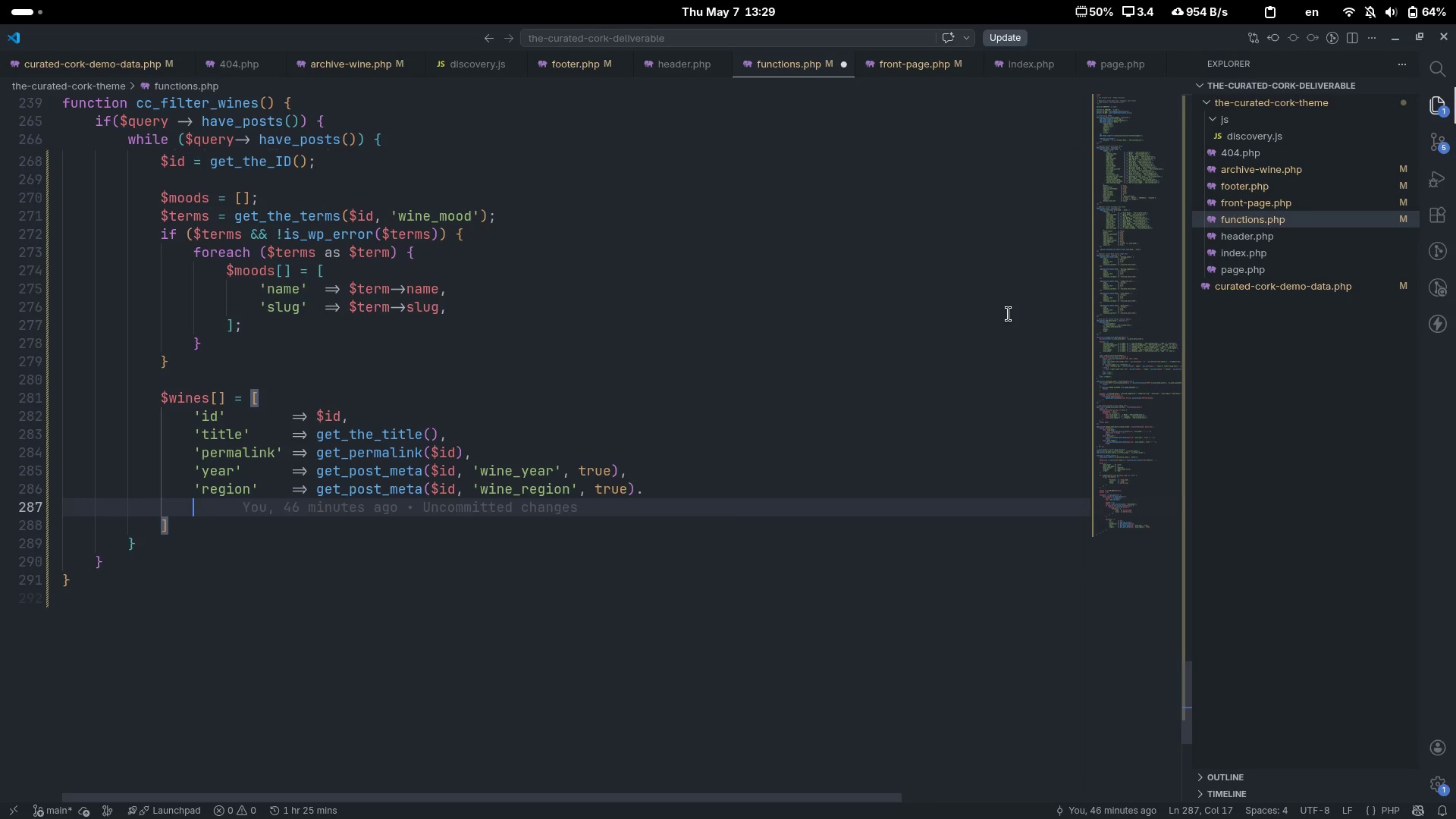 
key(Enter)
 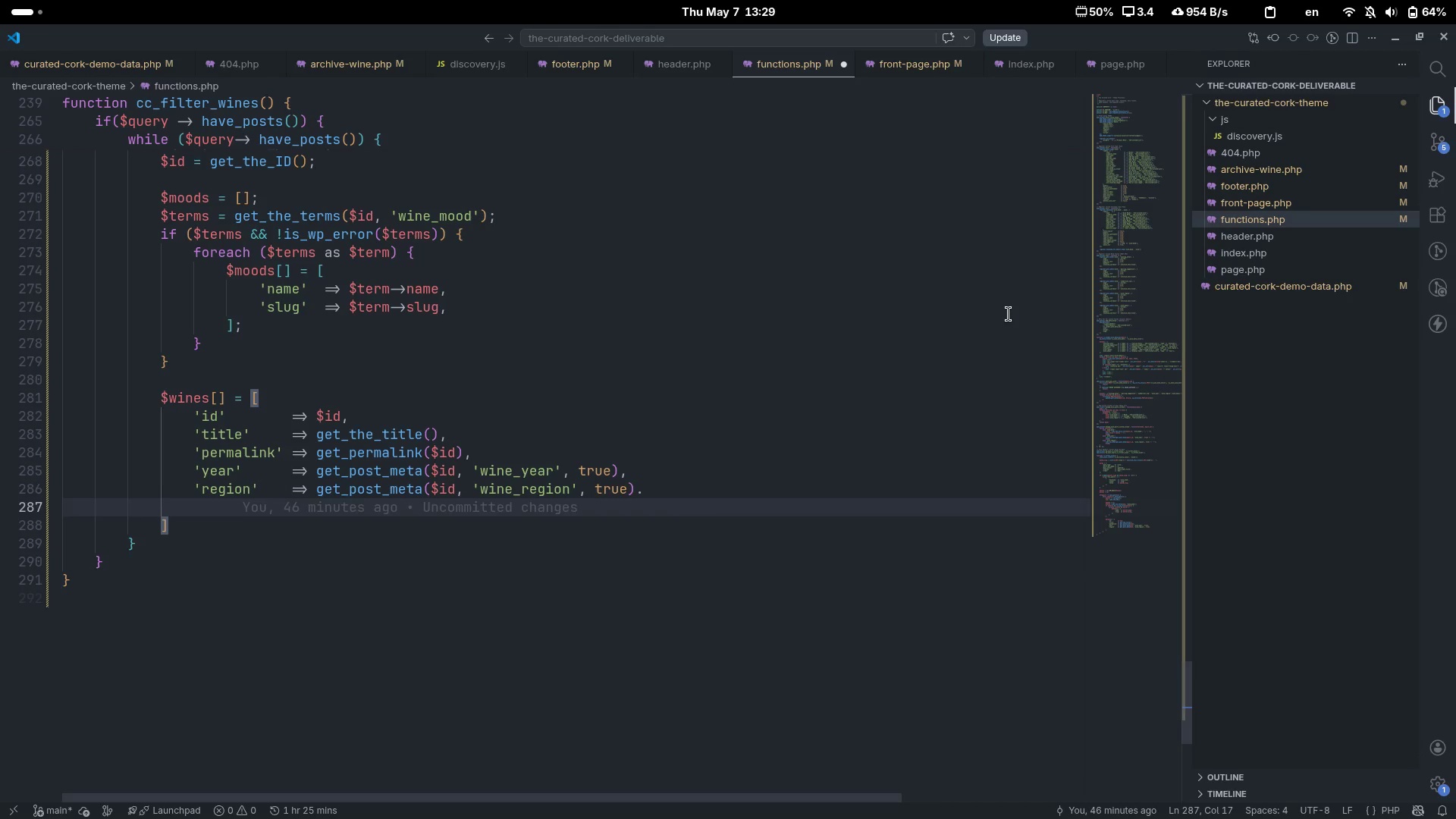 
key(Control+ControlLeft)
 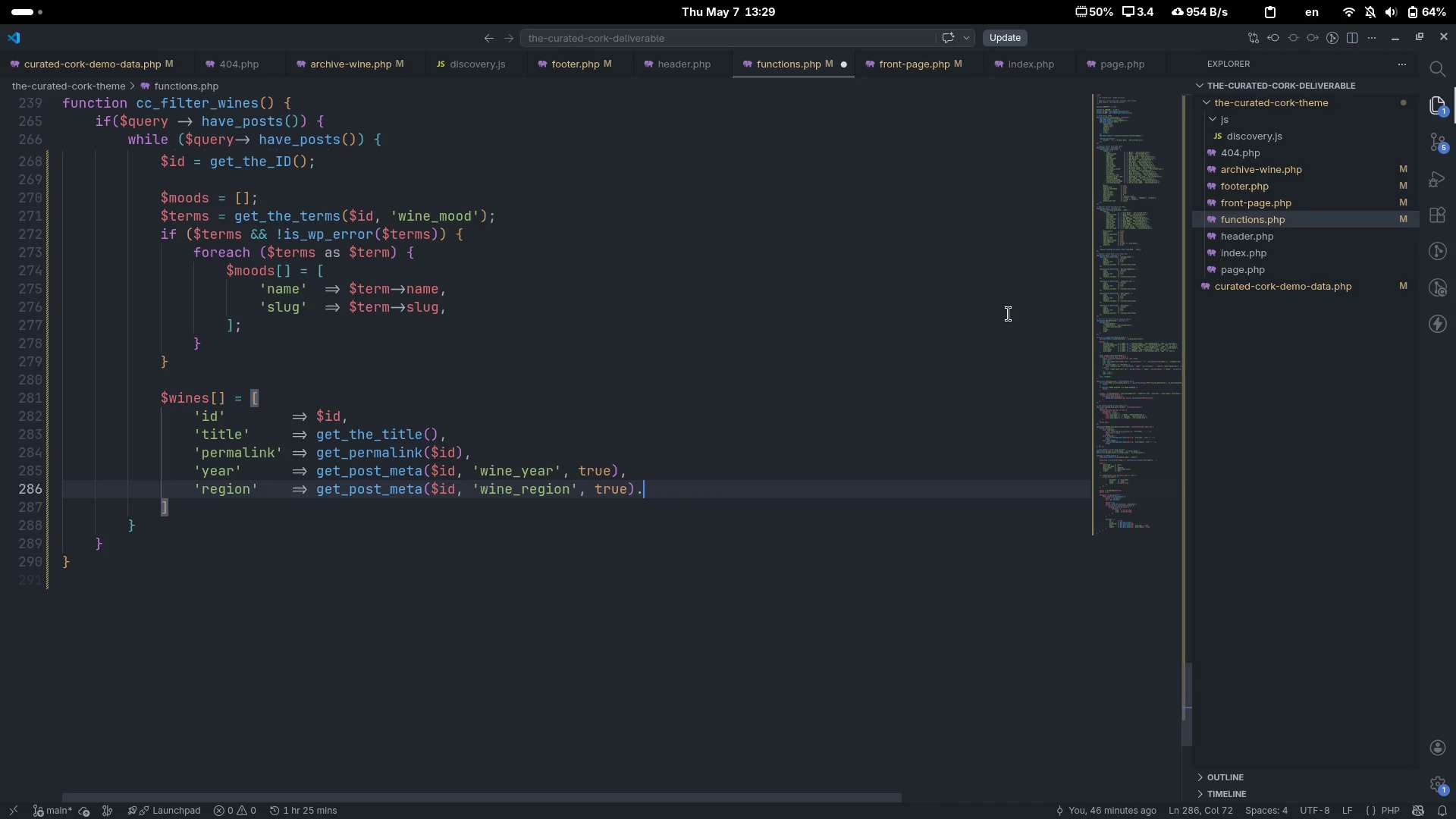 
key(Control+Z)
 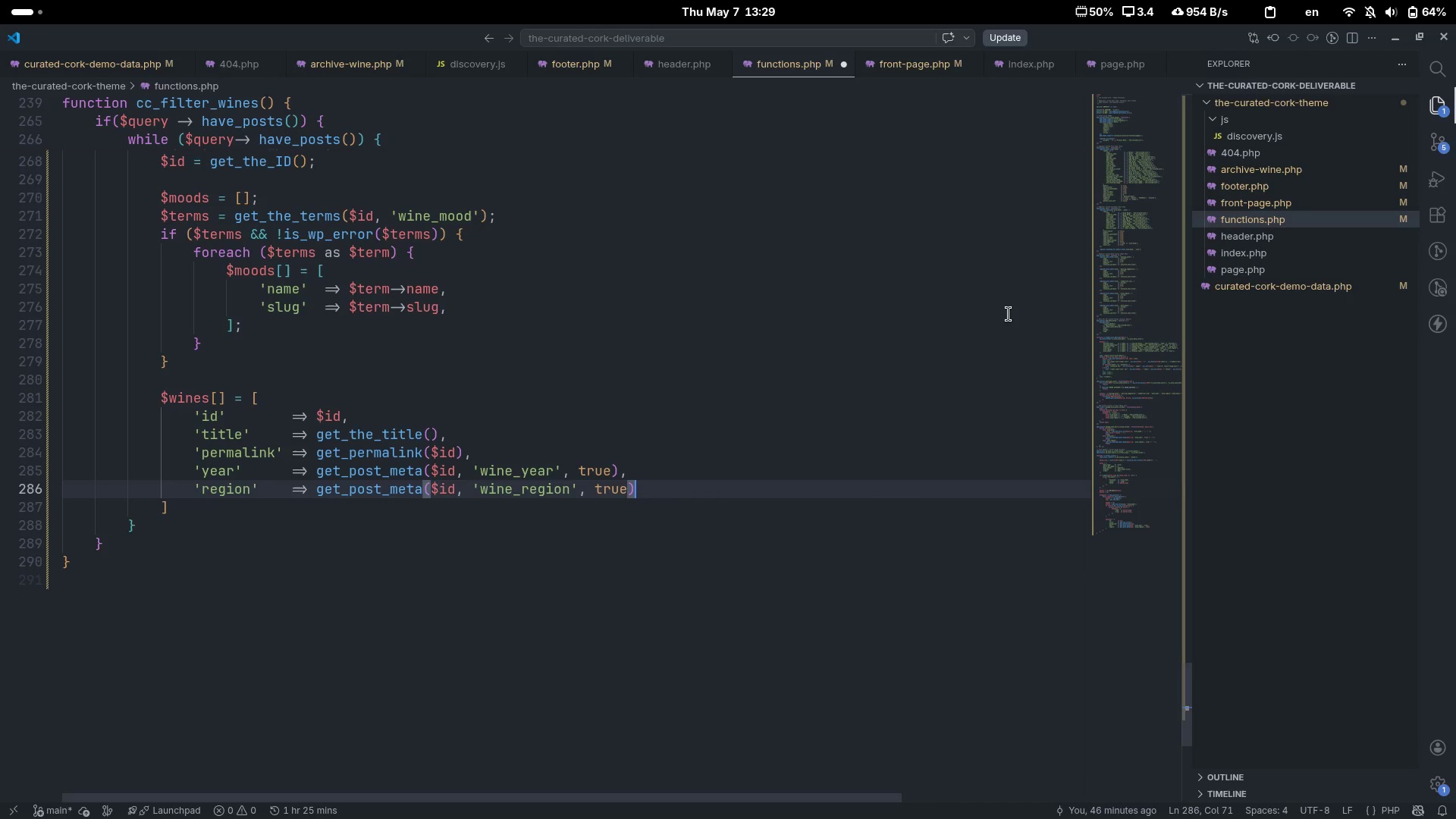 
key(Backspace)
 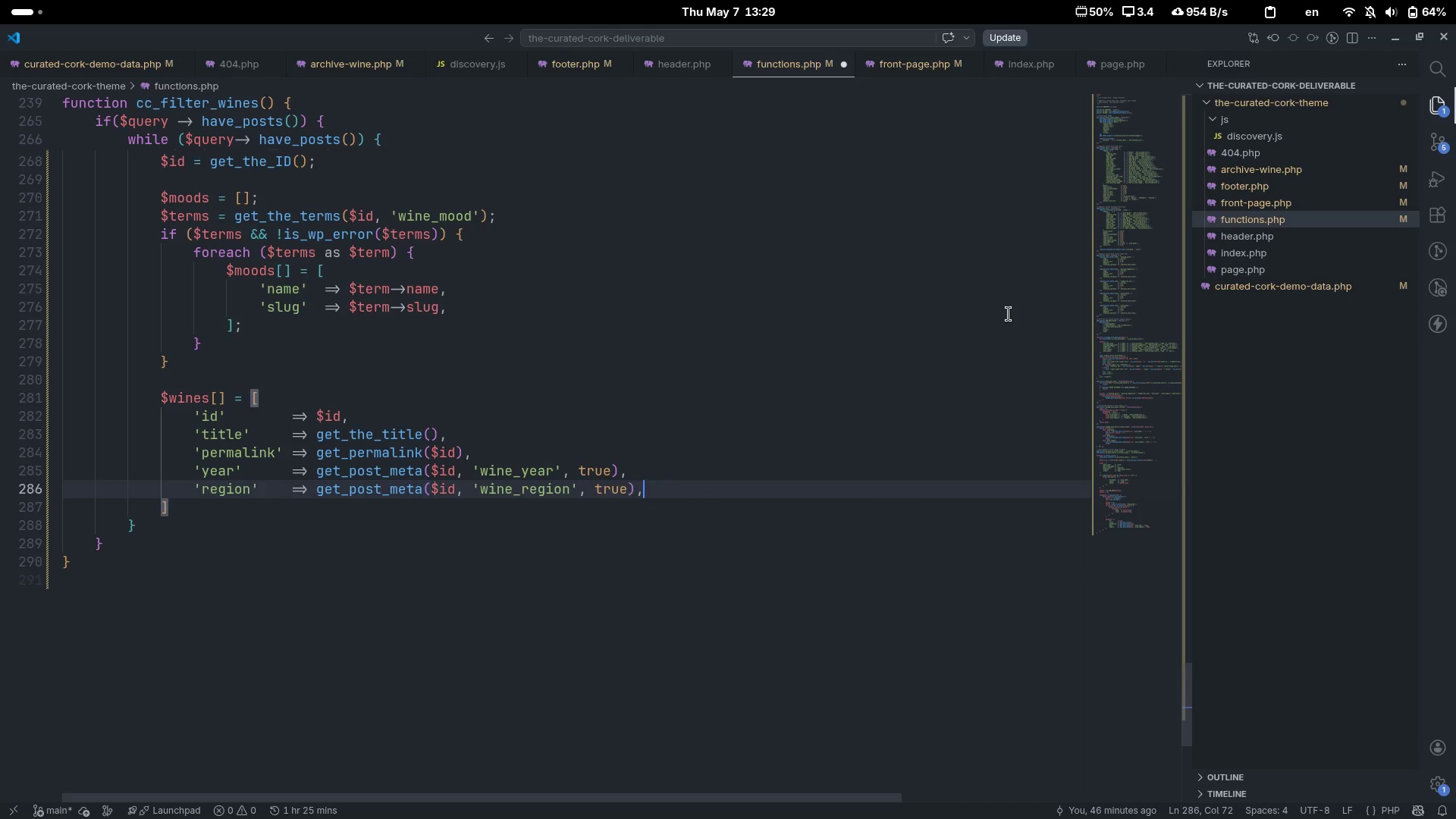 
key(Comma)
 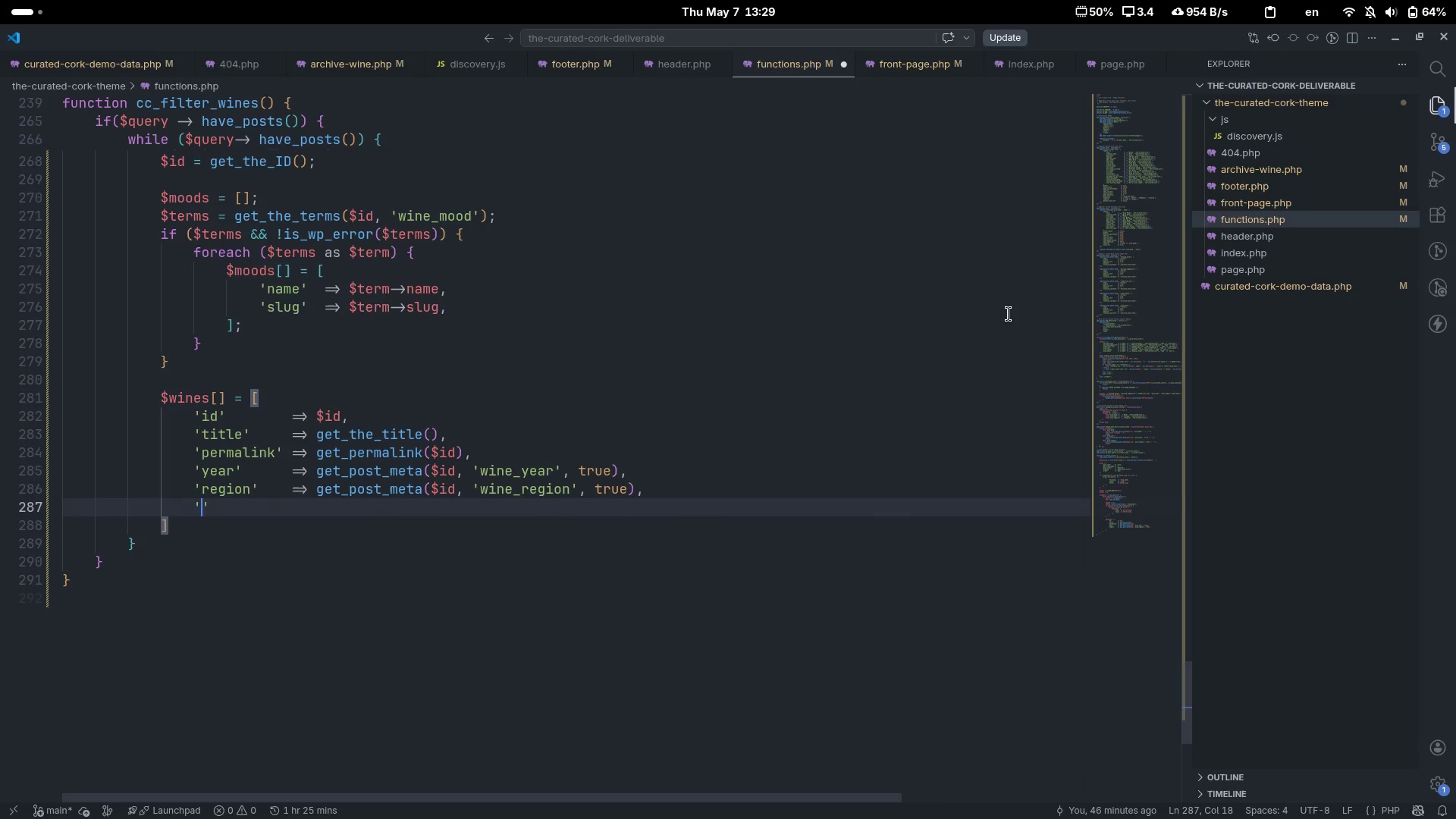 
key(Enter)
 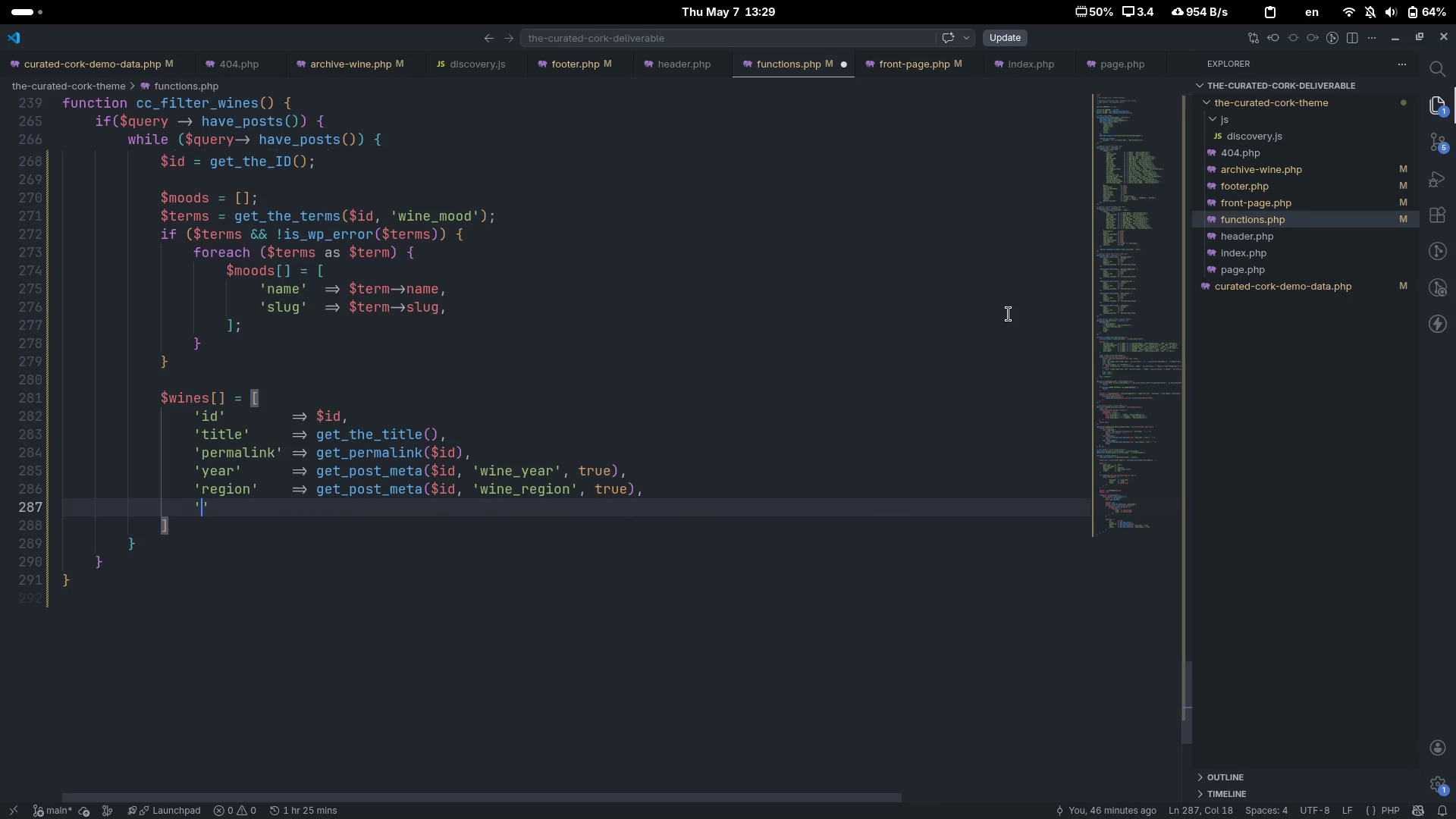 
type('tasting)
 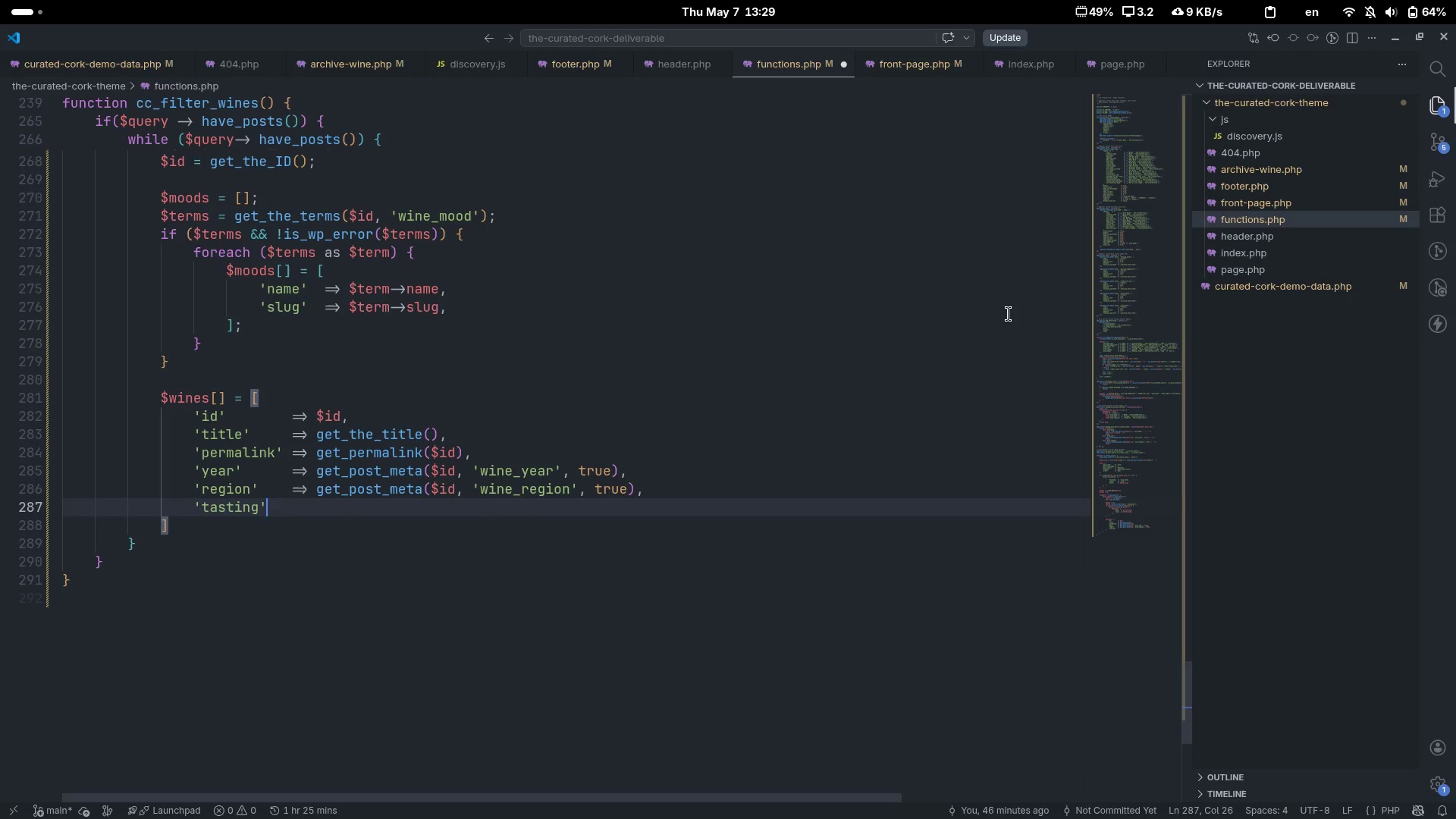 
key(ArrowRight)
 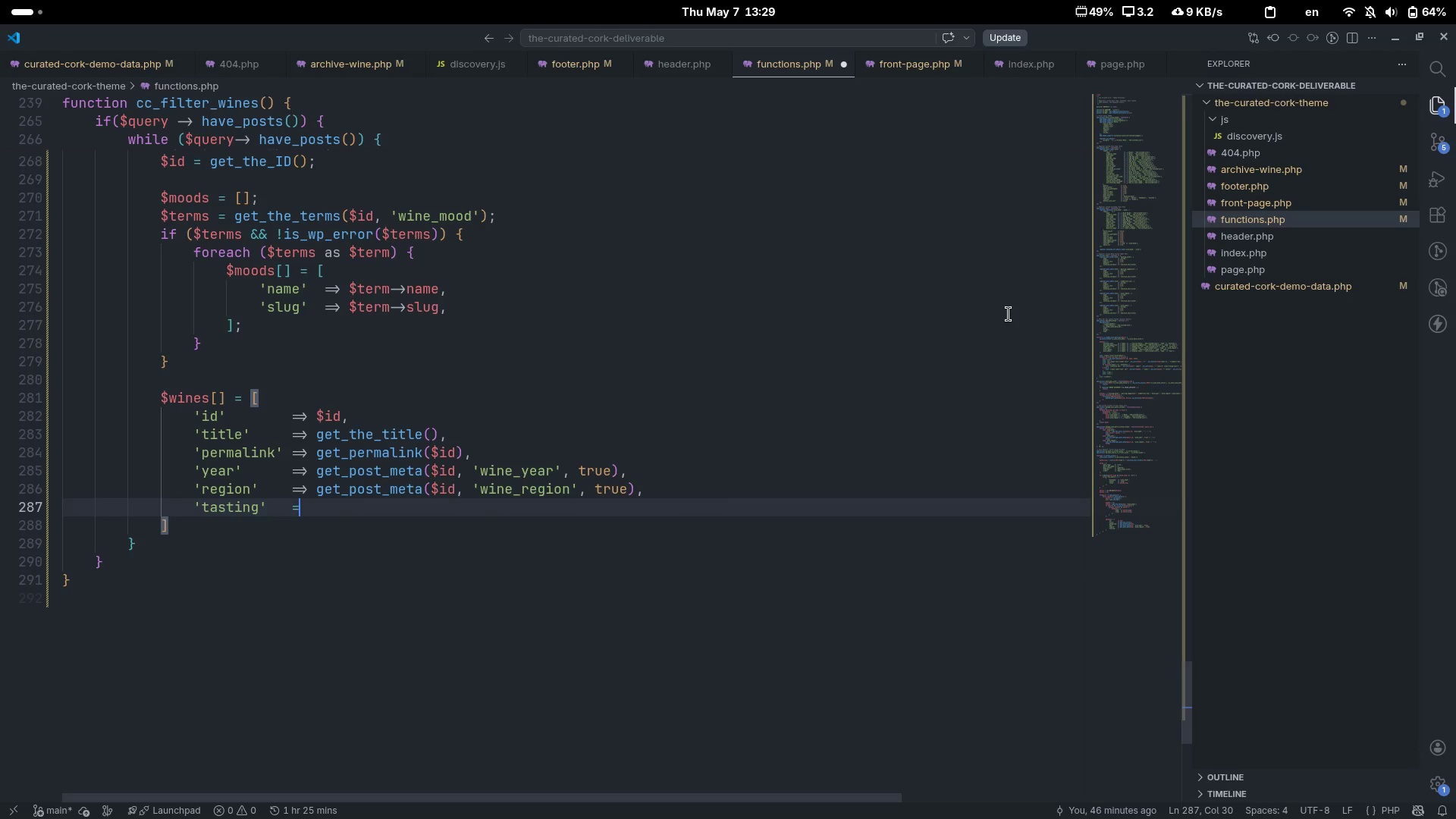 
key(Tab)
type(=> get_post_meta(')
key(Backspace)
type(%id)
 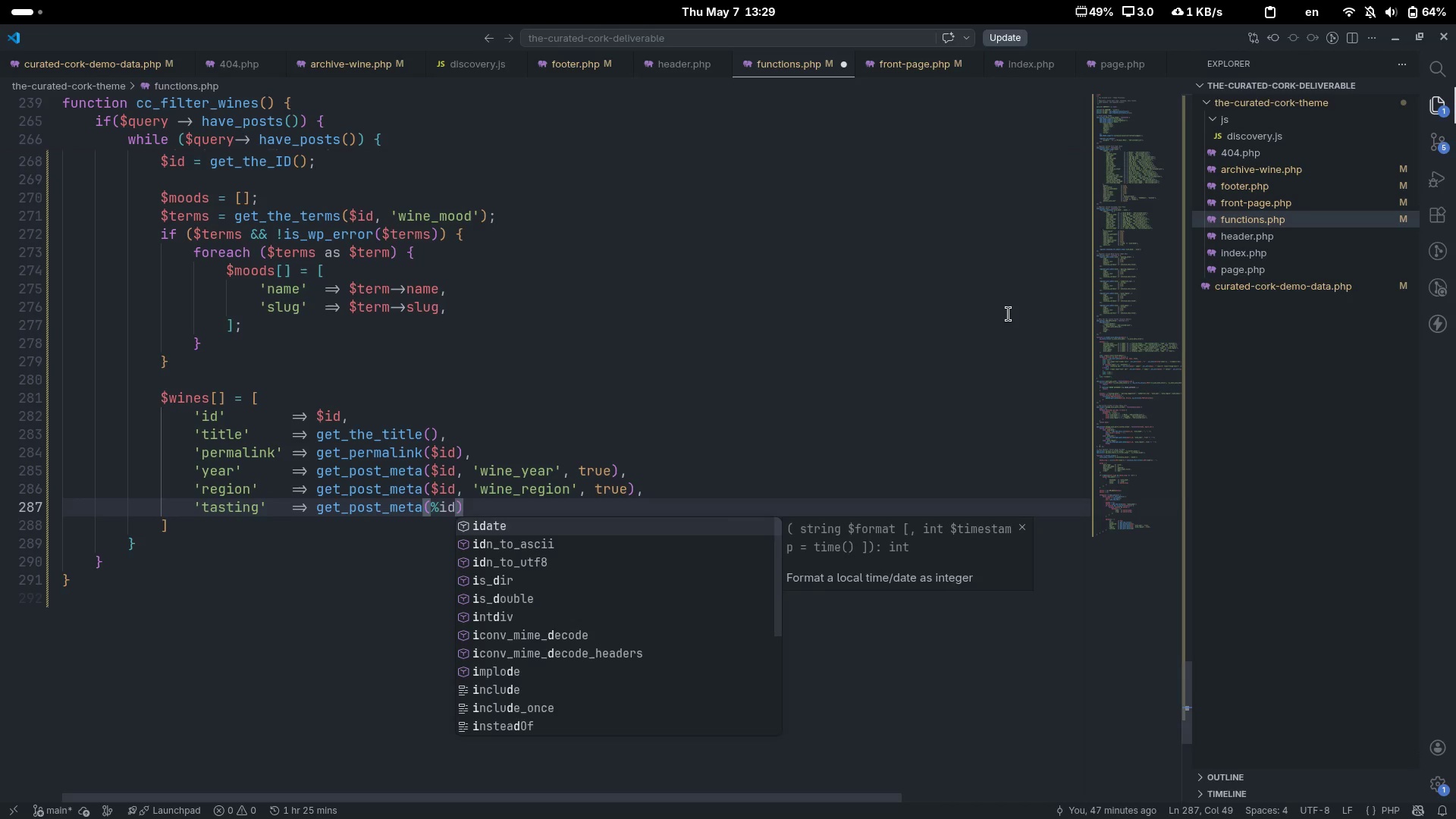 
key(ArrowLeft)
 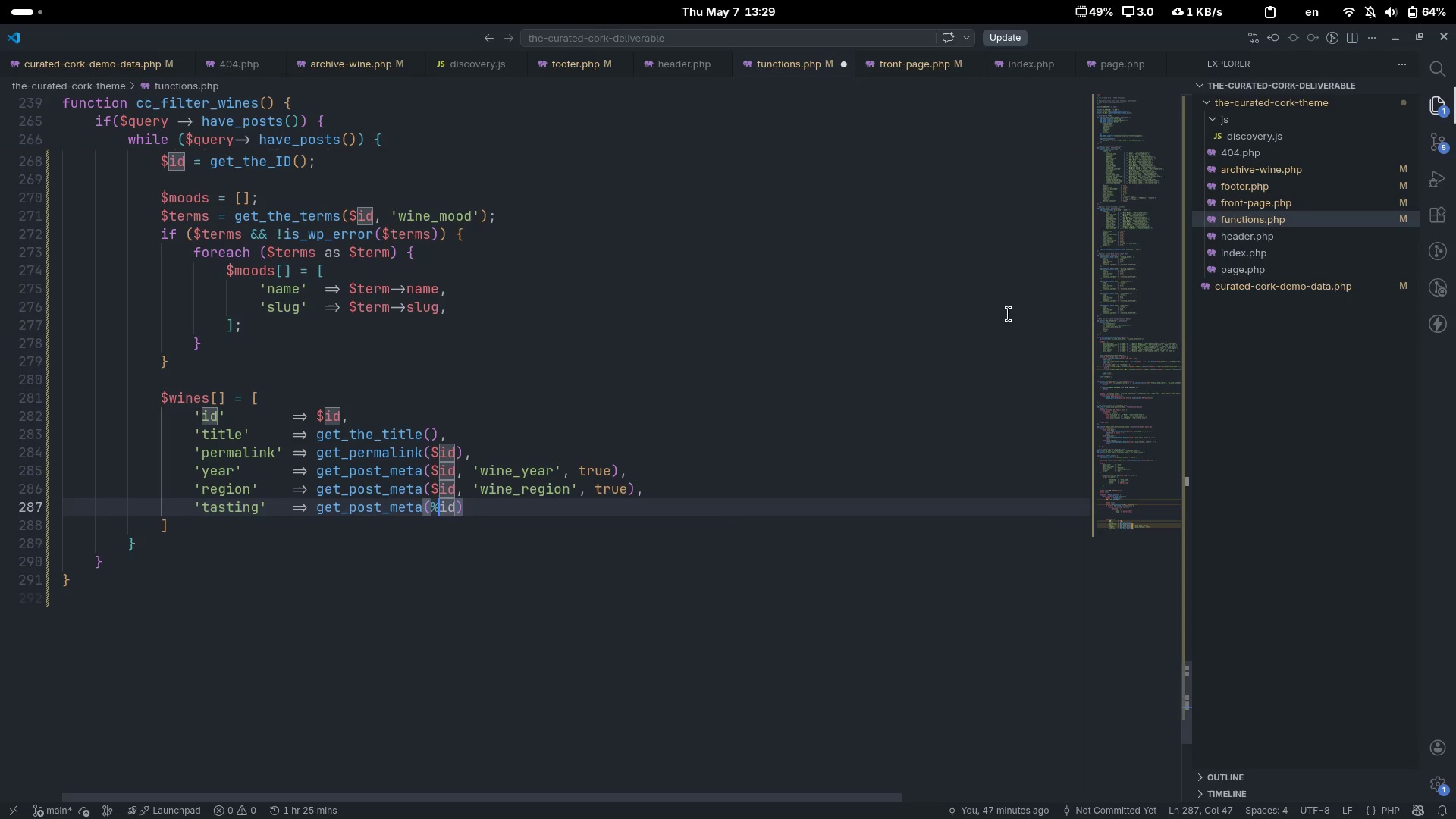 
key(ArrowLeft)
 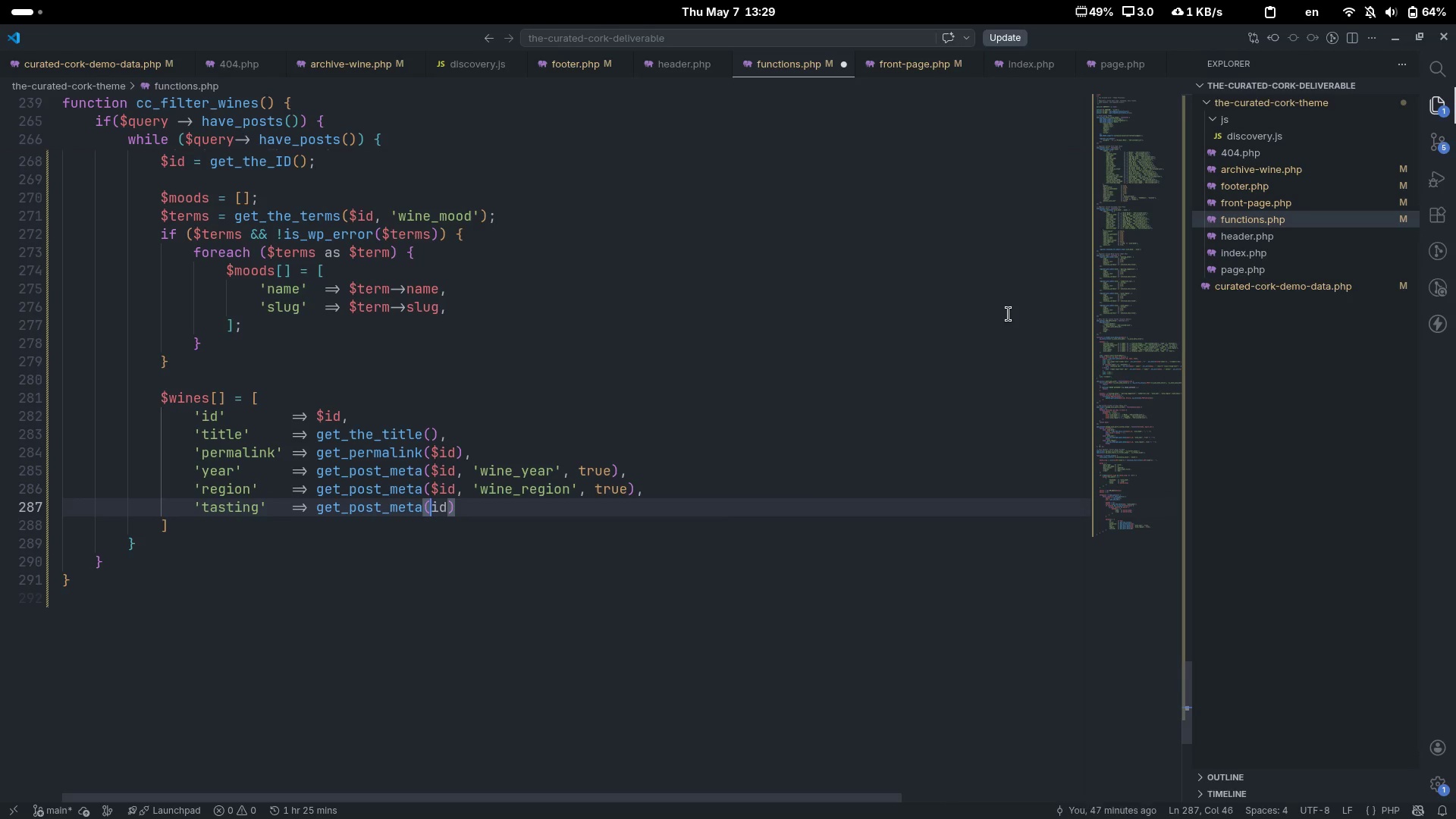 
key(Backspace)
 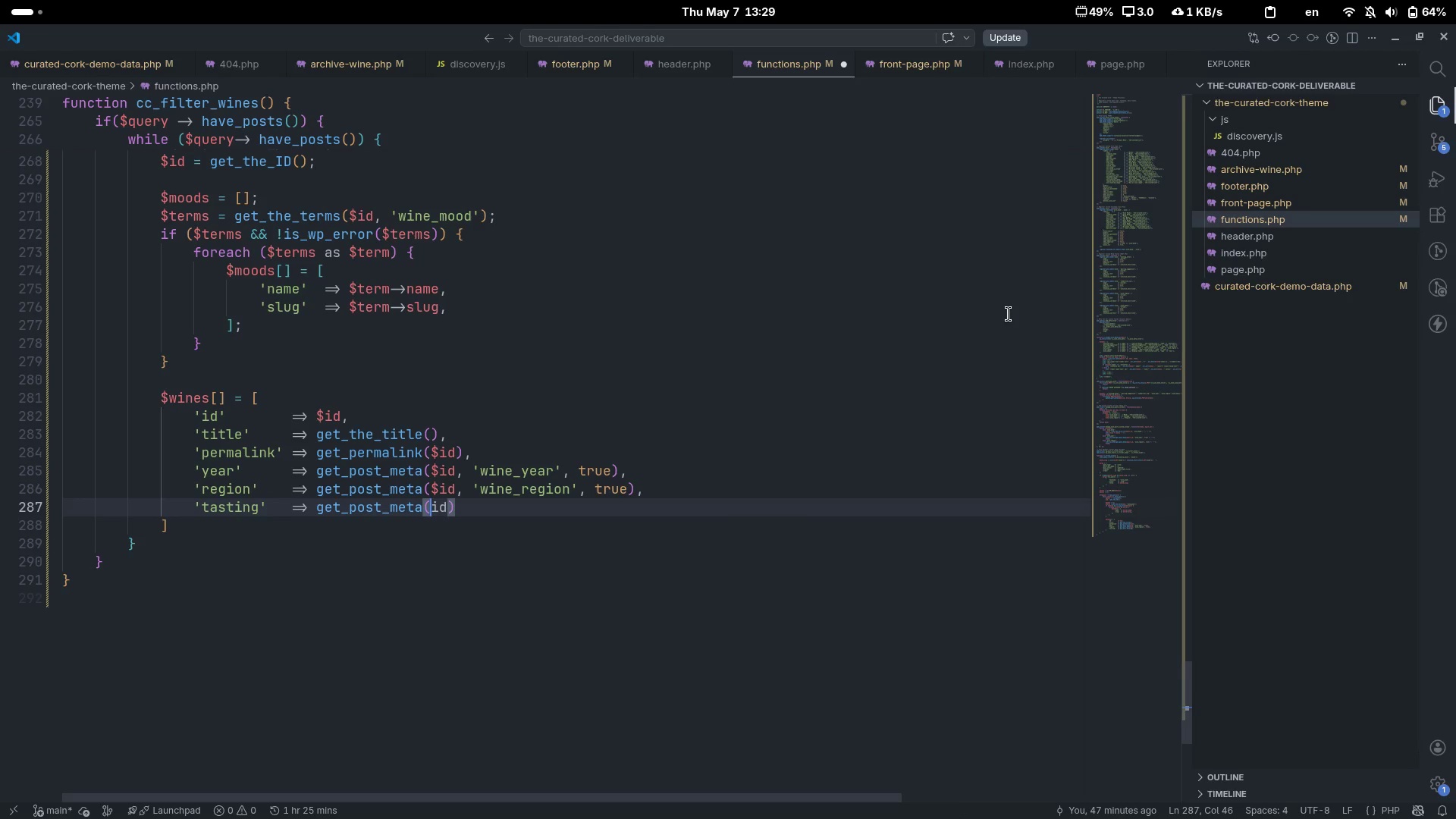 
key(Shift+4)
 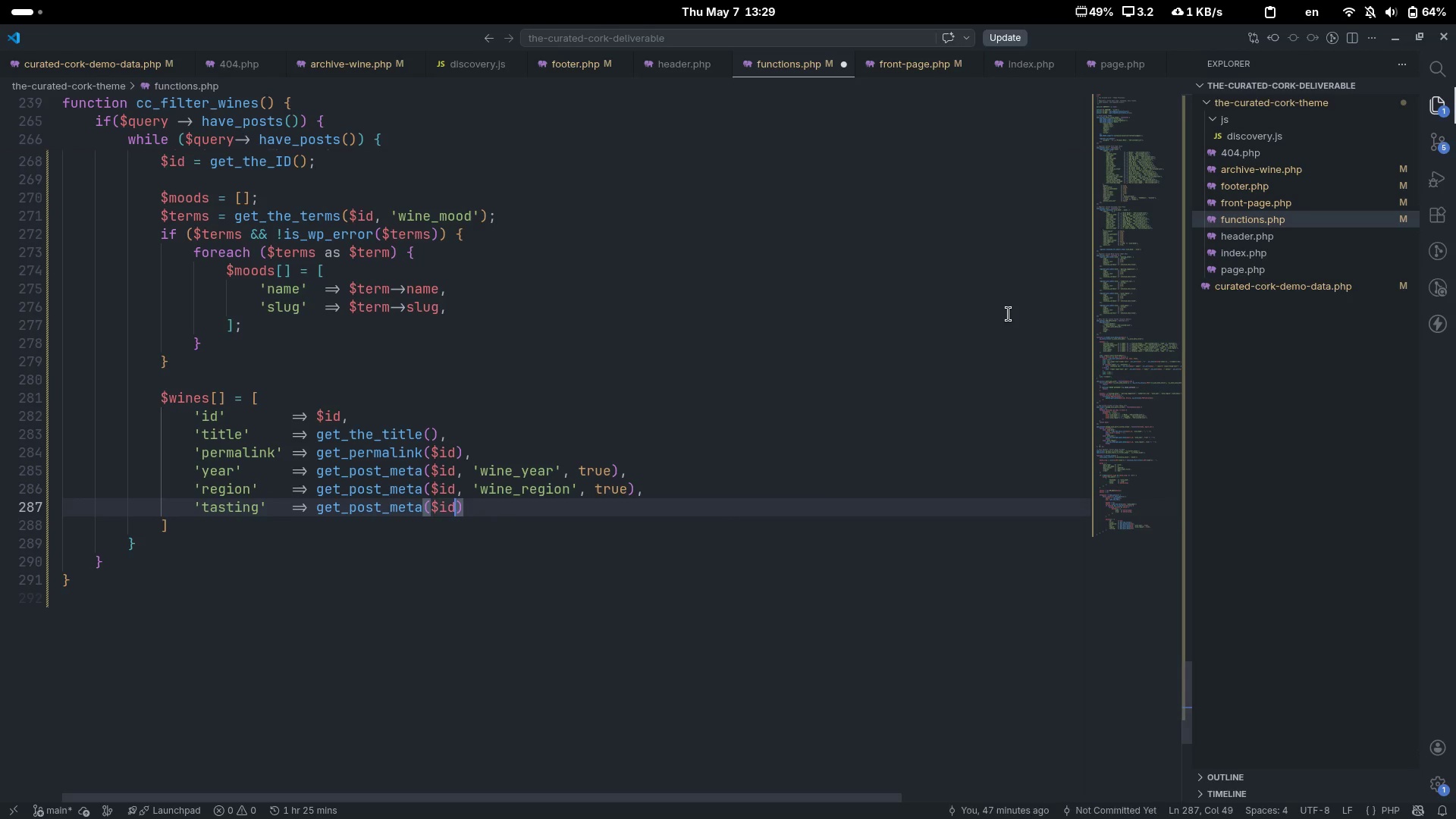 
key(Control+ControlLeft)
 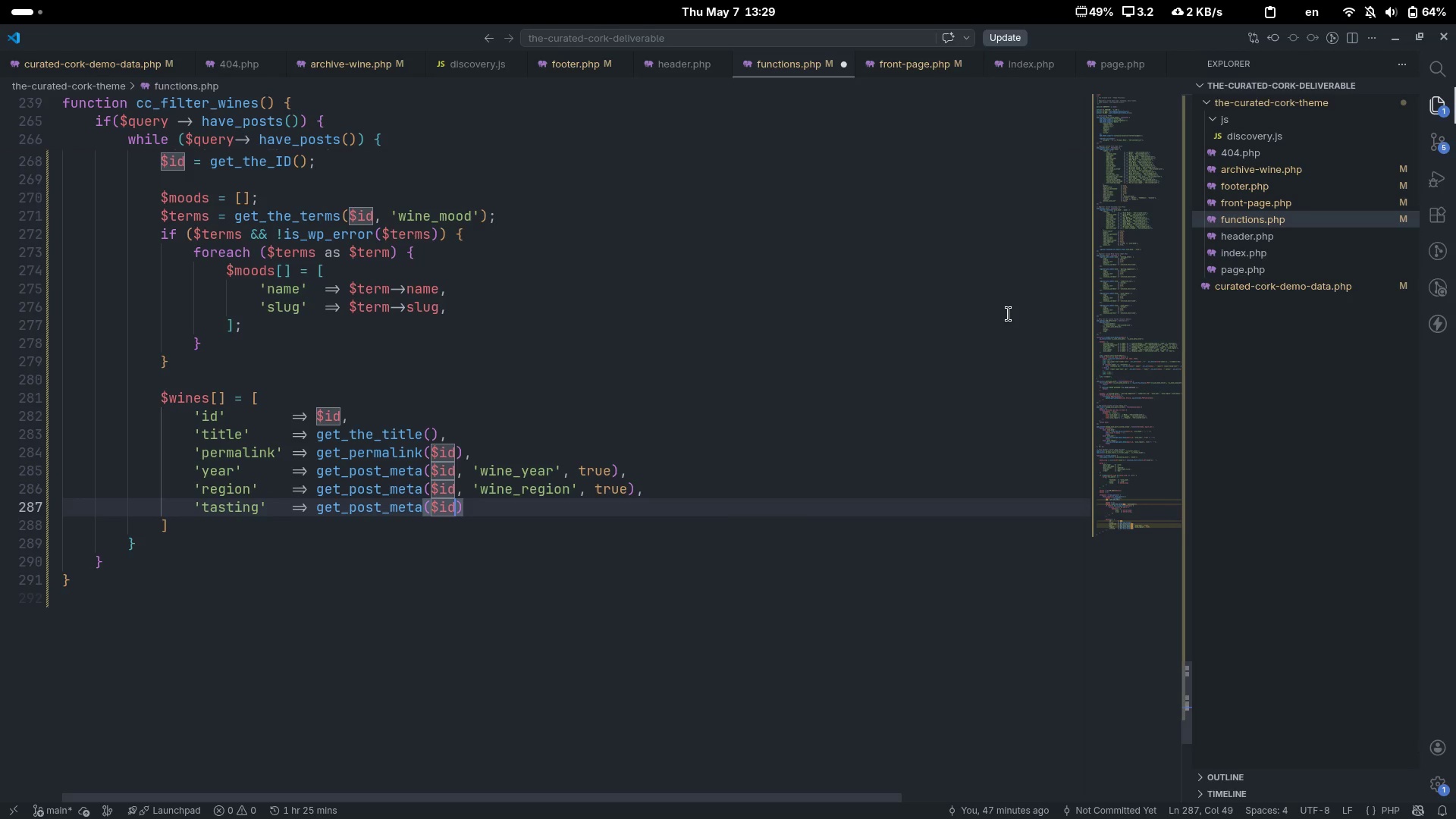 
key(Control+ArrowRight)
 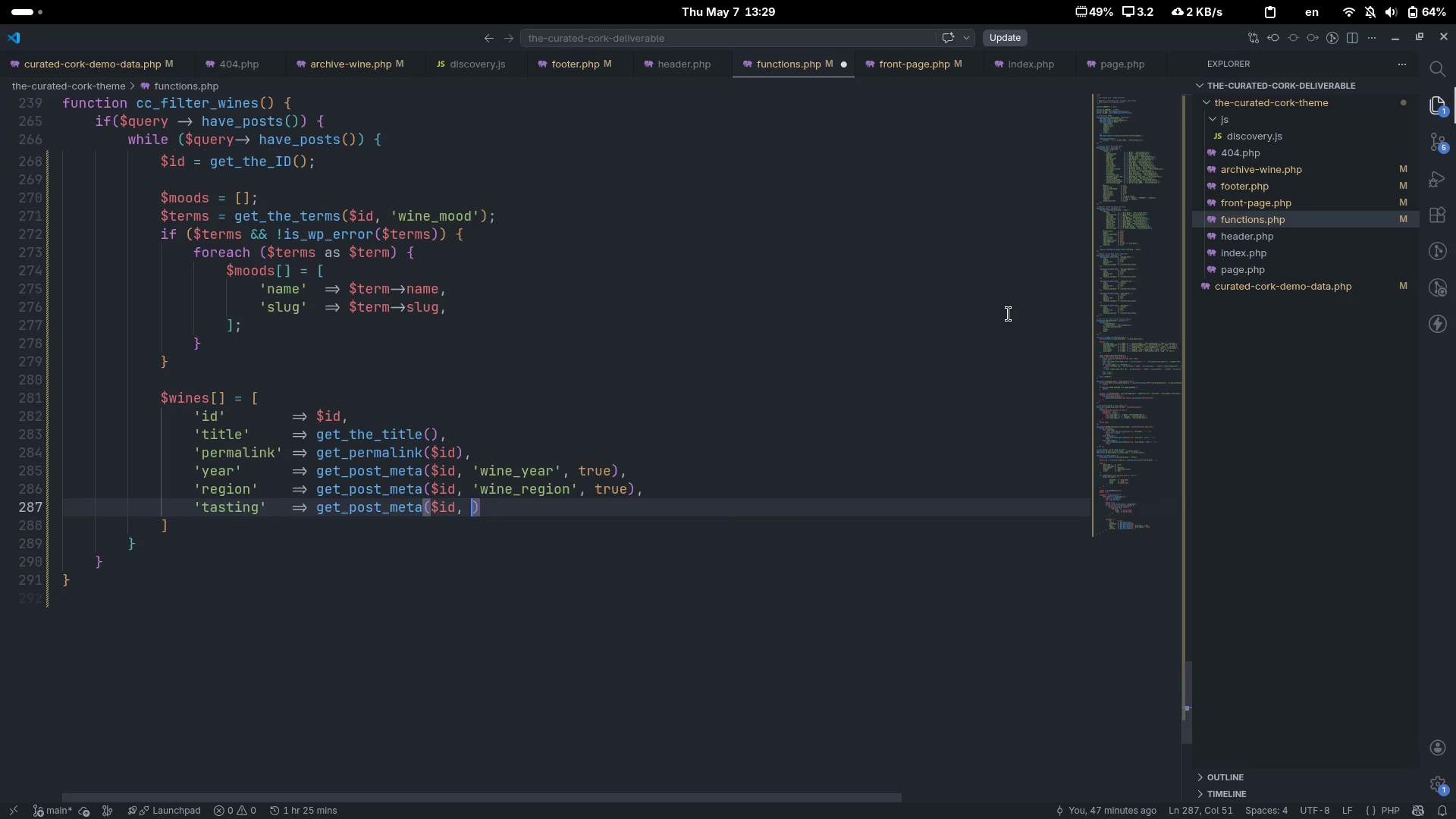 
type(, 'tasting_notes)
 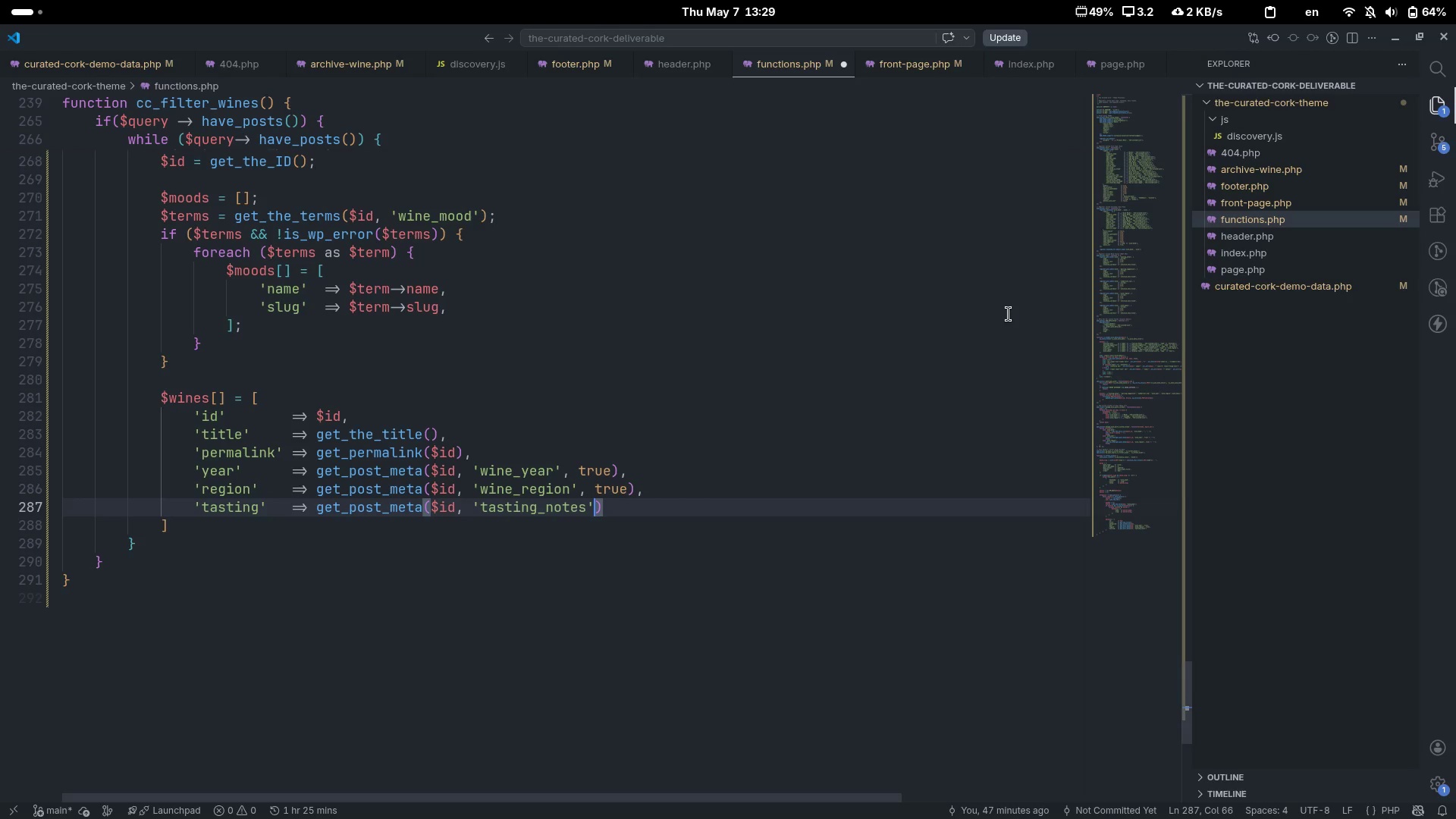 
key(ArrowRight)
 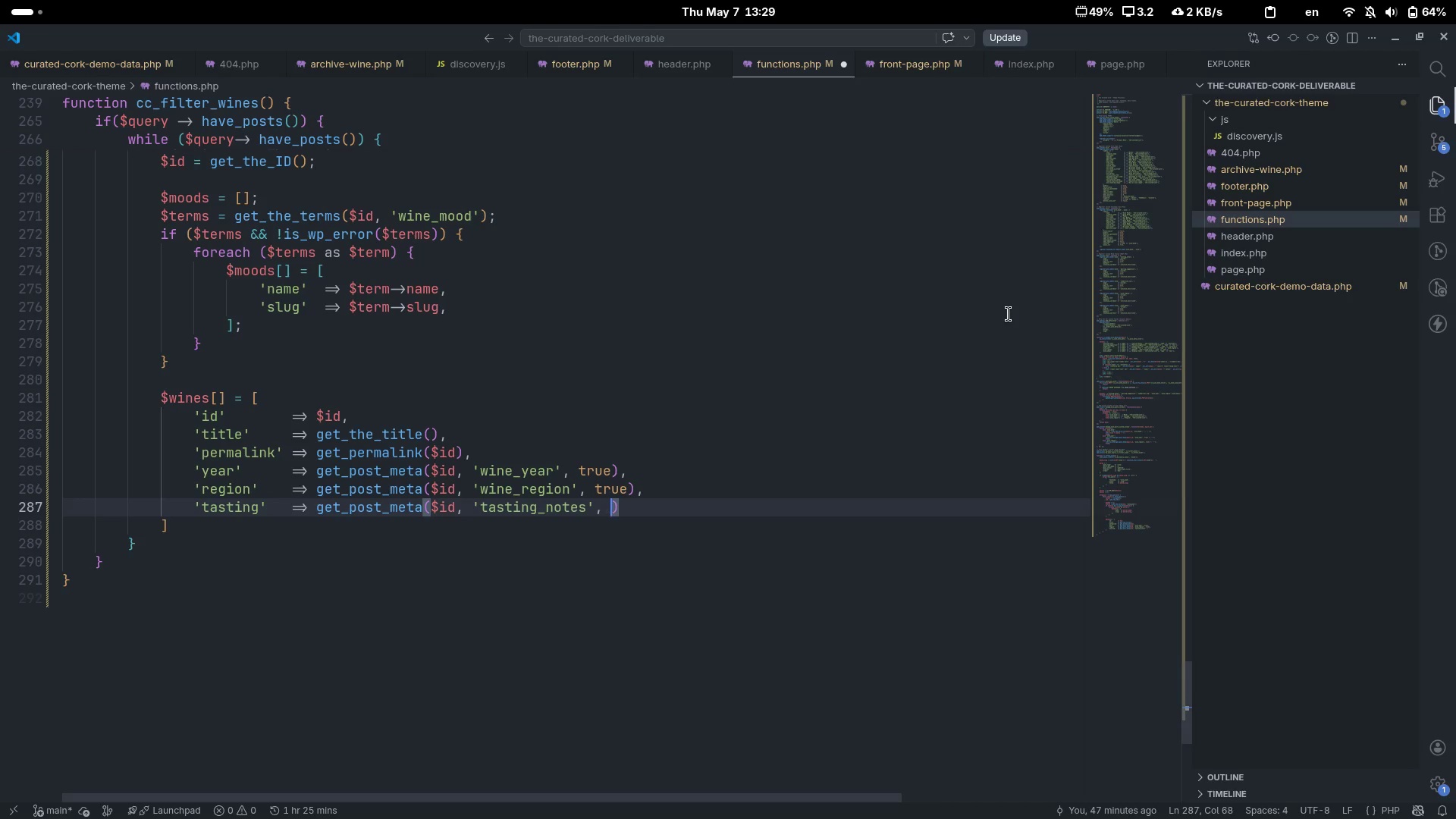 
type(, trune)
key(Backspace)
key(Backspace)
type(e,)
key(Backspace)
 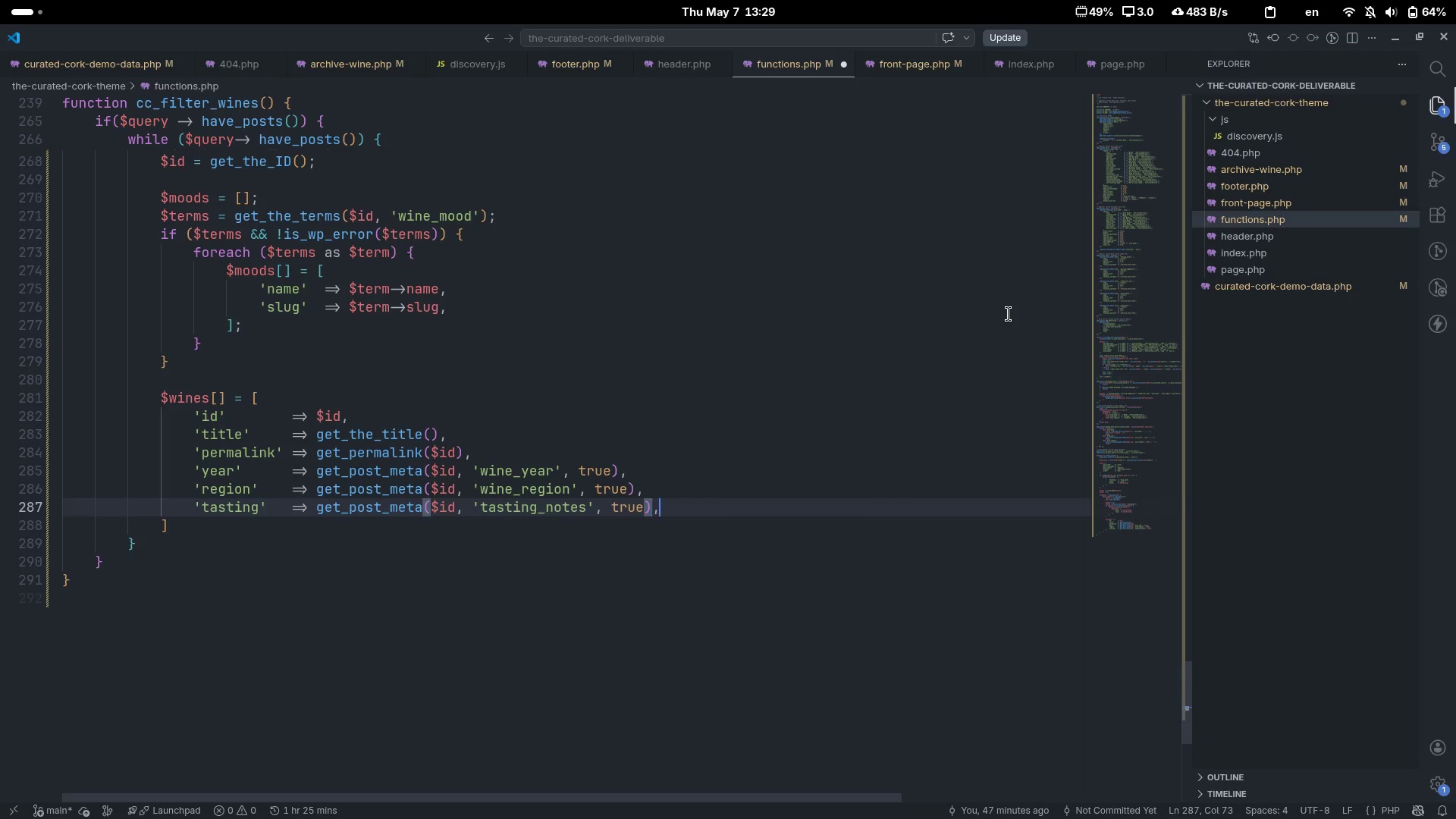 
key(ArrowRight)
 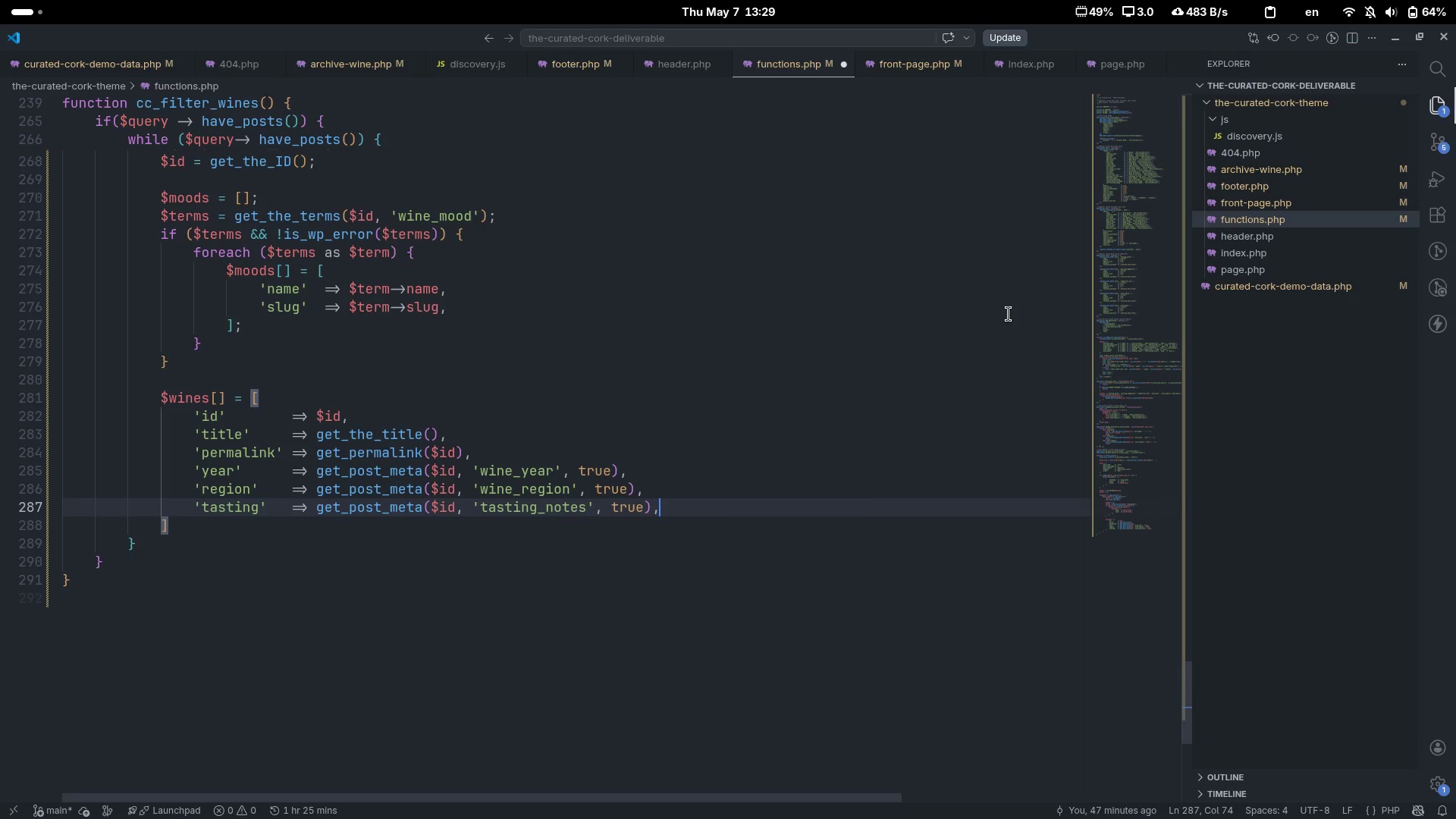 
key(Comma)
 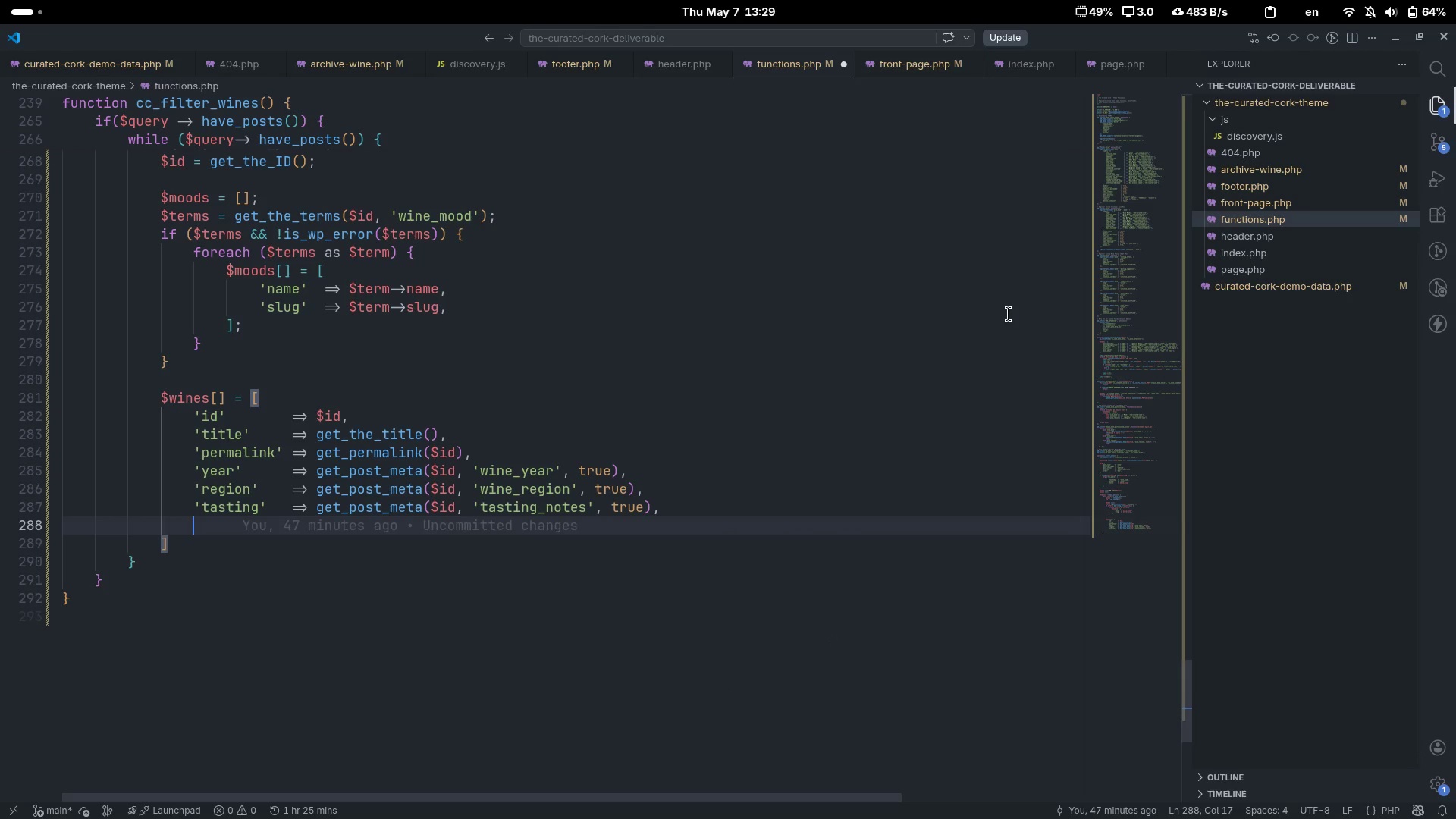 
key(Enter)
 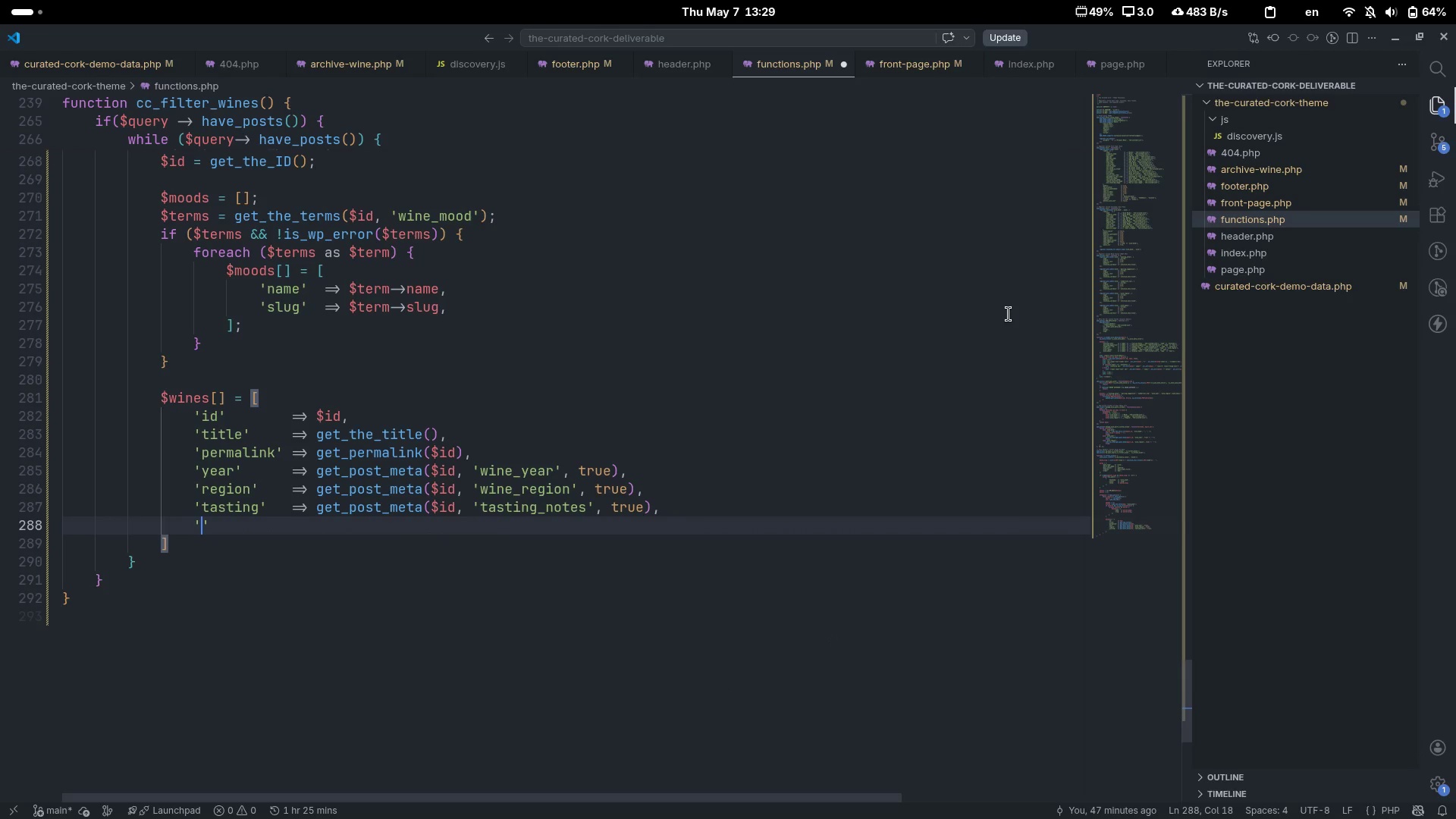 
type('pairing)
 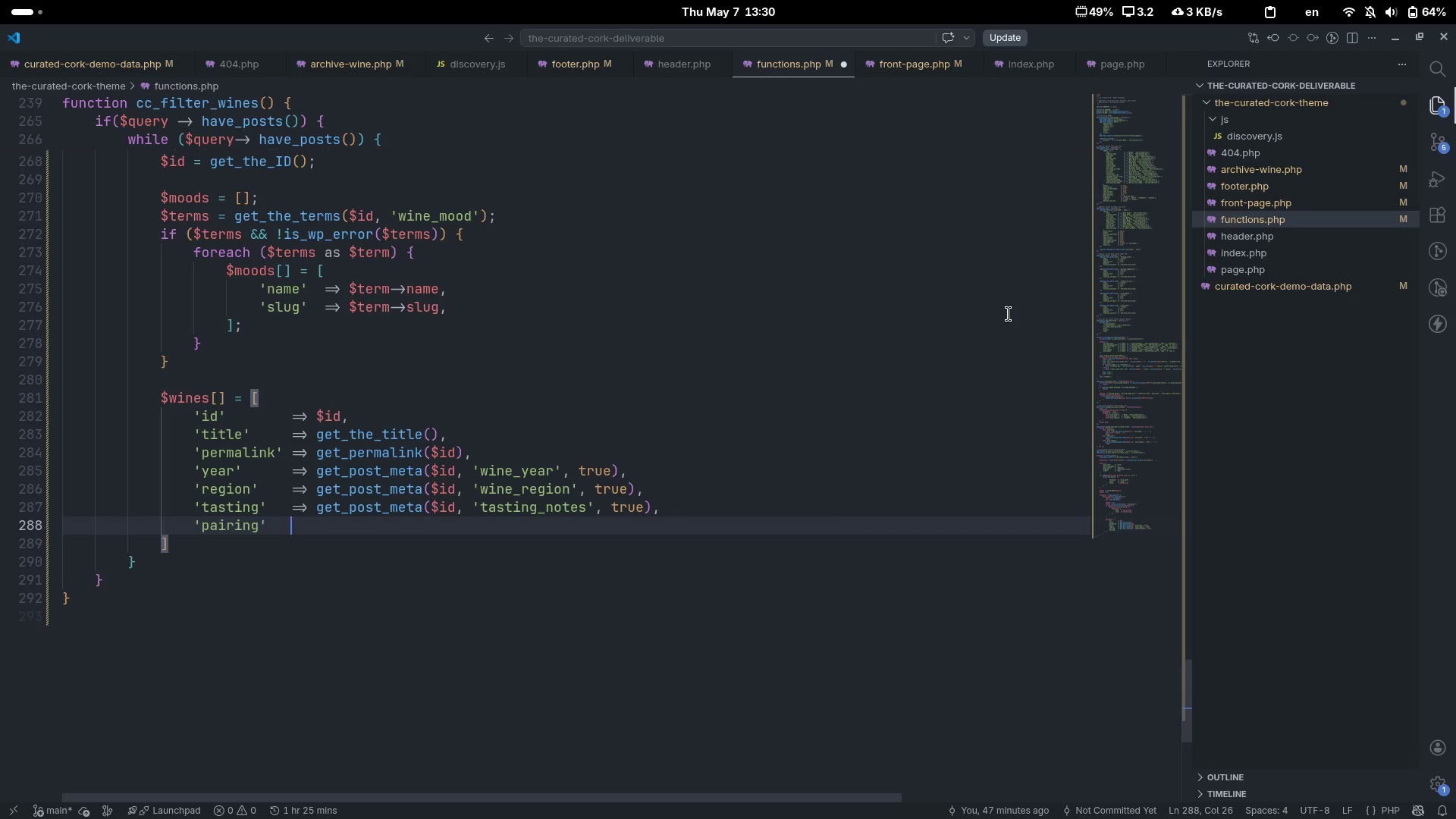 
key(ArrowRight)
 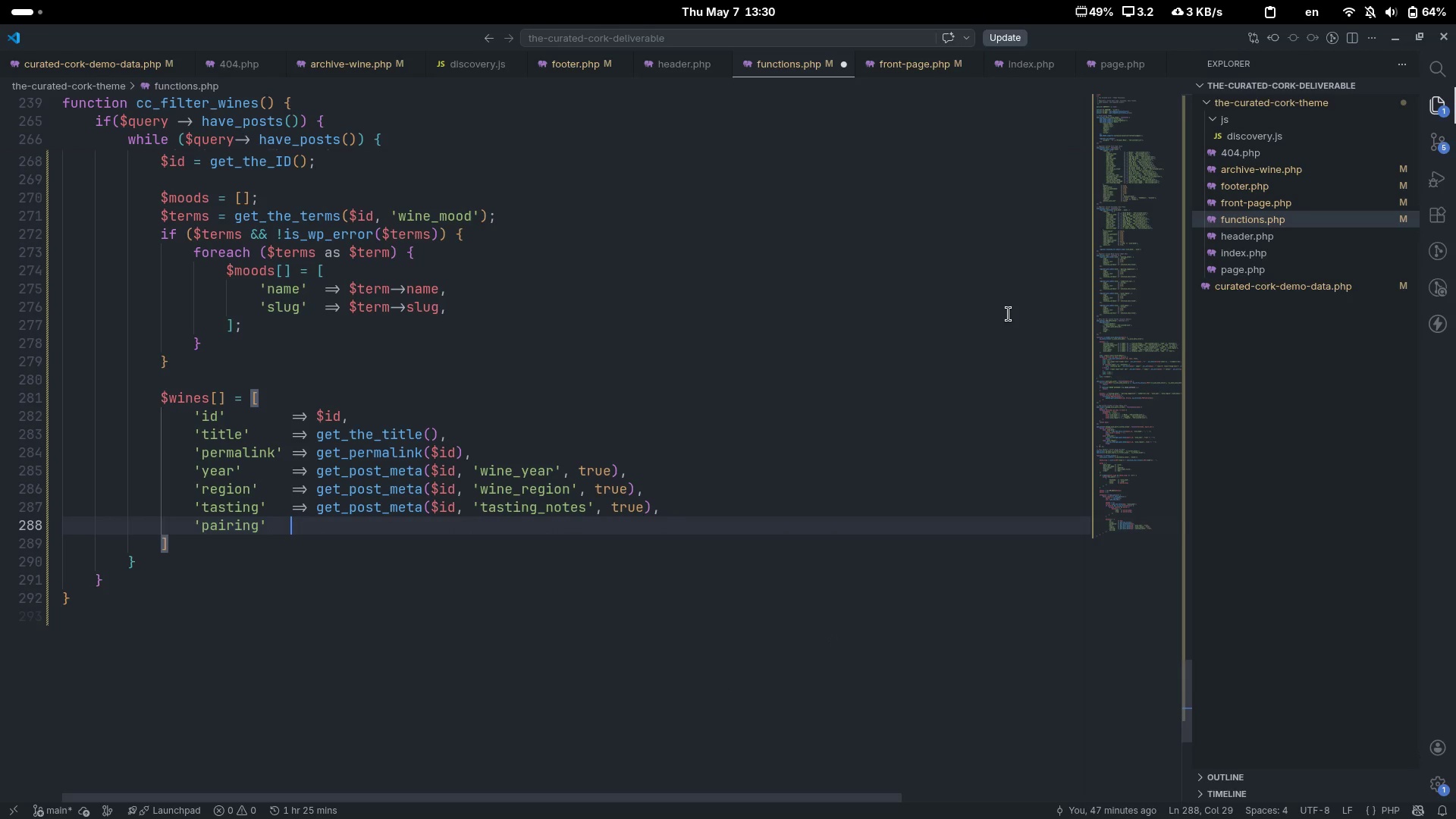 
key(Tab)
type(=> get_post_meta($id, 'prigin)
 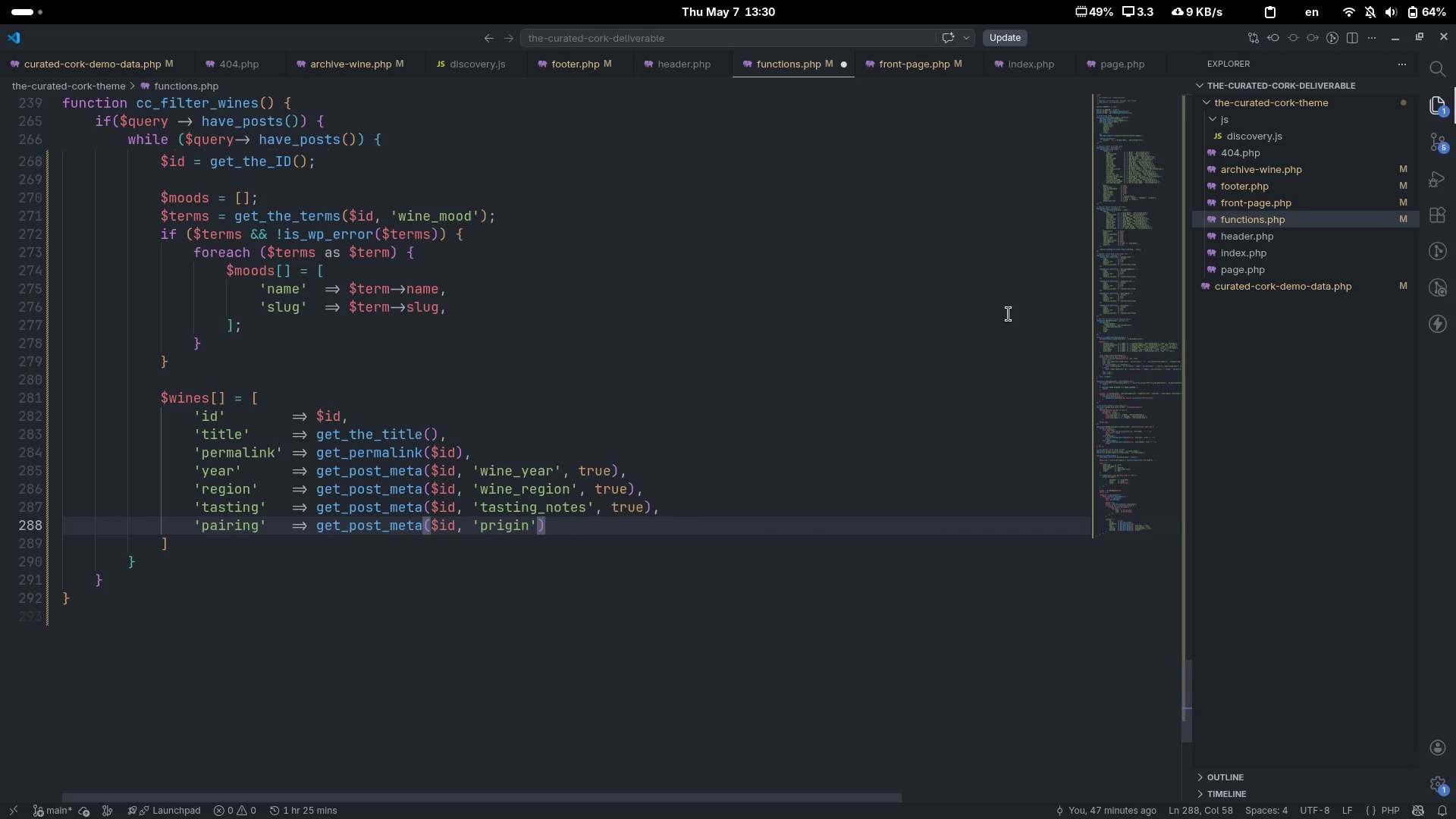 
key(Control+ControlLeft)
 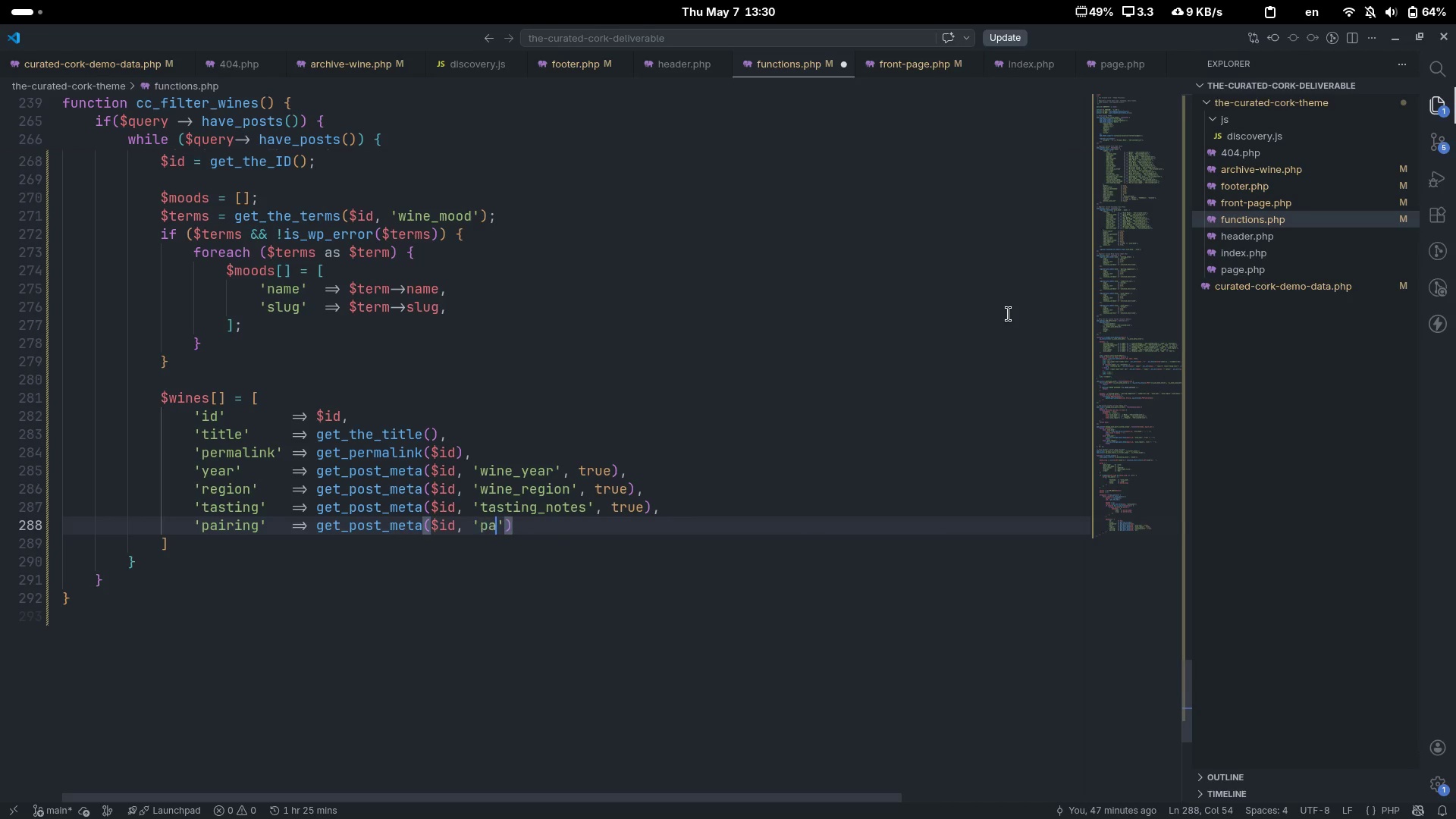 
key(Control+Backspace)
 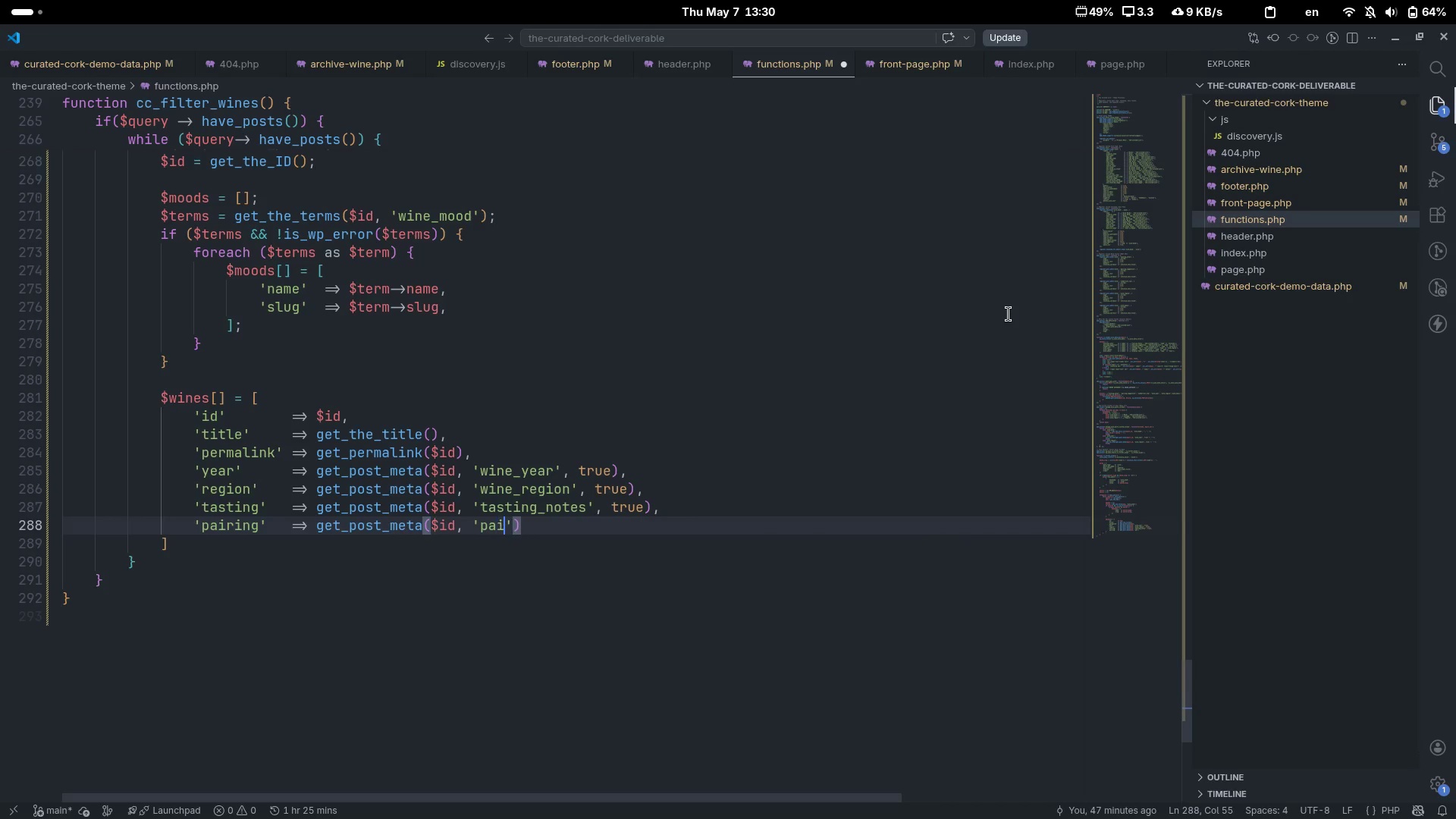 
type(pairing_suggestion)
 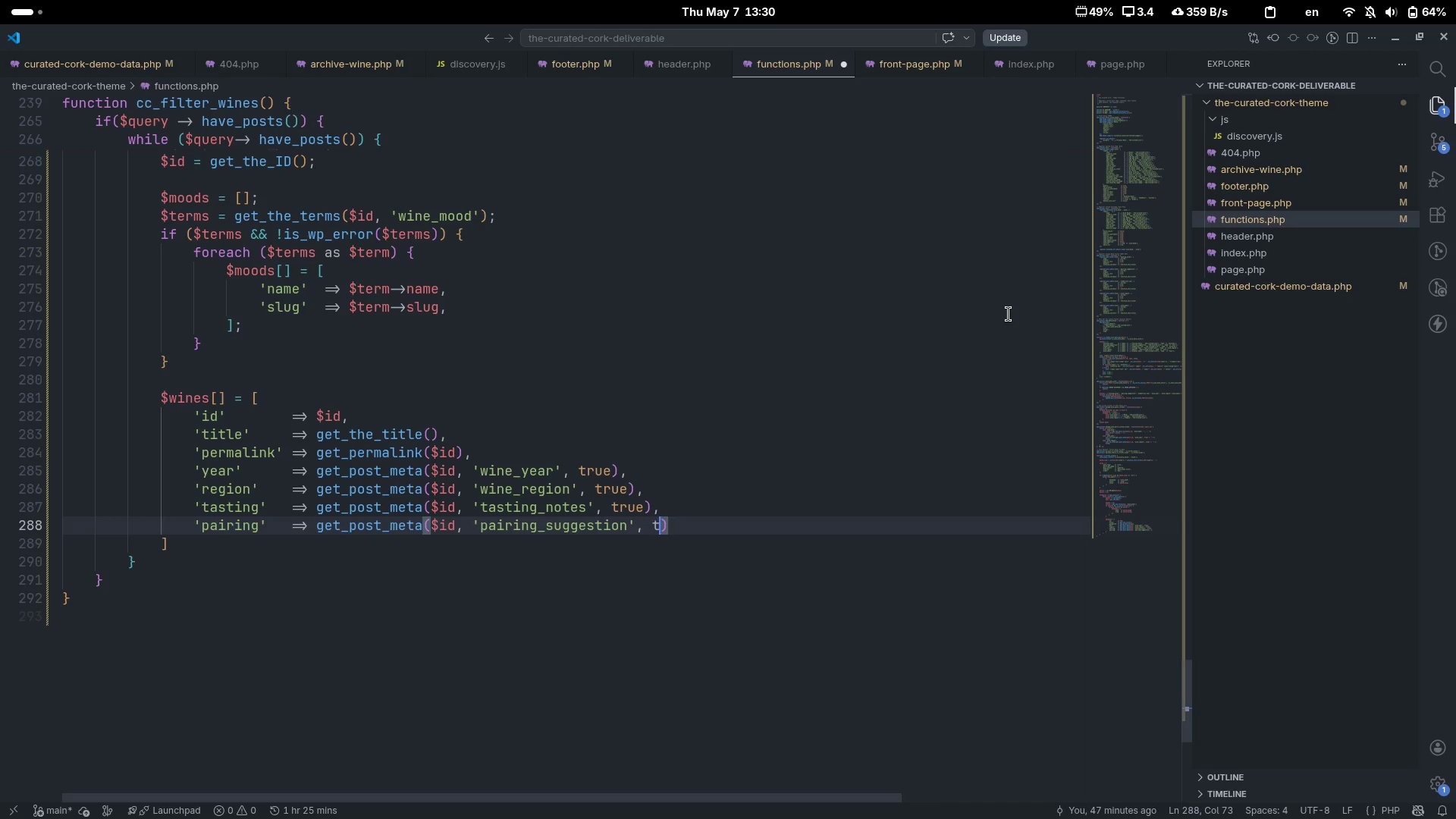 
 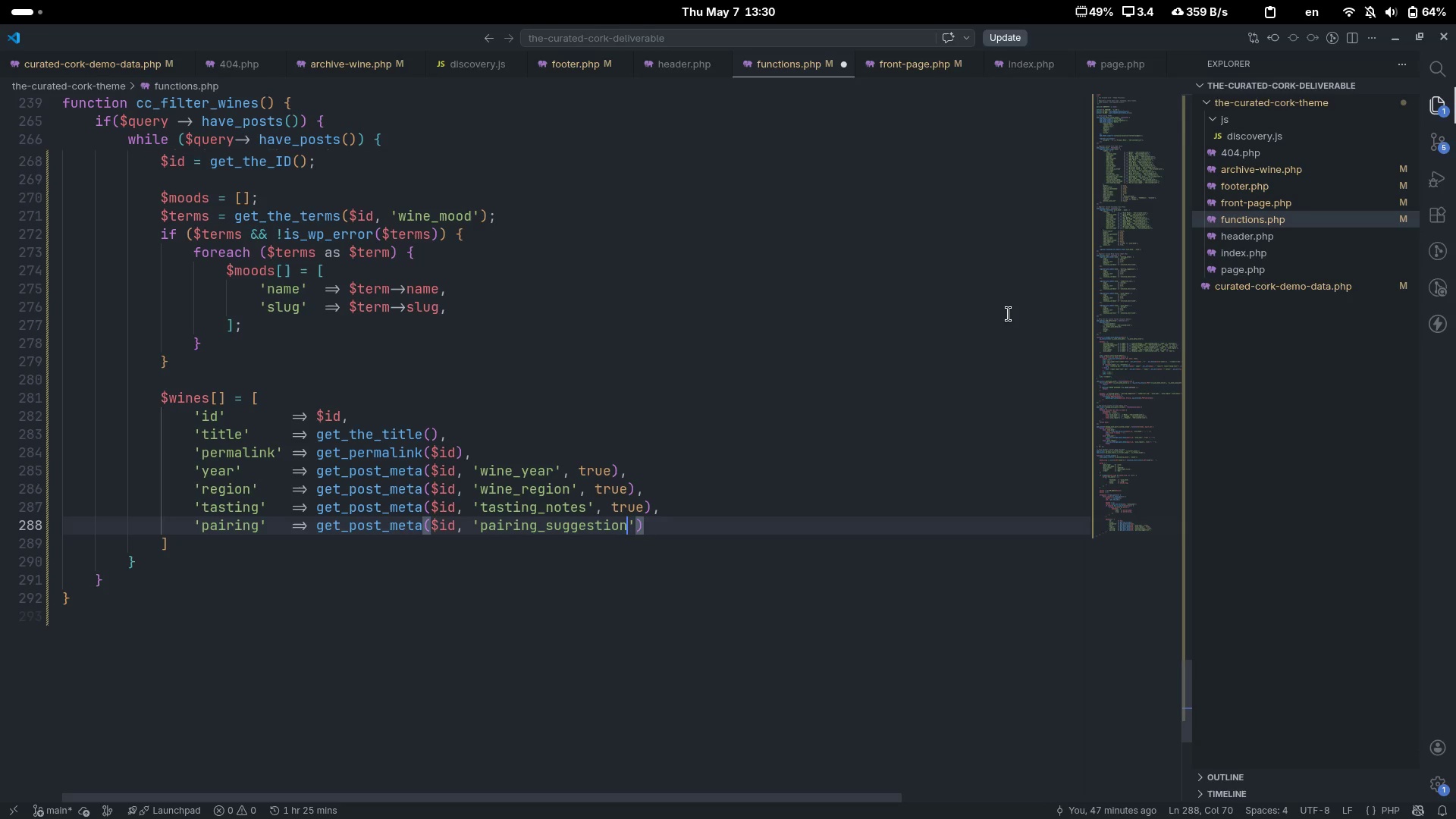 
key(ArrowRight)
 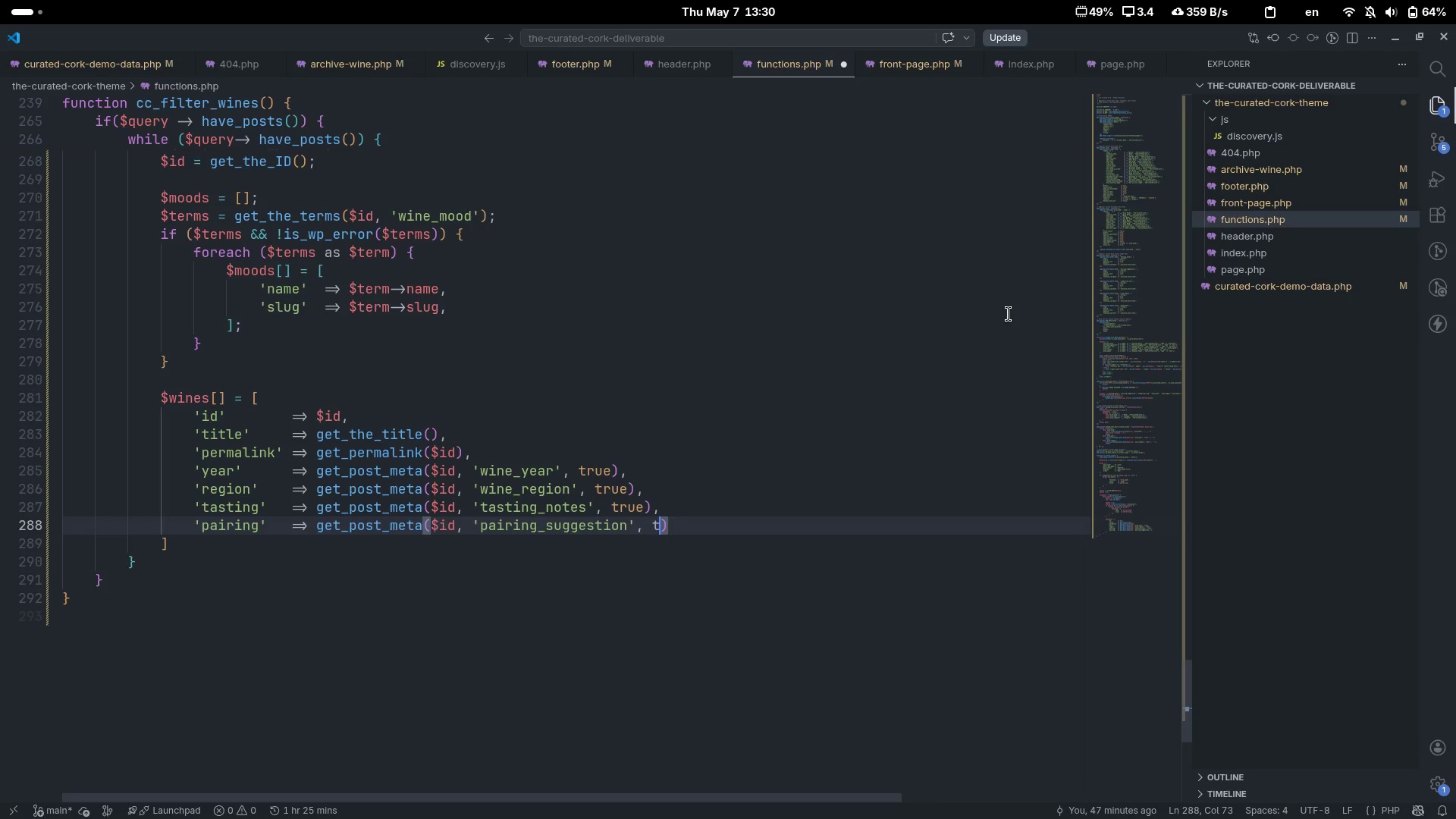 
type(, trune)
key(Backspace)
key(Backspace)
type(e)
 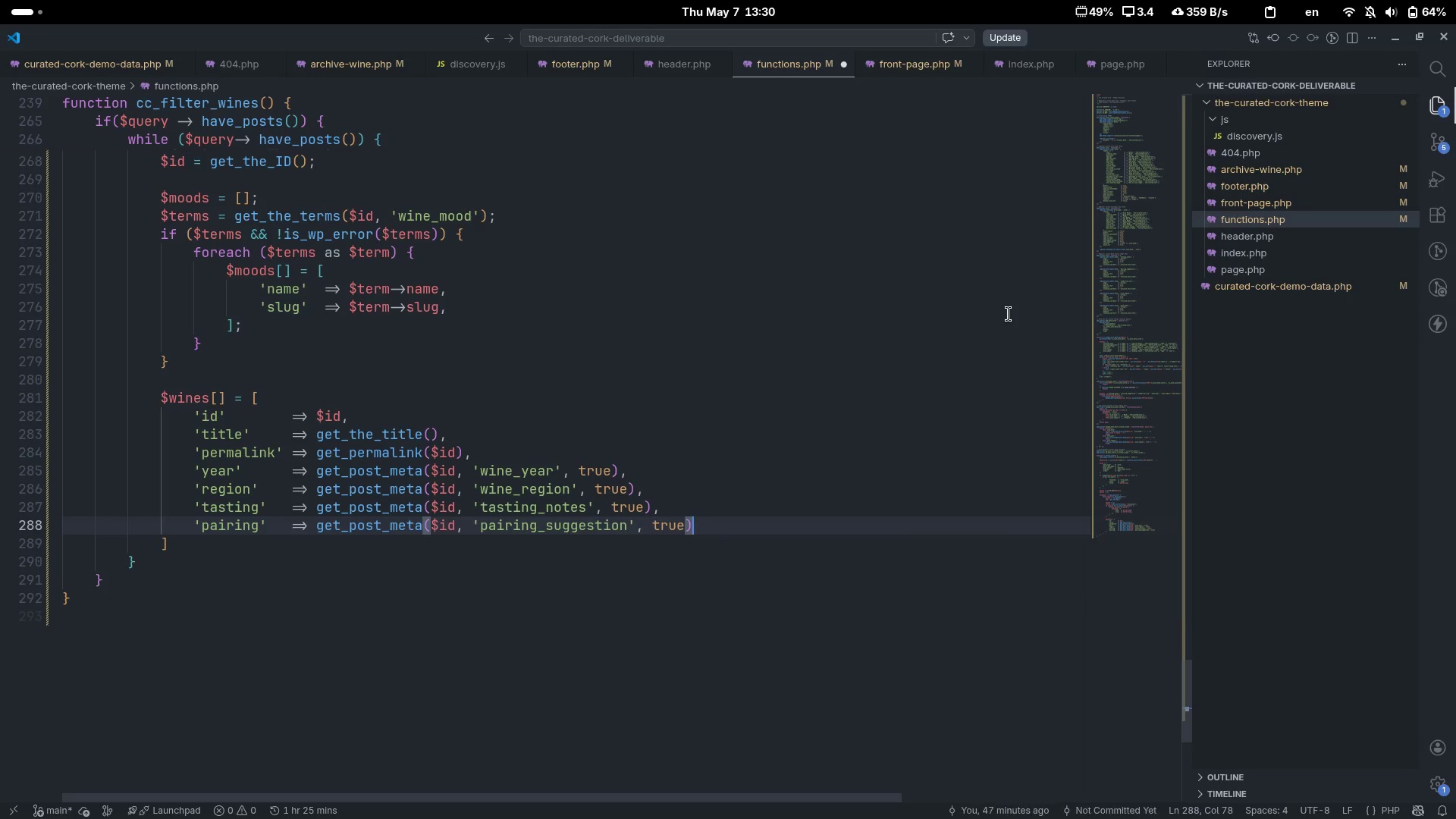 
key(ArrowRight)
 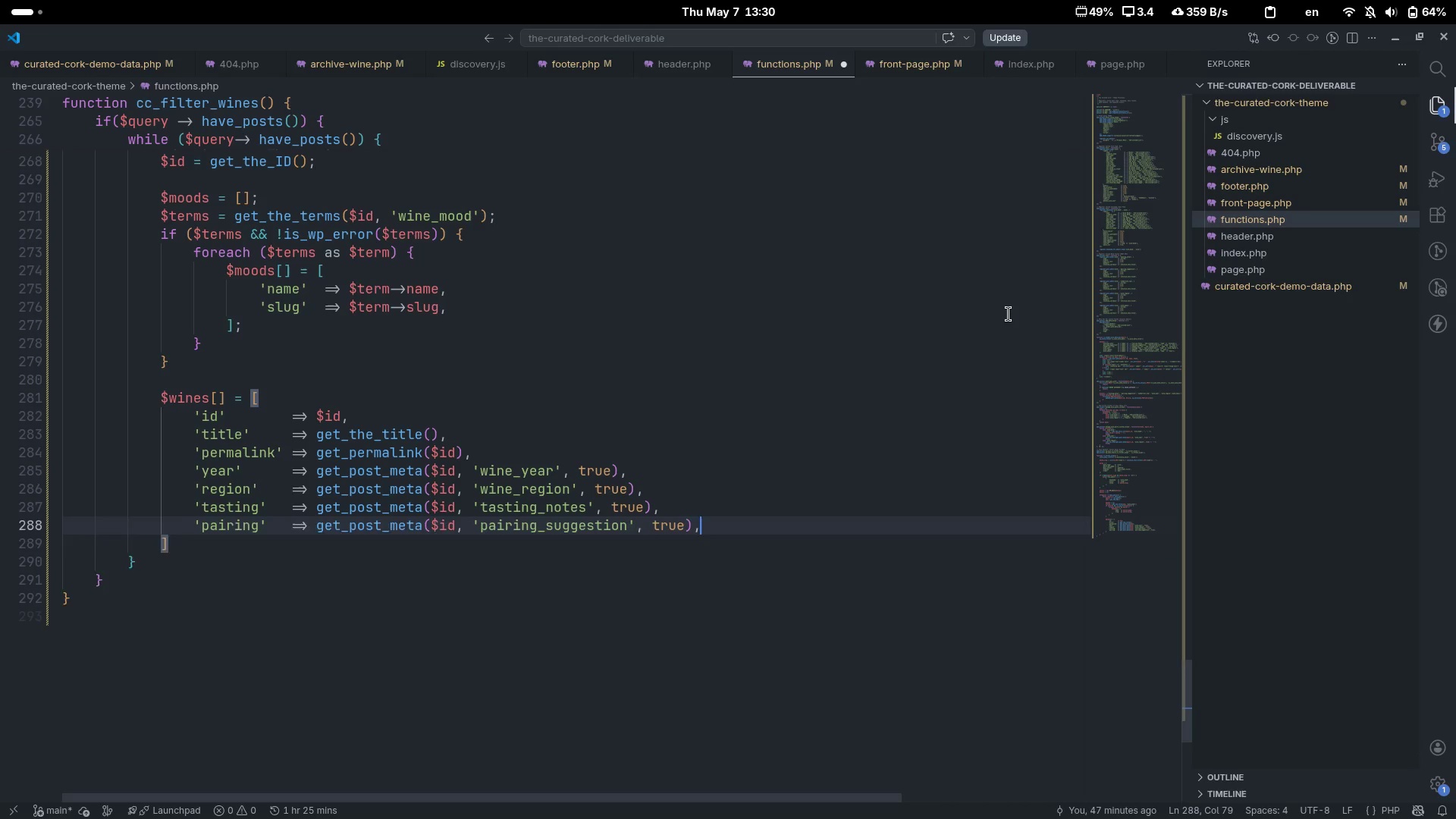 
key(Comma)
 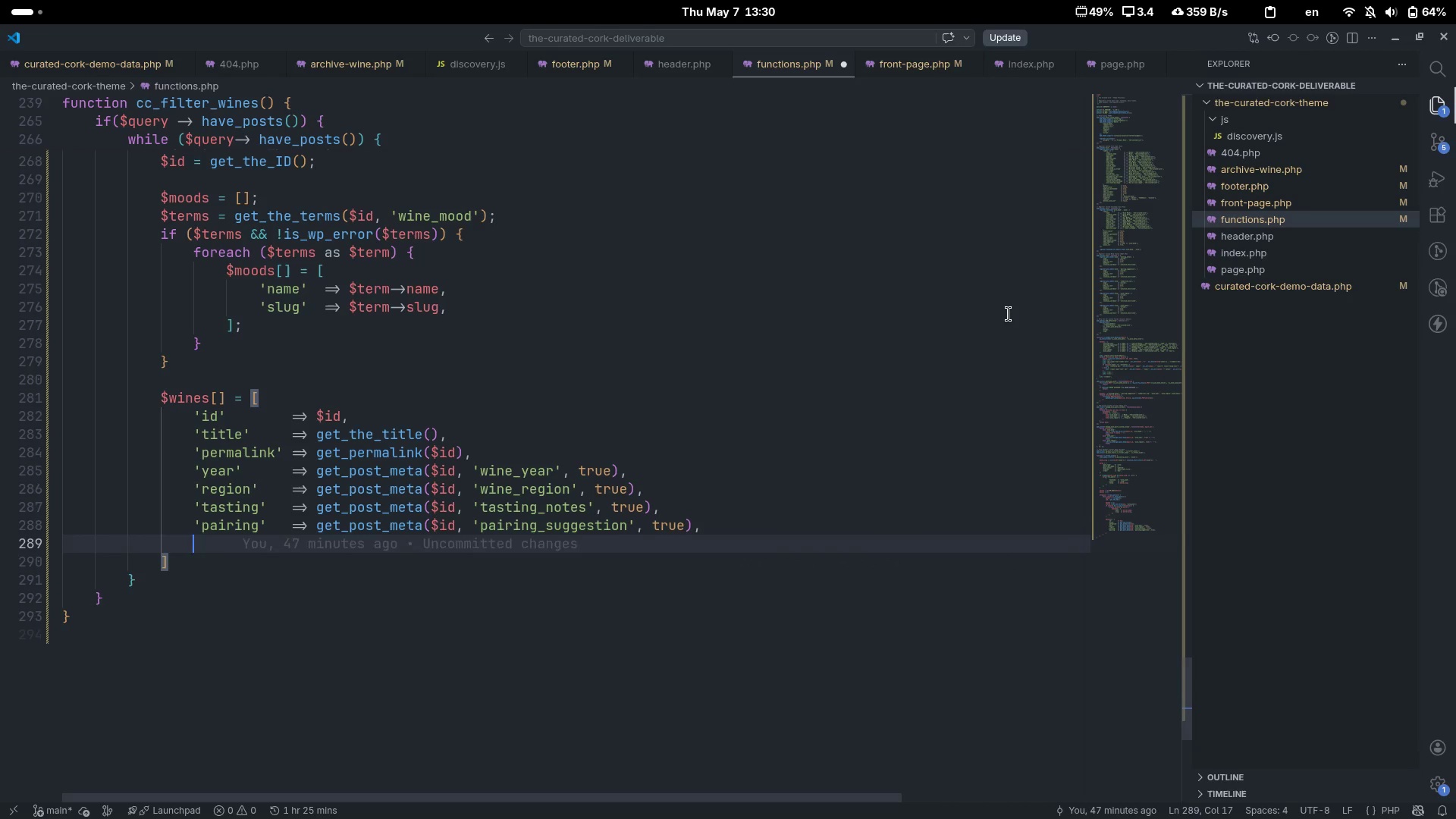 
key(Enter)
 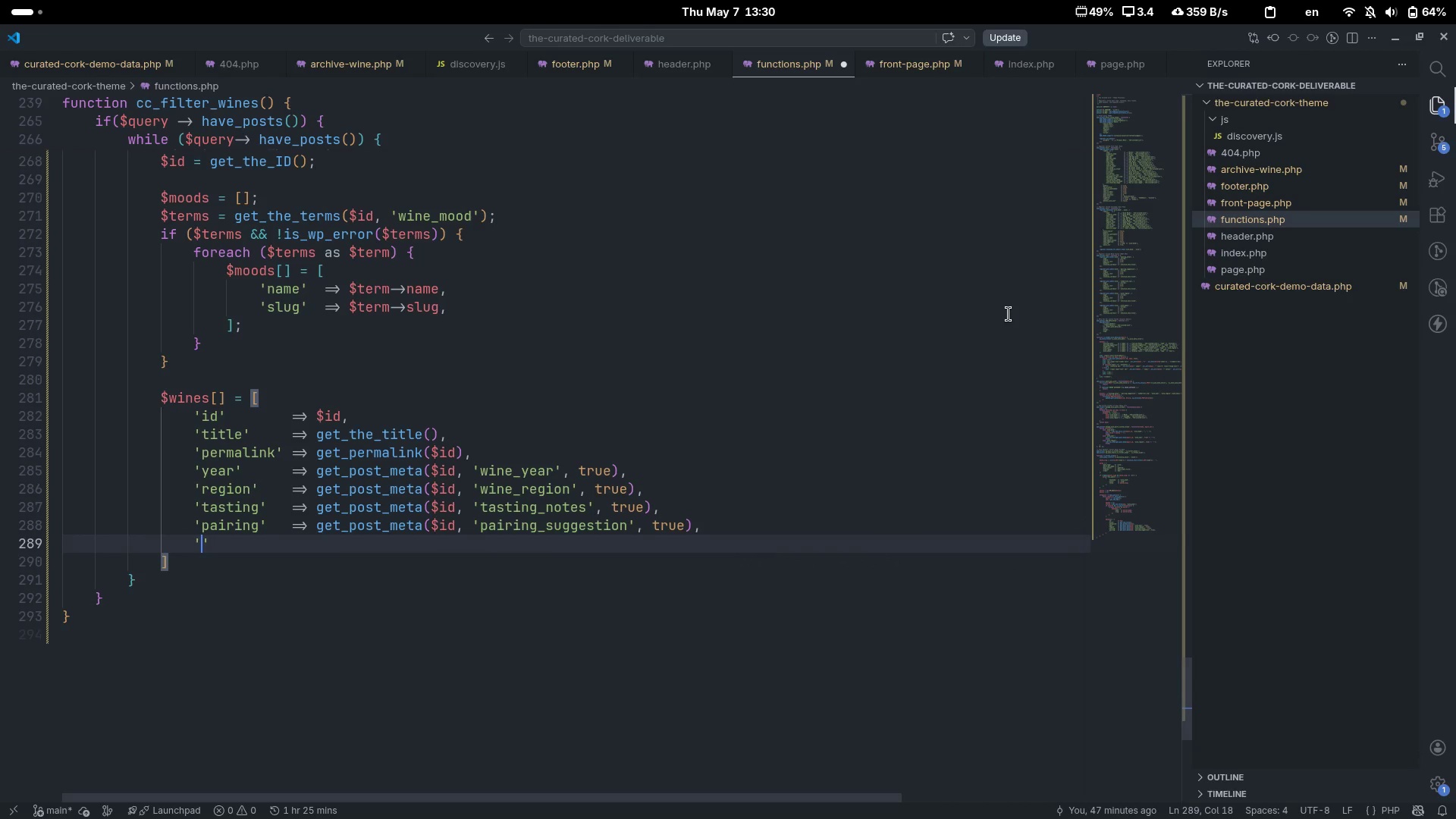 
type('sommerlier)
 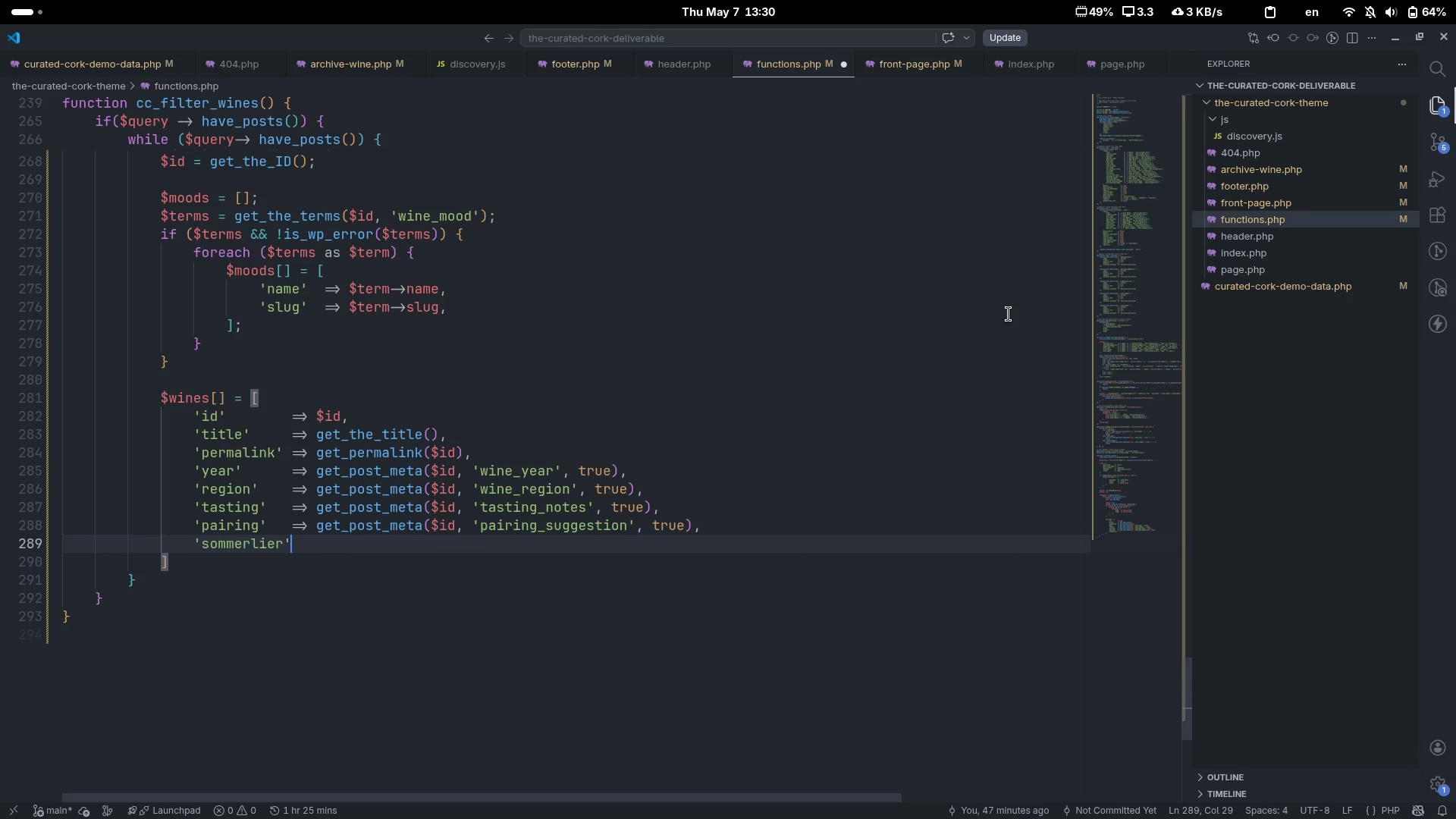 
key(ArrowRight)
 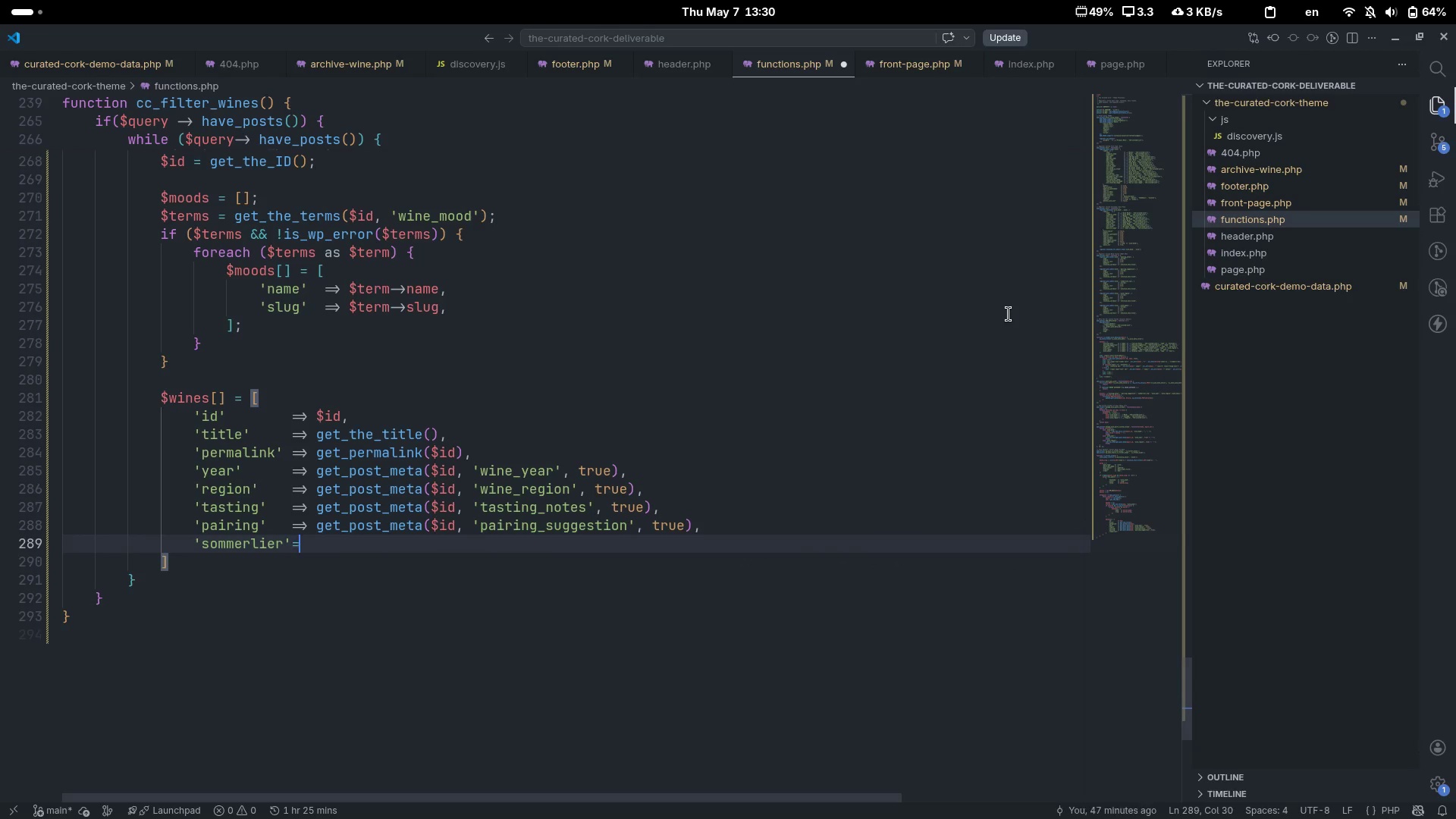 
type(=> get_post_meta(')
key(Backspace)
type($id, 'sommerlier_top)
key(Backspace)
key(Backspace)
type(ip)
 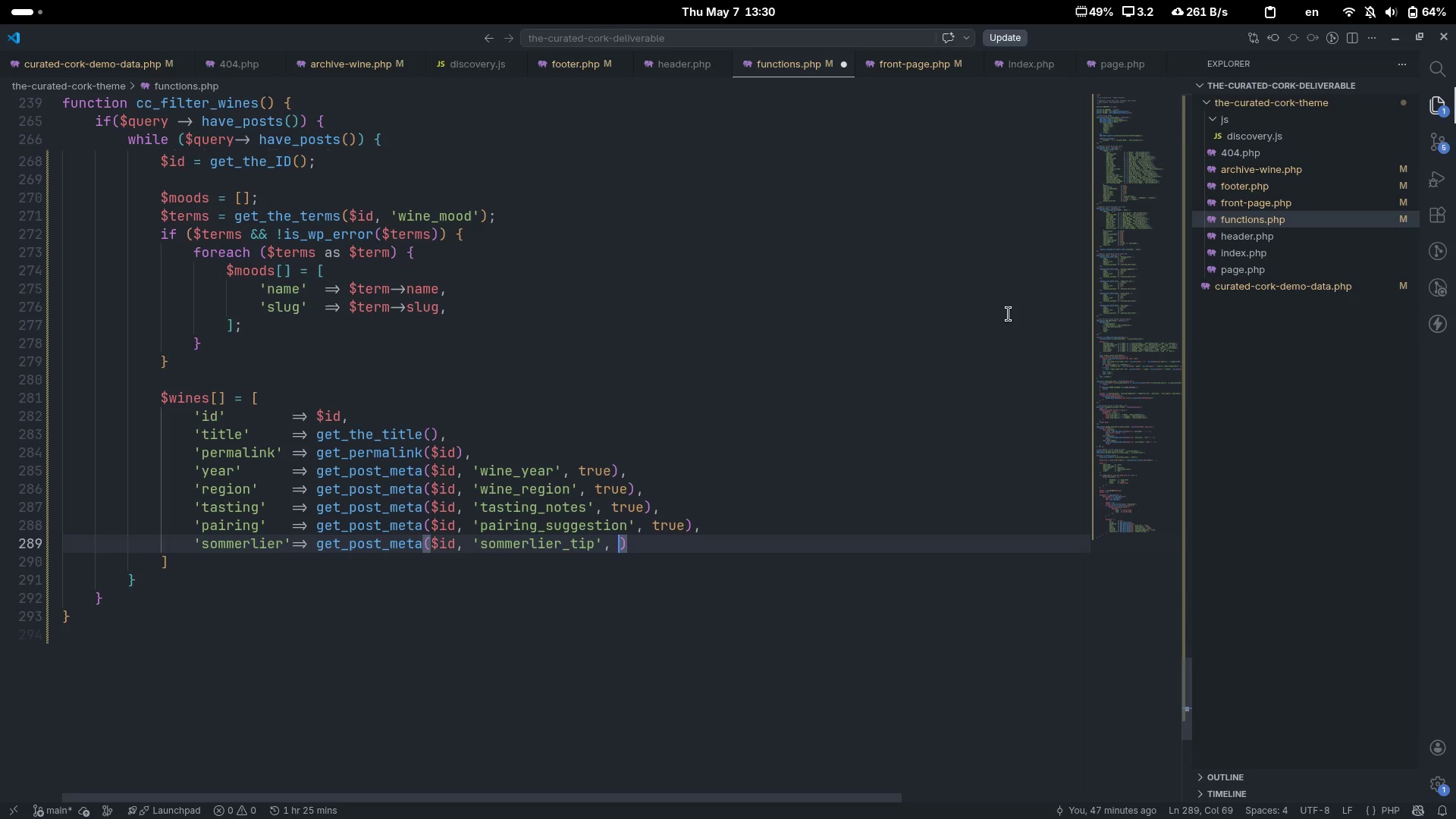 
 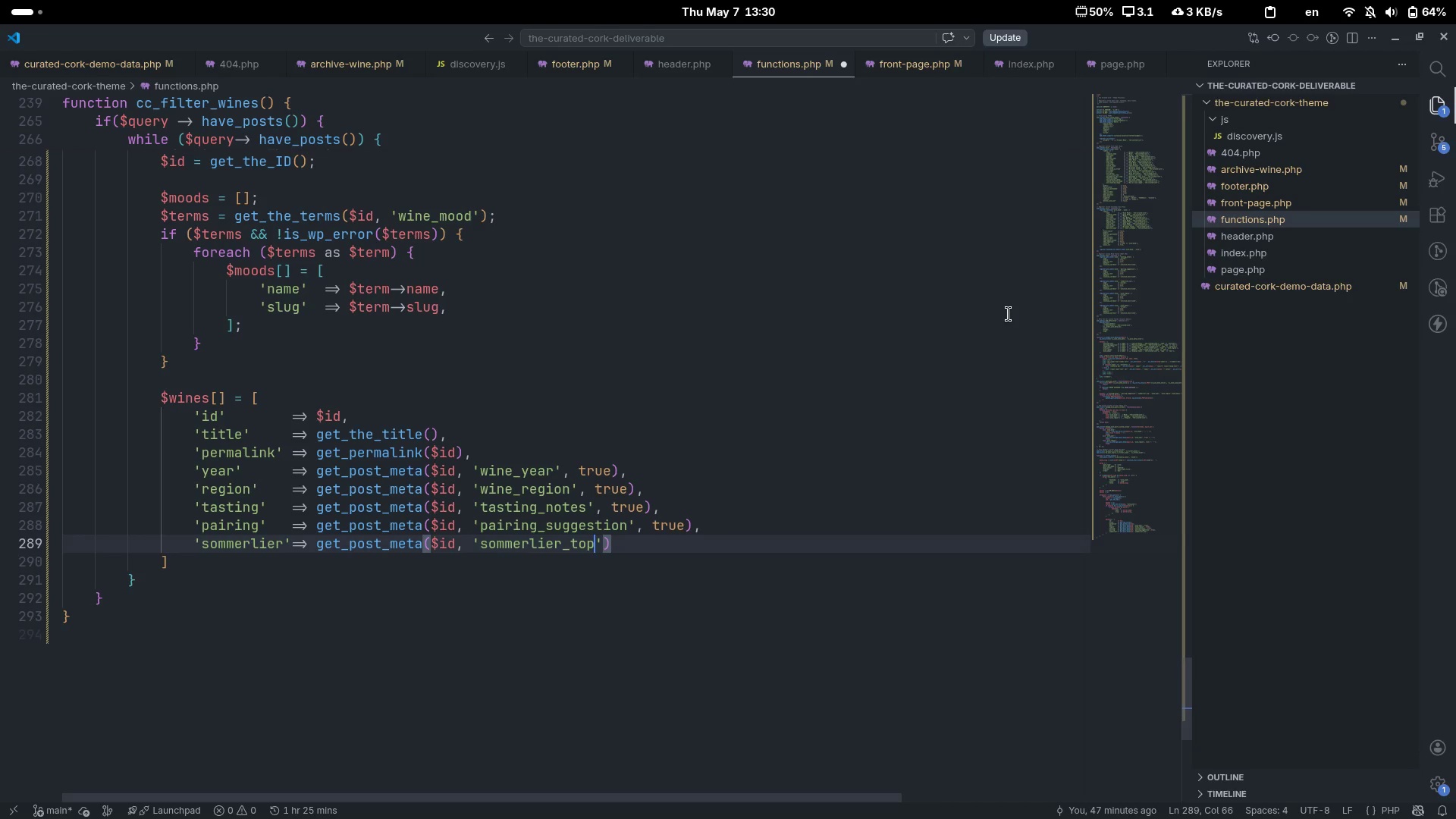 
key(ArrowRight)
 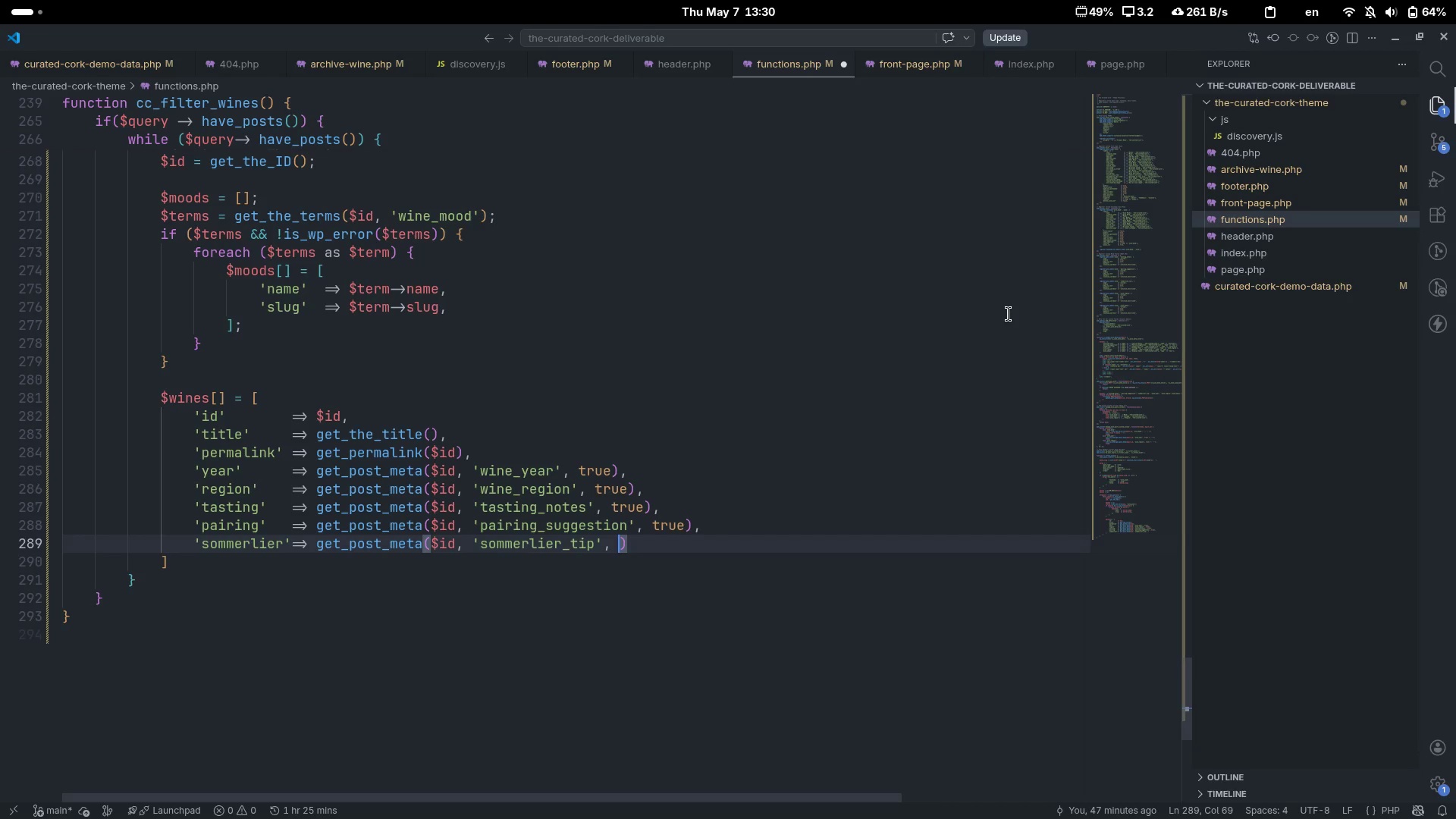 
type(, true)
 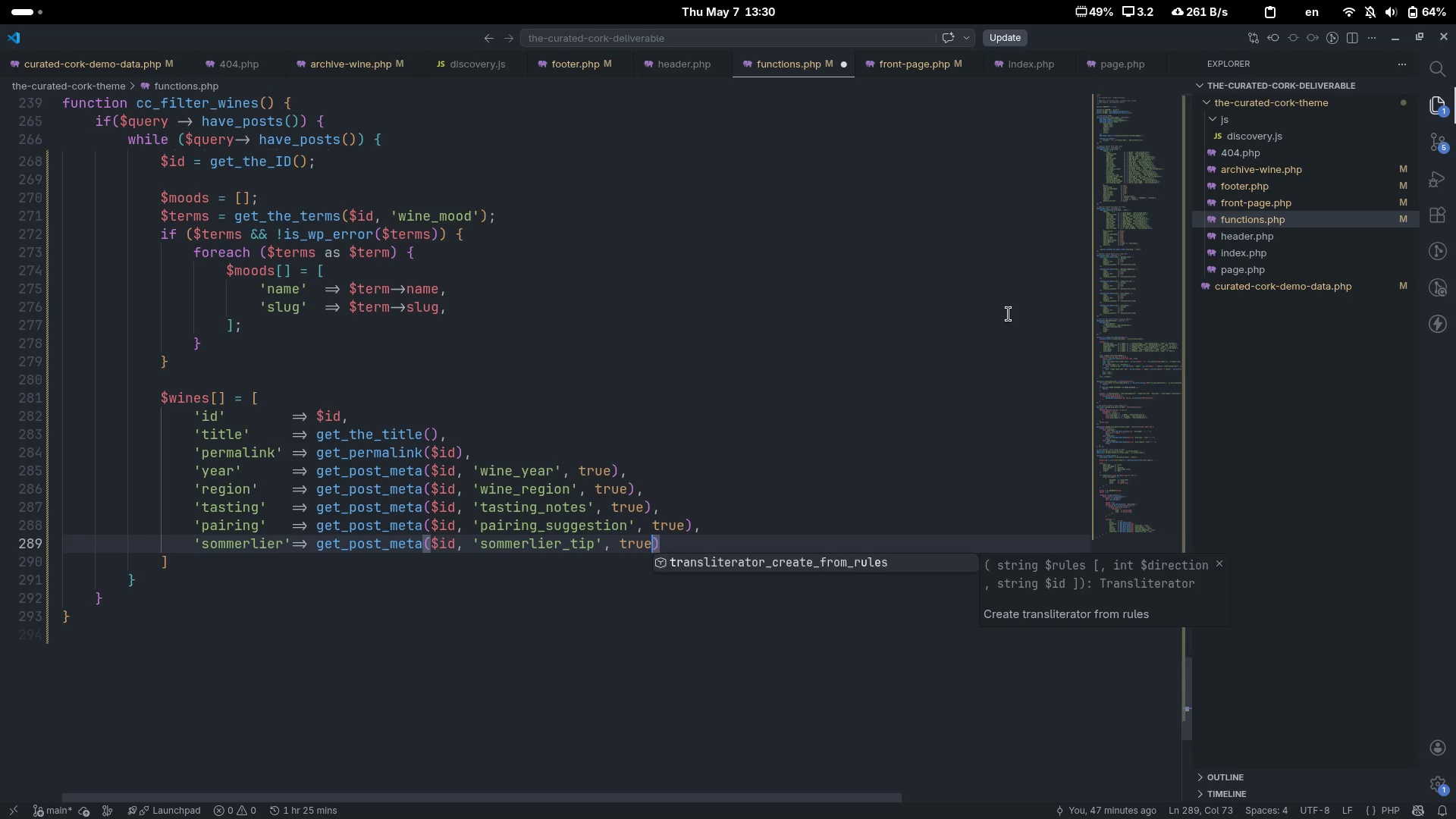 
key(ArrowRight)
 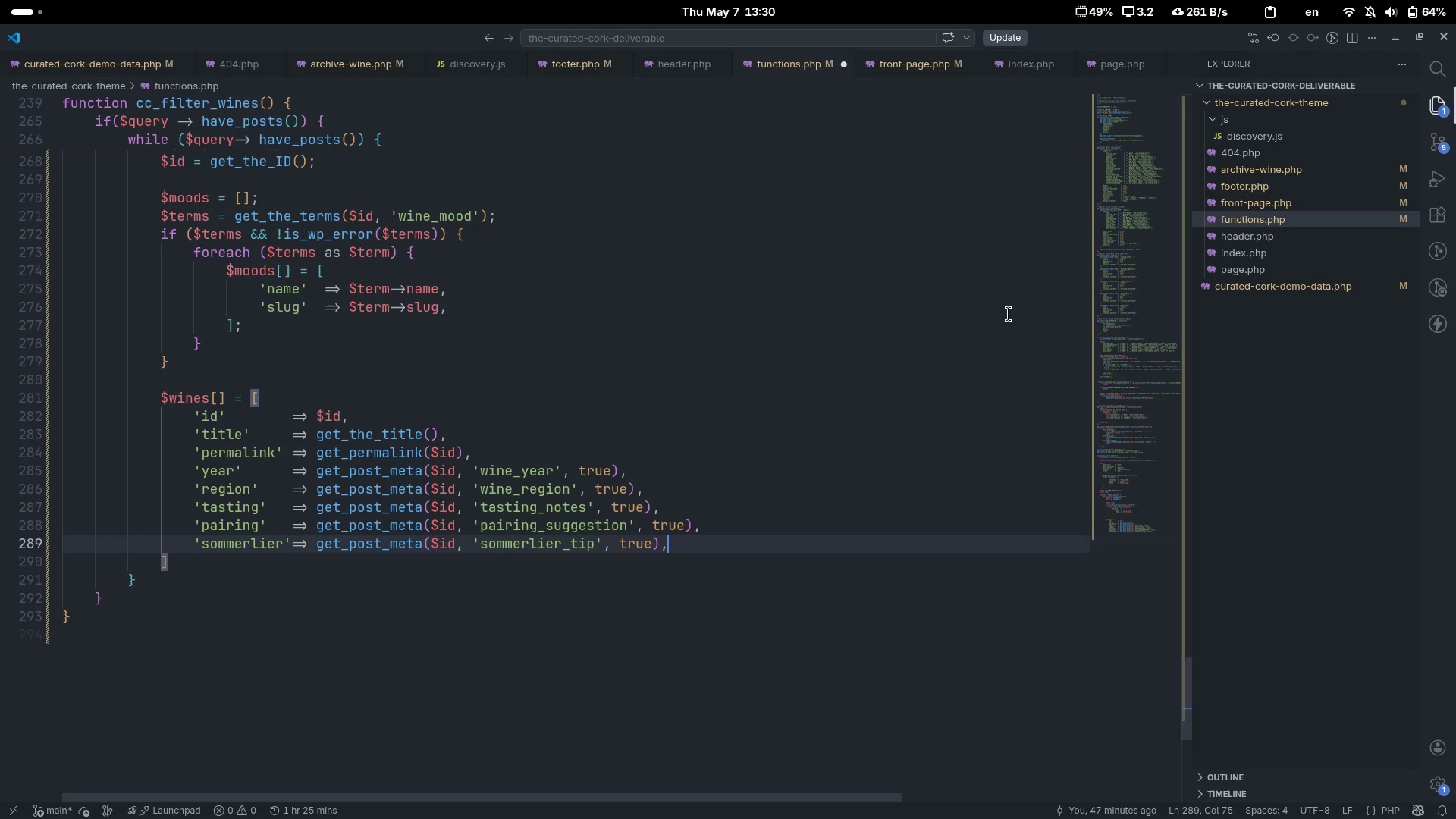 
key(Comma)
 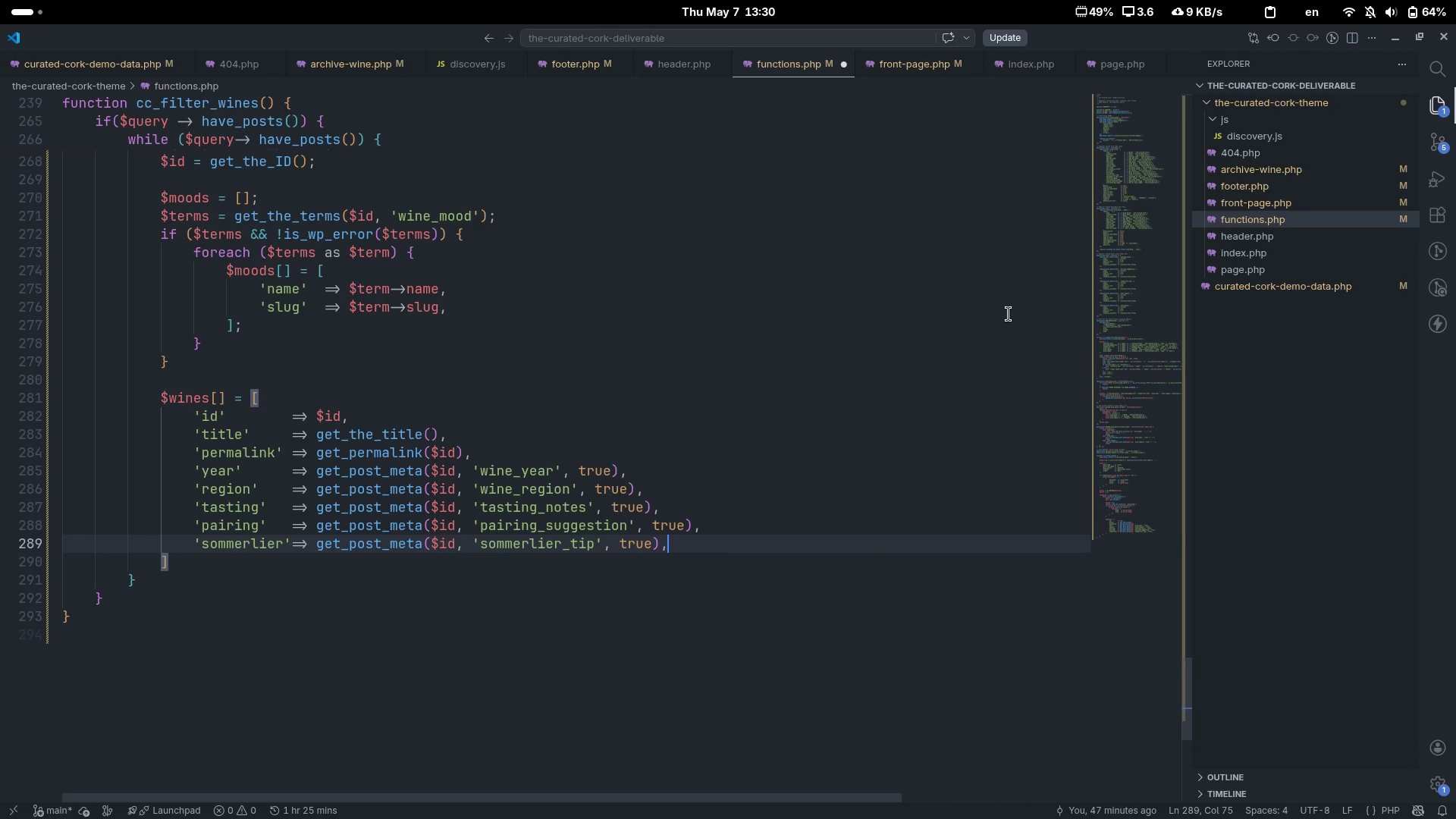 
wait(5.47)
 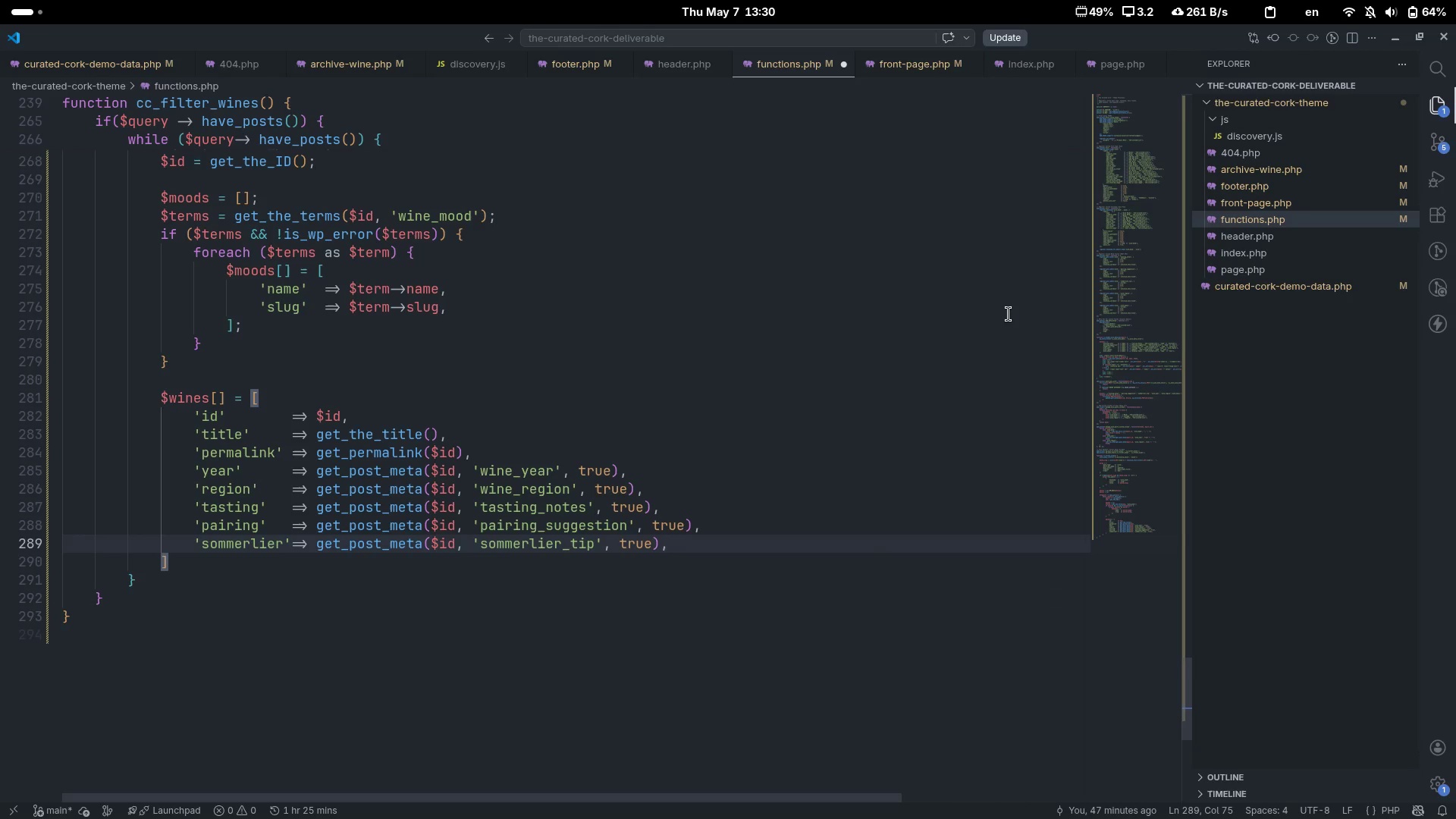 
key(Enter)
 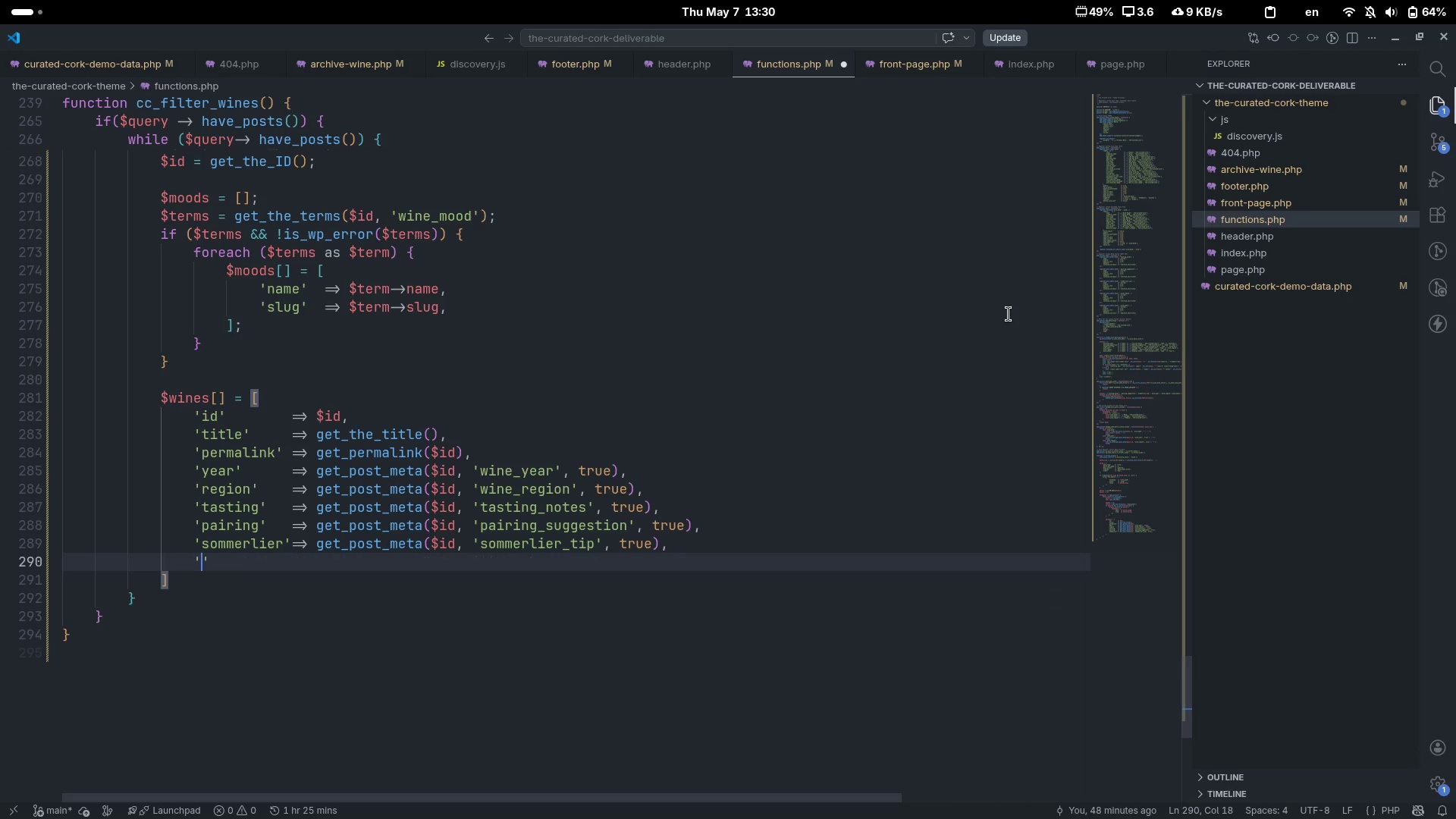 
type('emoji)
 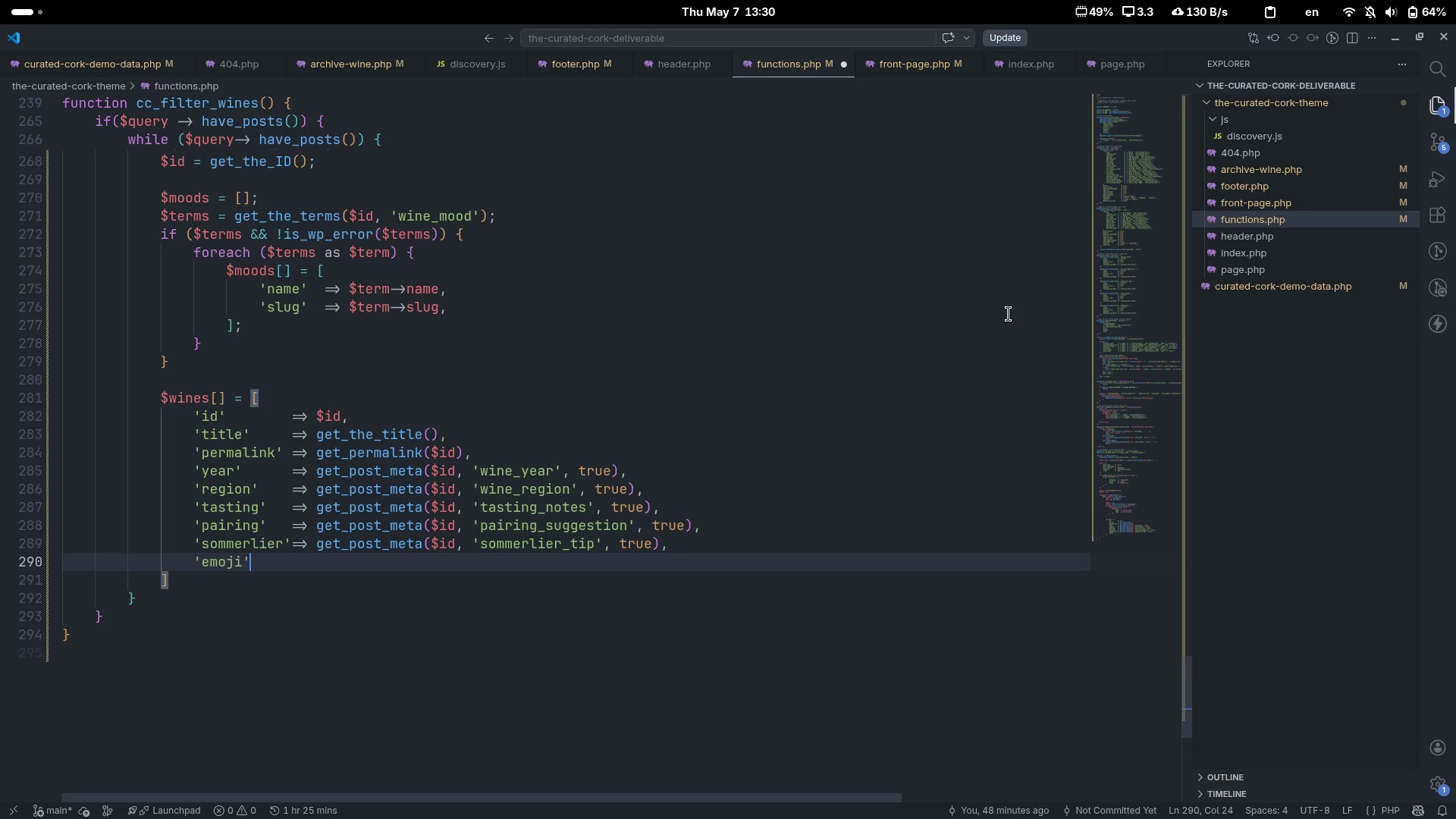 
key(ArrowRight)
 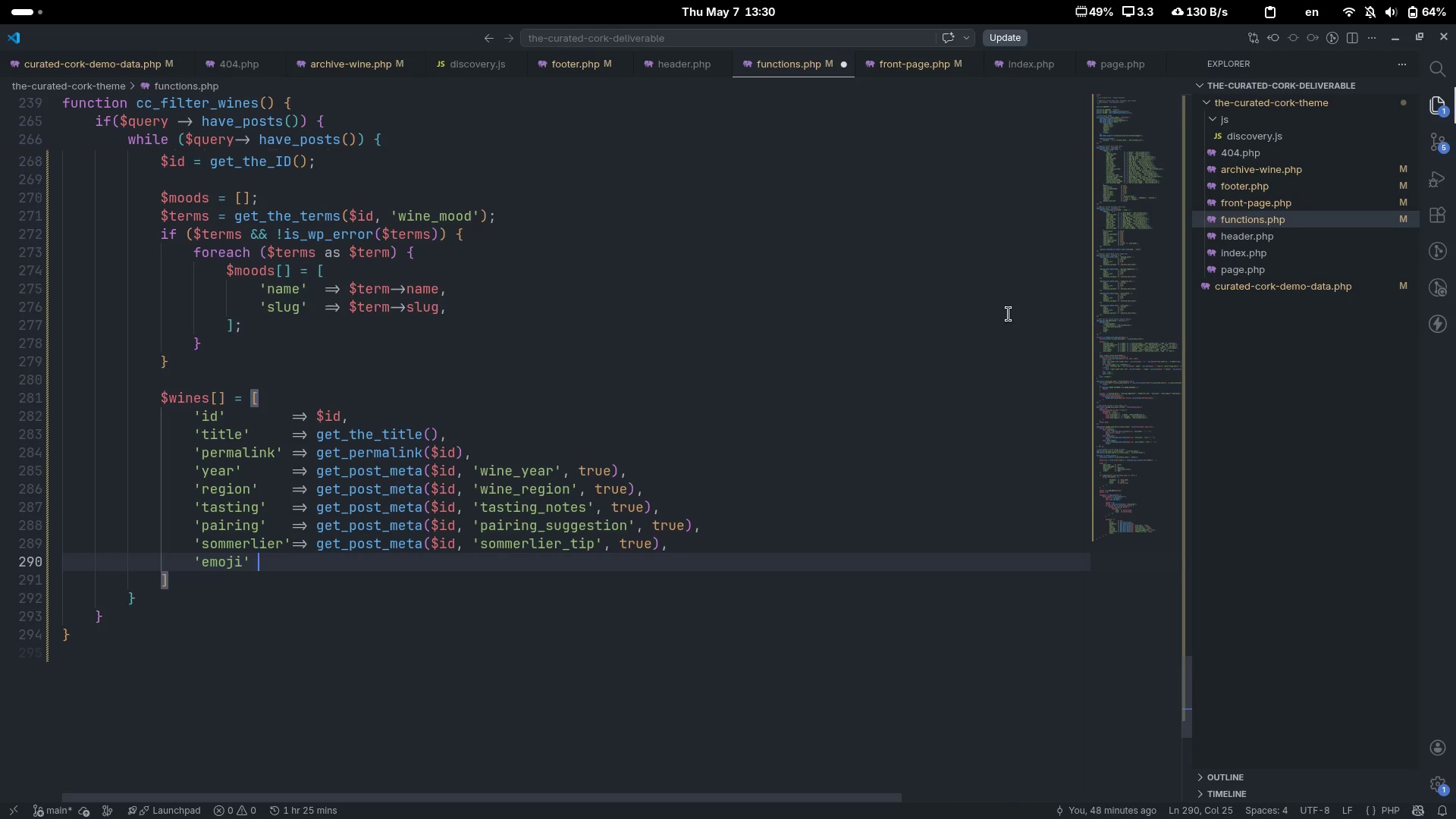 
key(Tab)
key(Tab)
type(=> get_post_meta($id, ')
 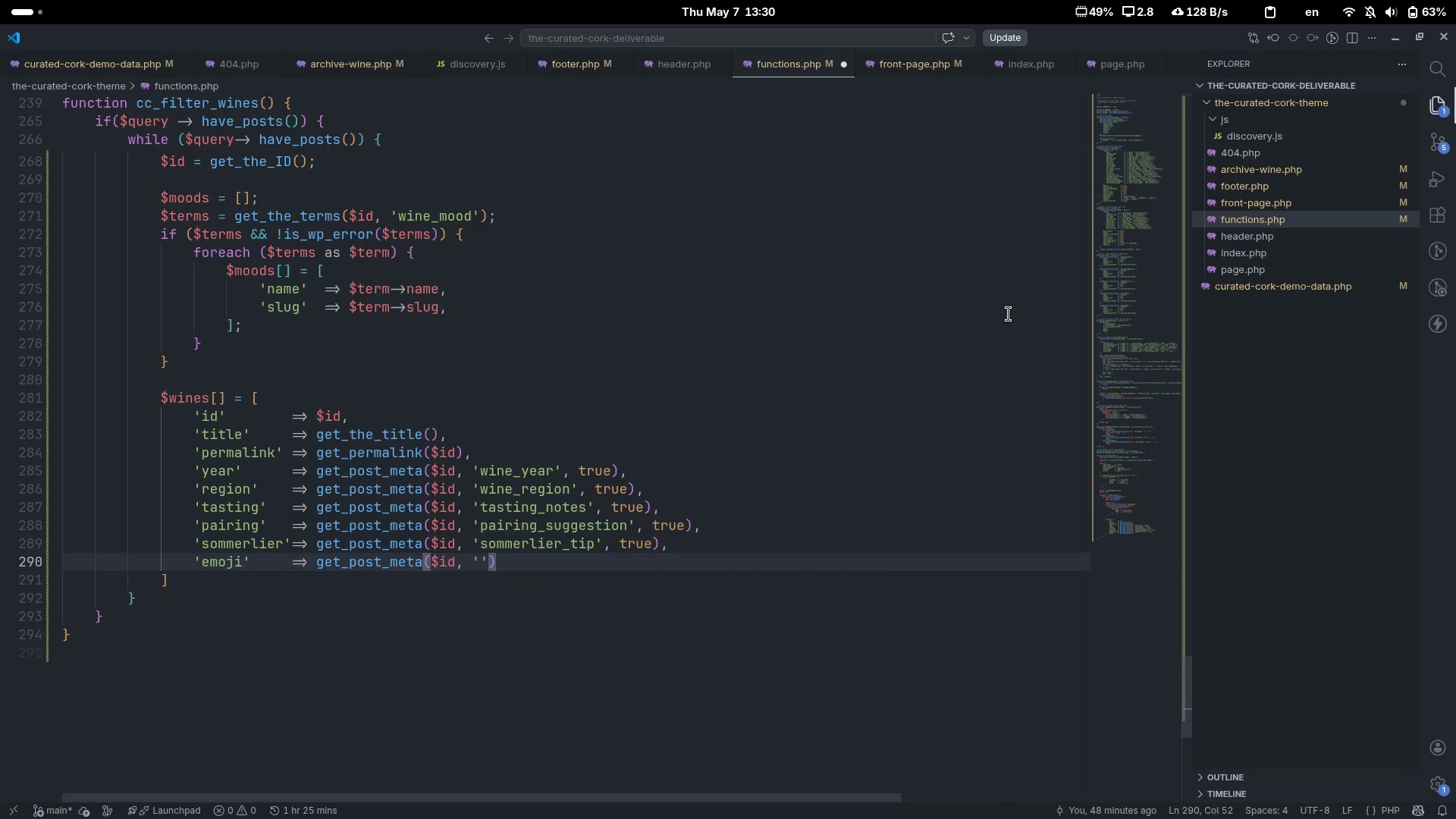 
type(wine_emoji)
 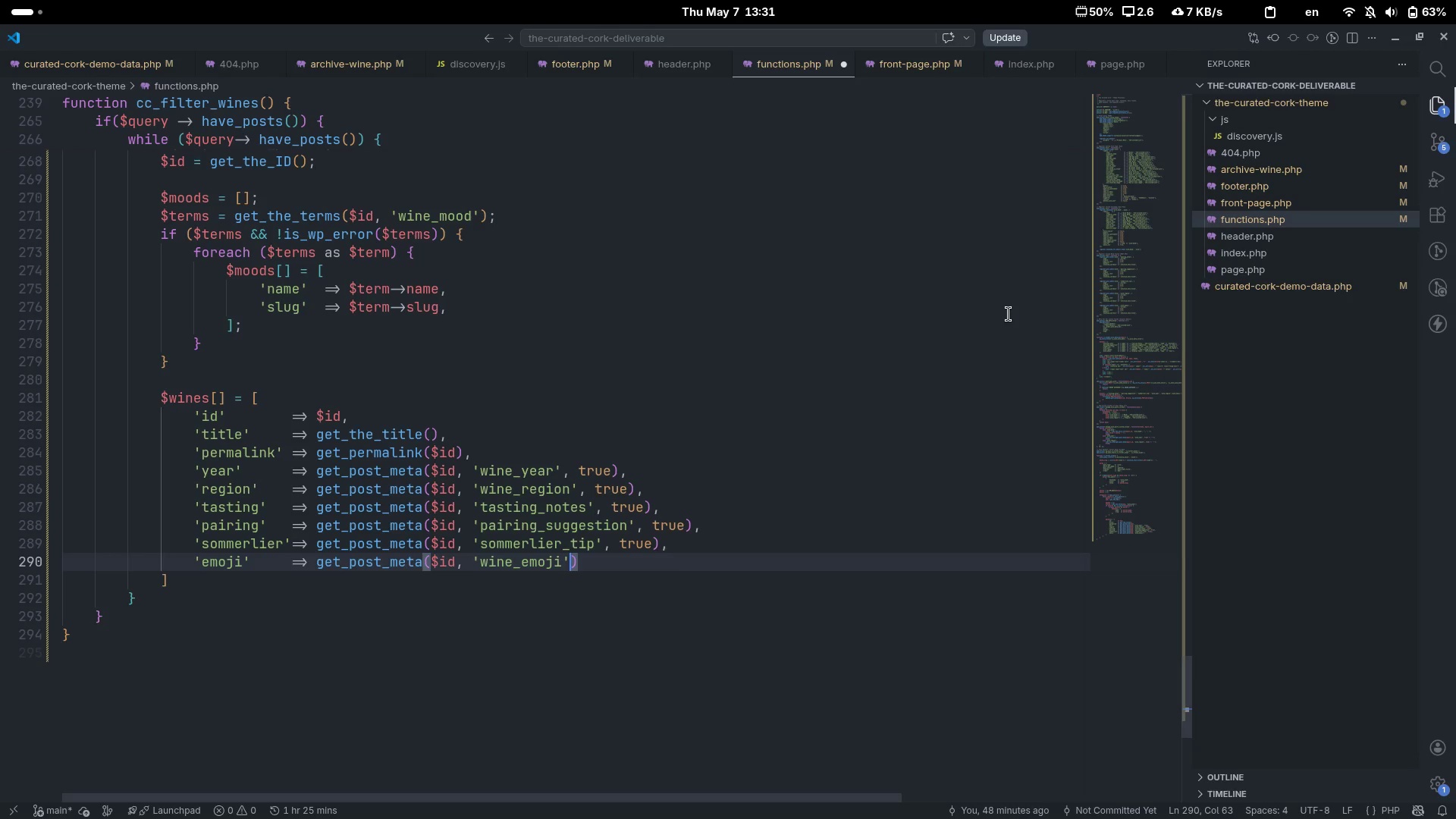 
key(ArrowRight)
 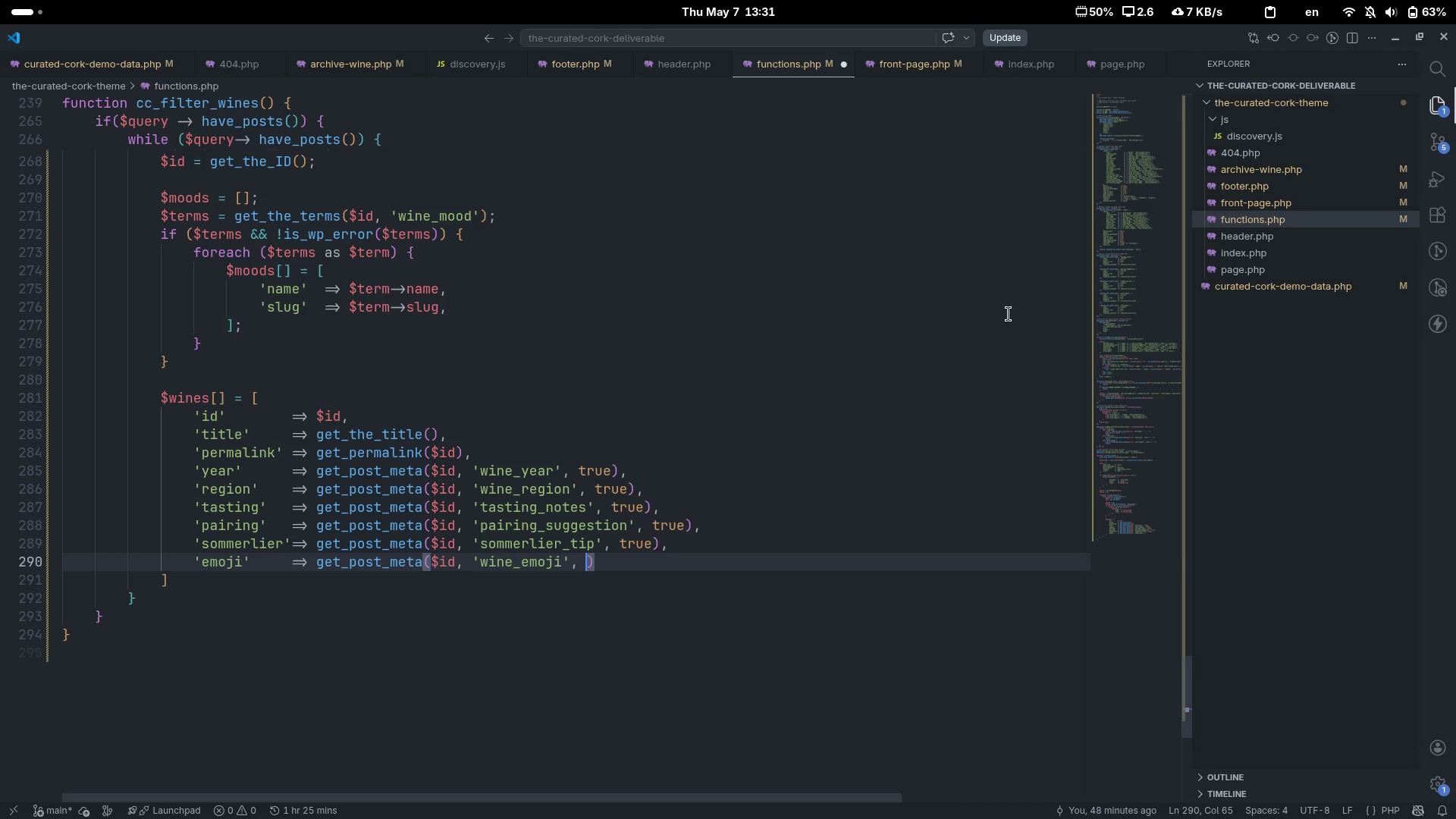 
type(, trune)
 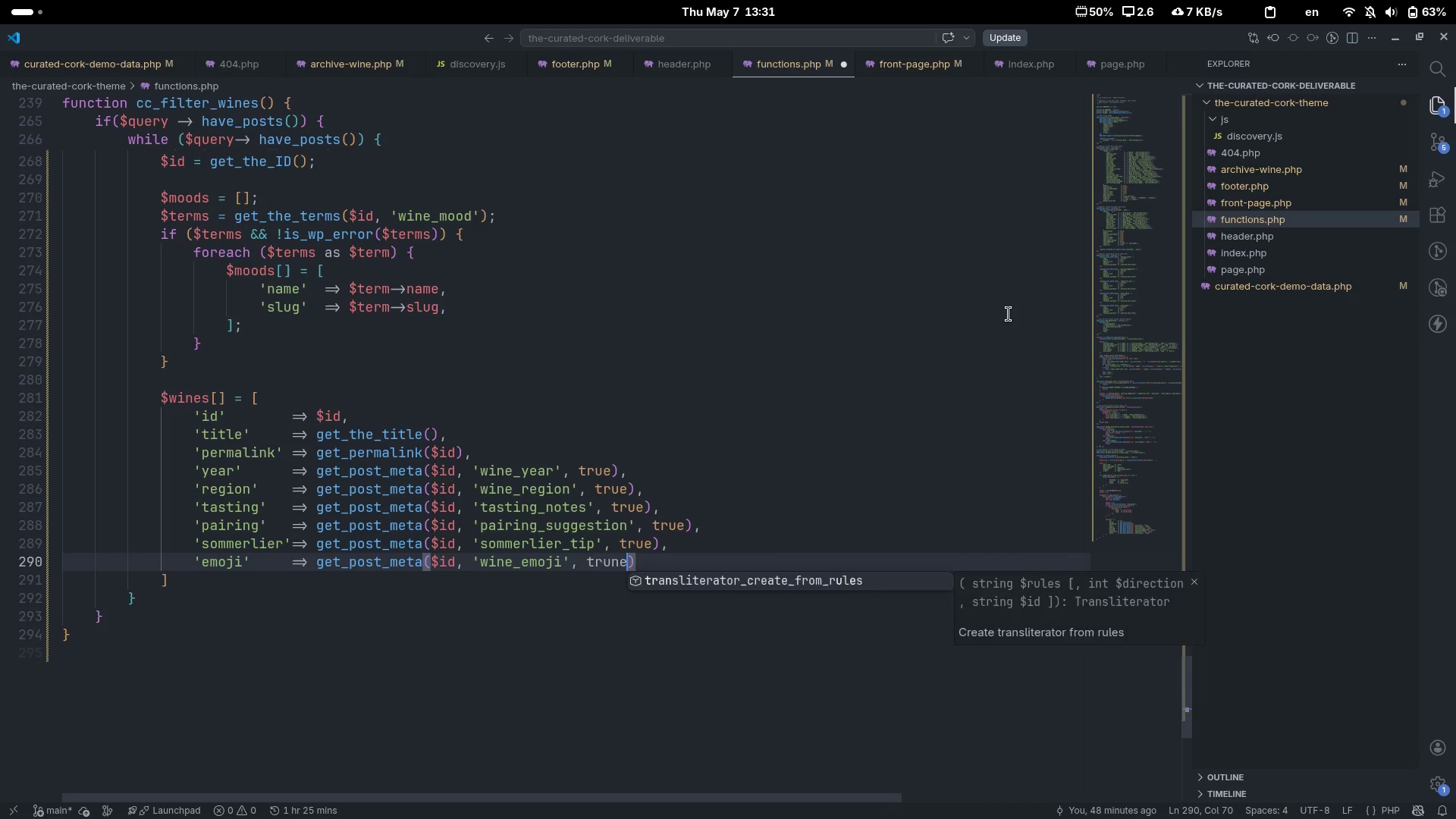 
key(Control+ControlLeft)
 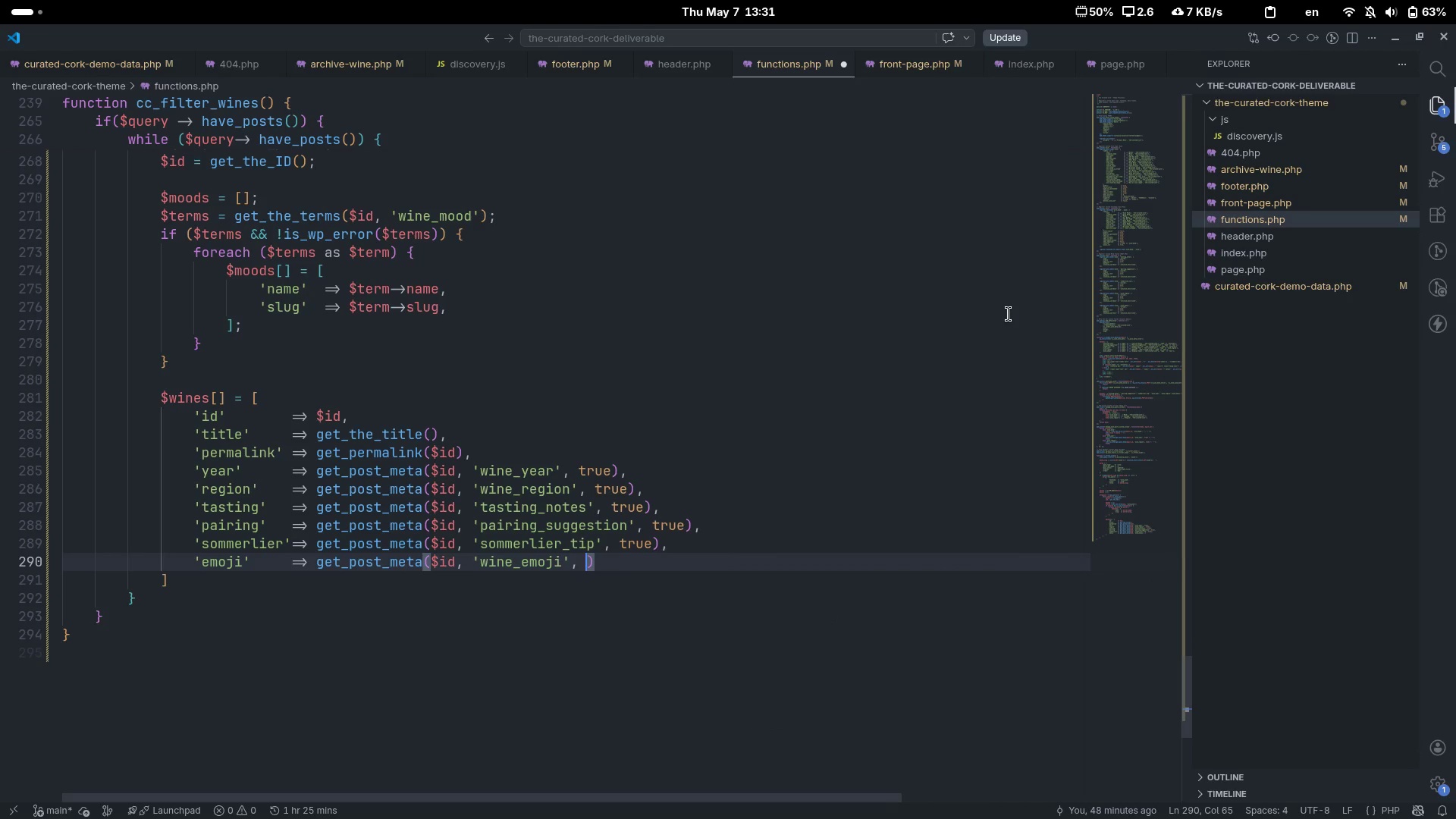 
key(Control+Backspace)
 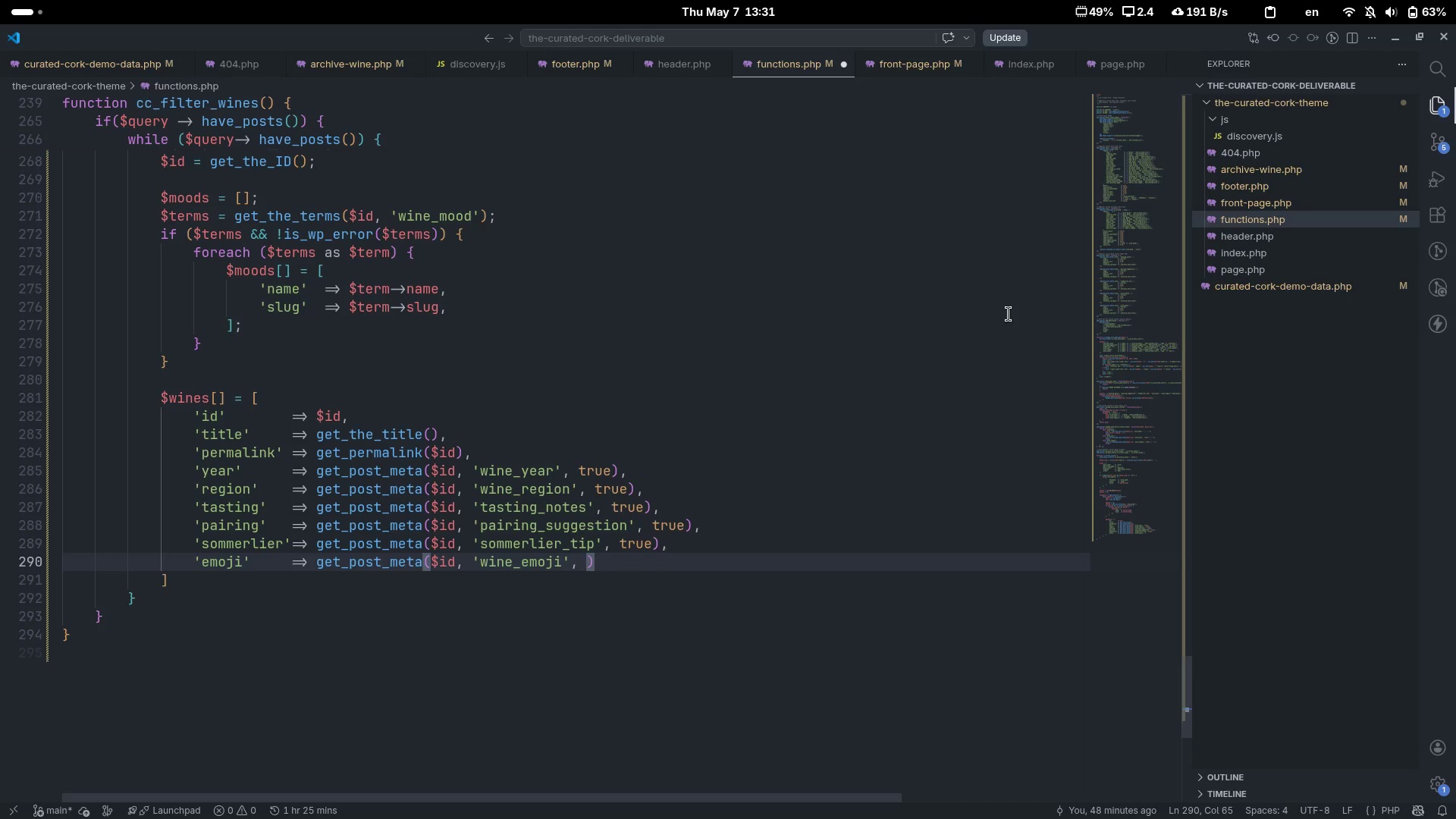 
type(true)
 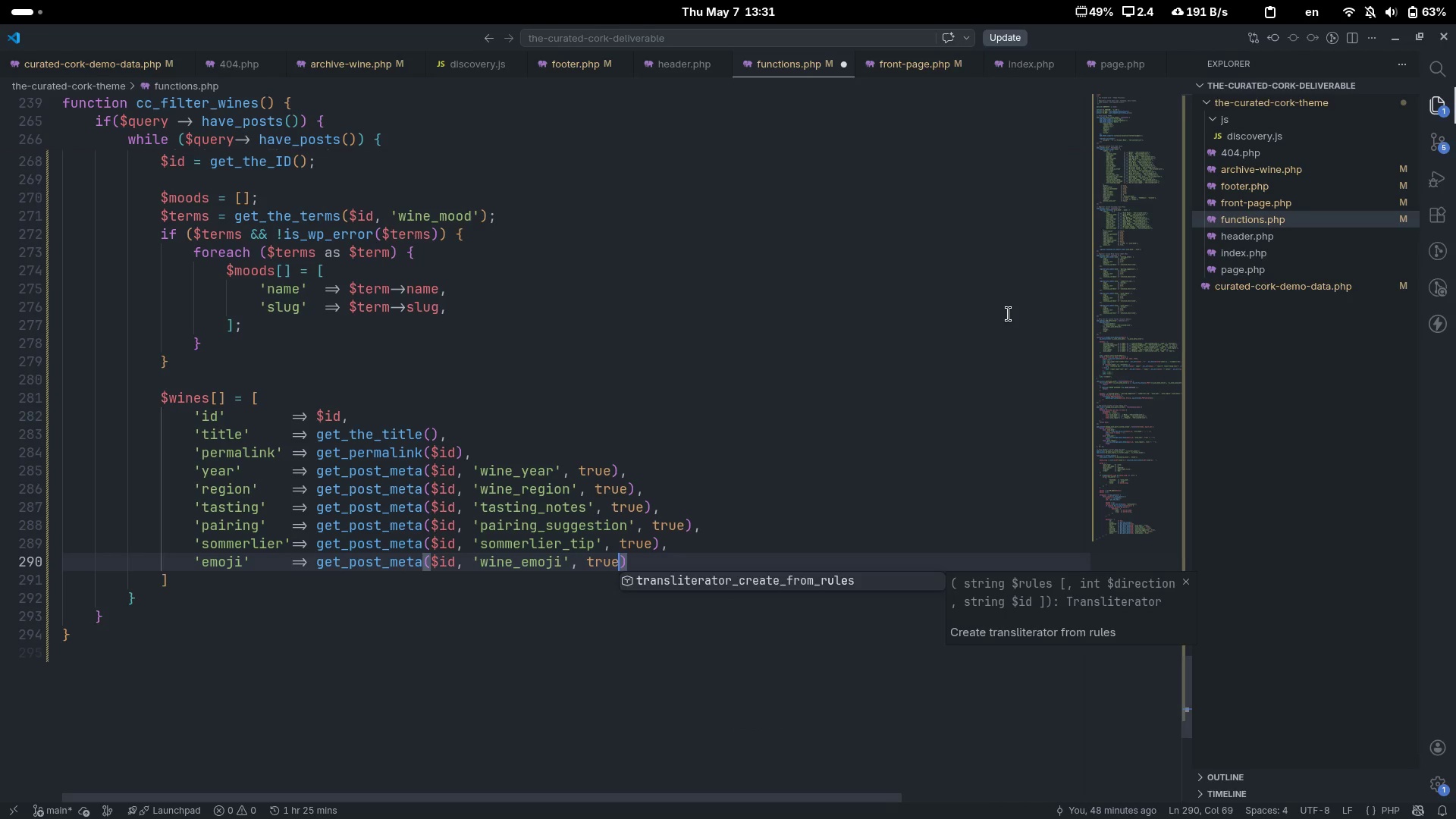 
key(ArrowRight)
 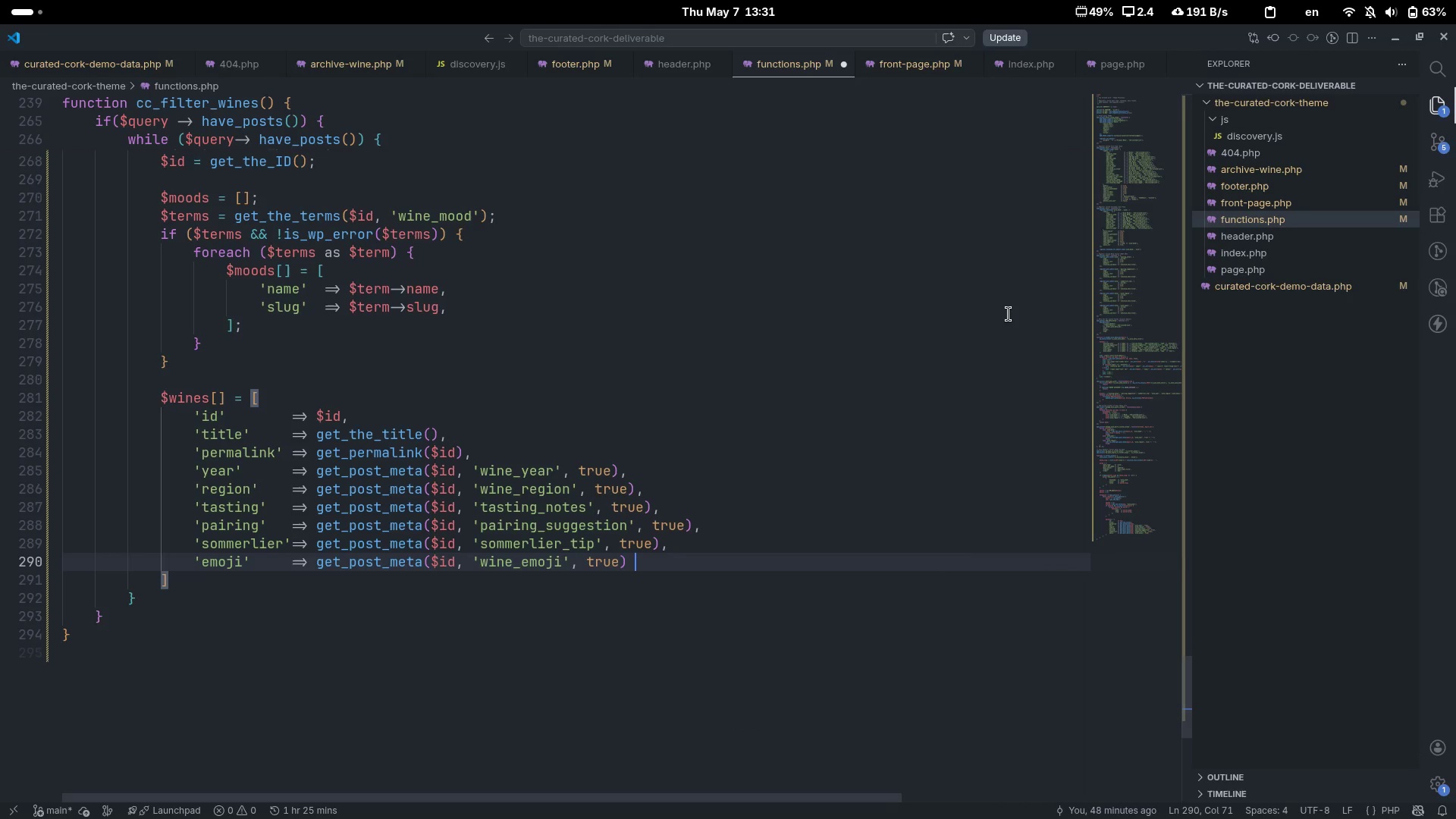 
type( ?')
key(Backspace)
type(: 'WINE)
 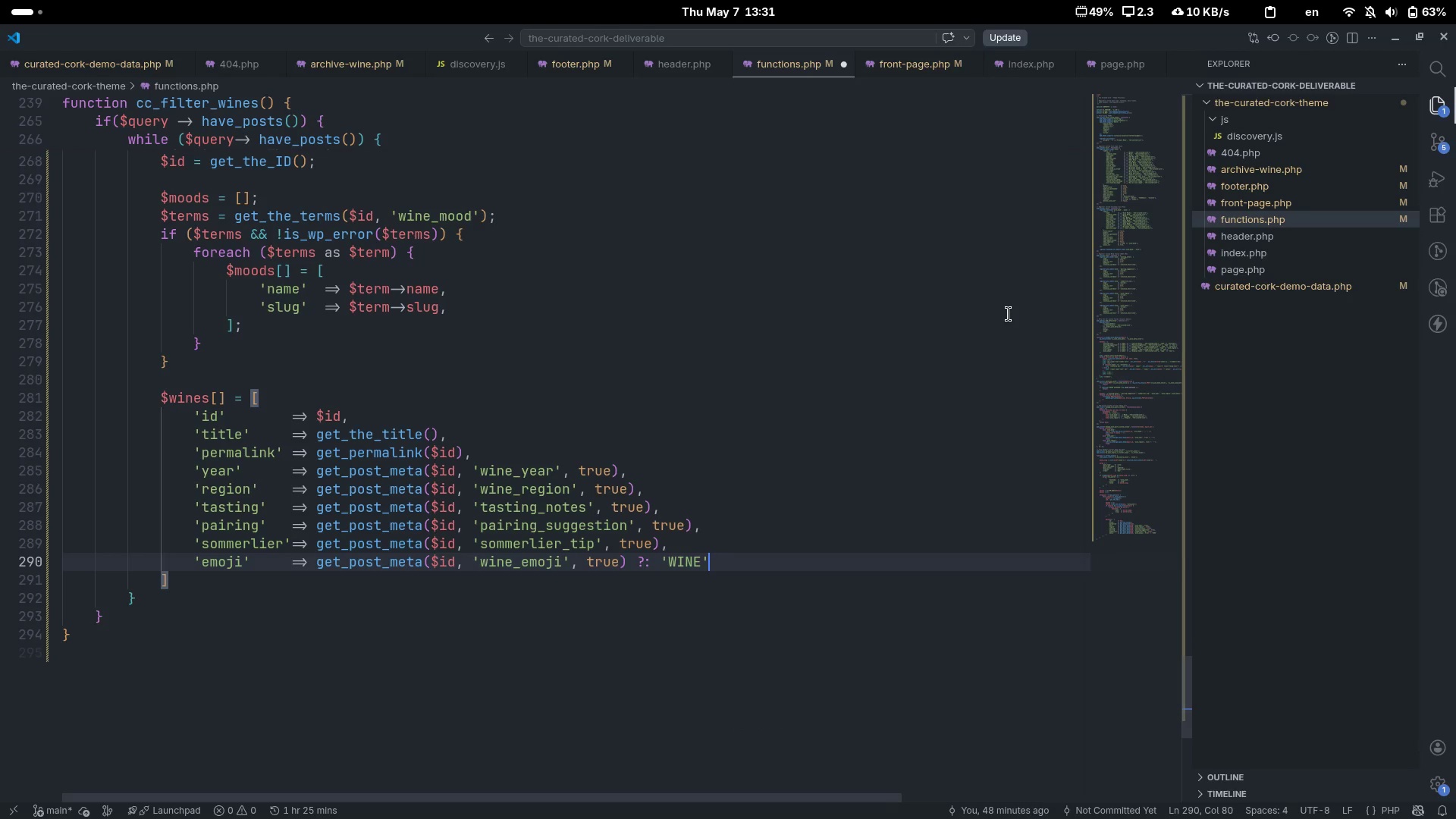 
 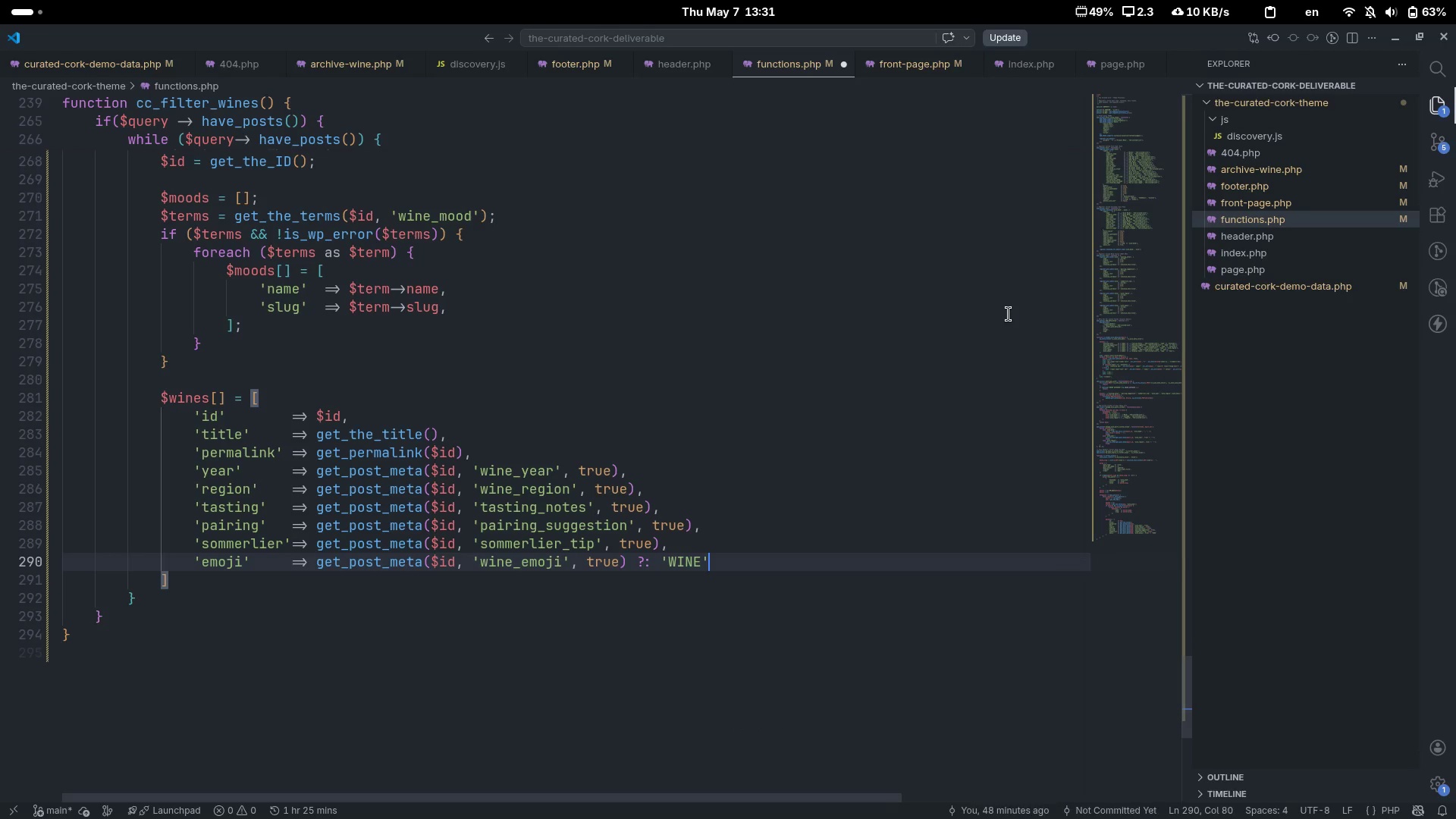 
key(Control+ControlLeft)
 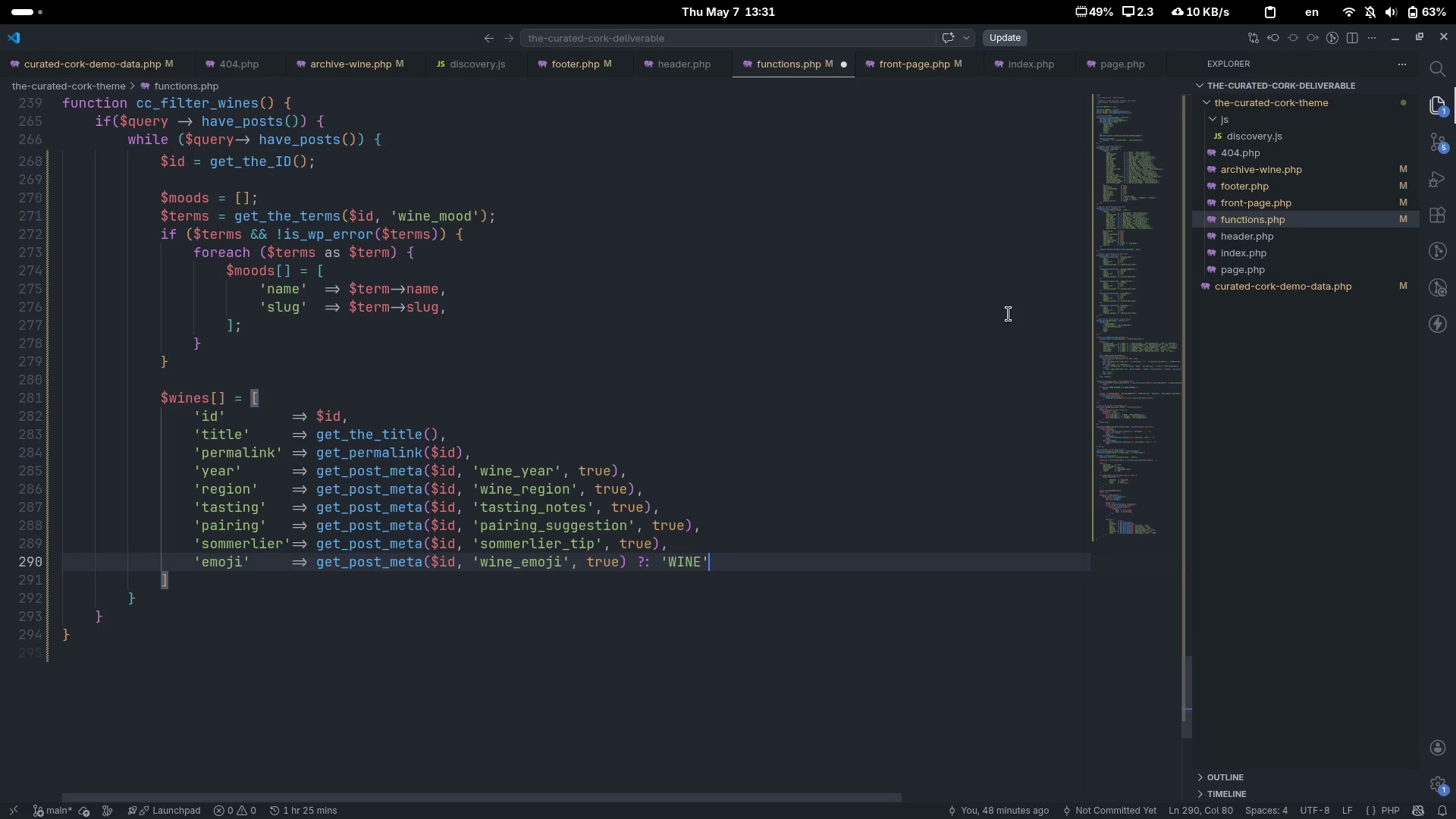 
key(Control+ArrowRight)
 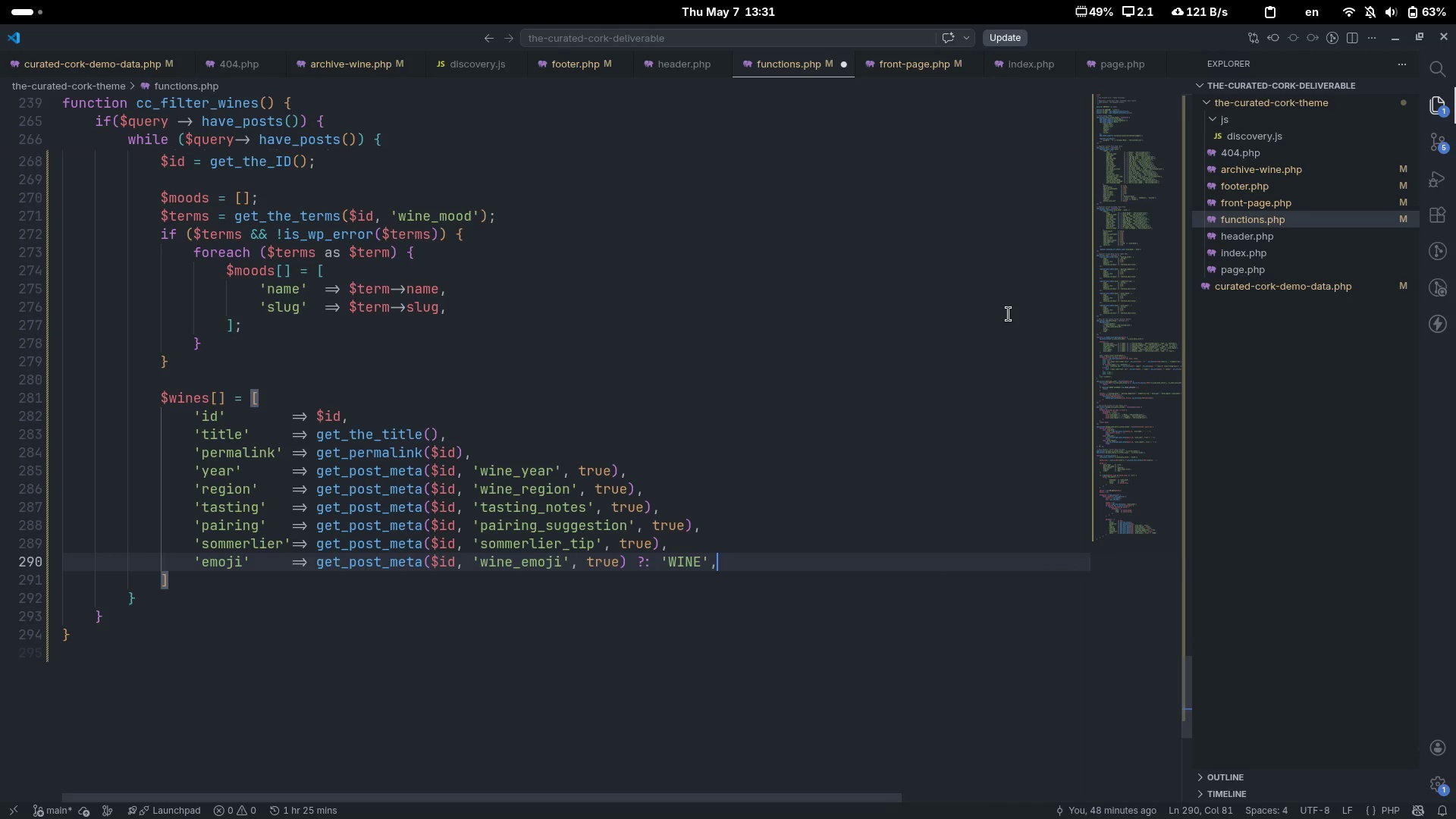 
key(Comma)
 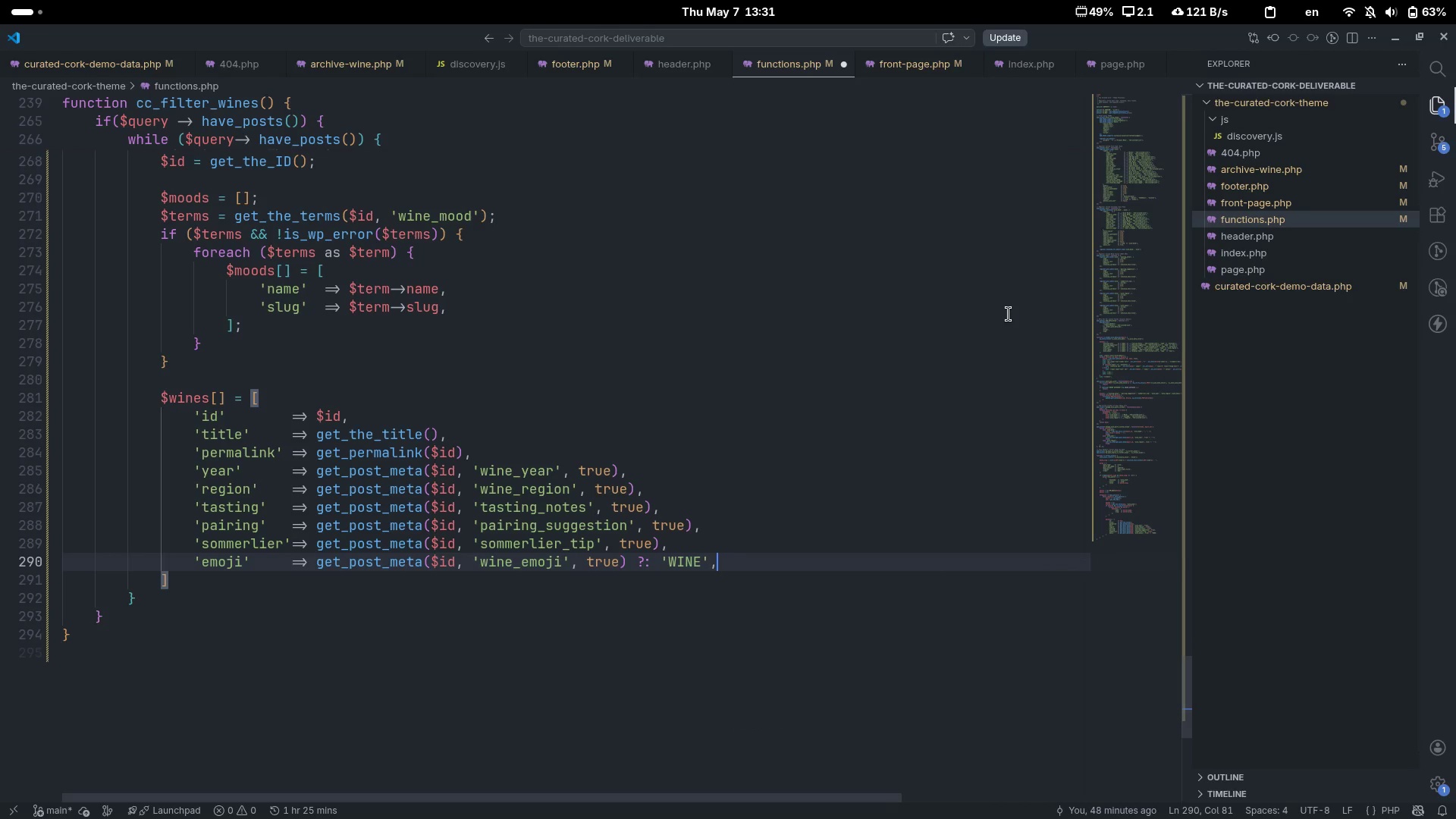 
key(Enter)
 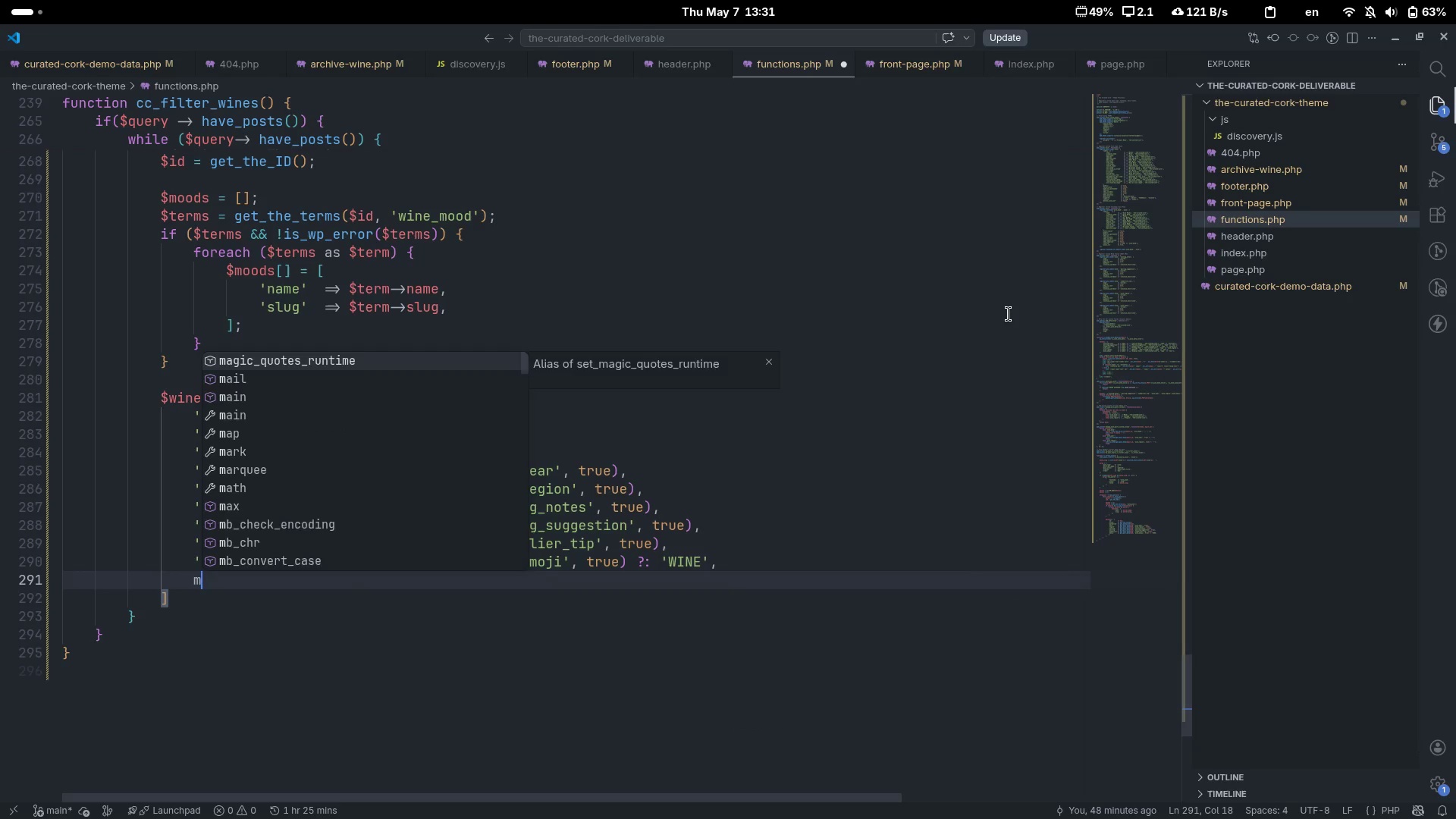 
type(m)
key(Backspace)
type('moods)
 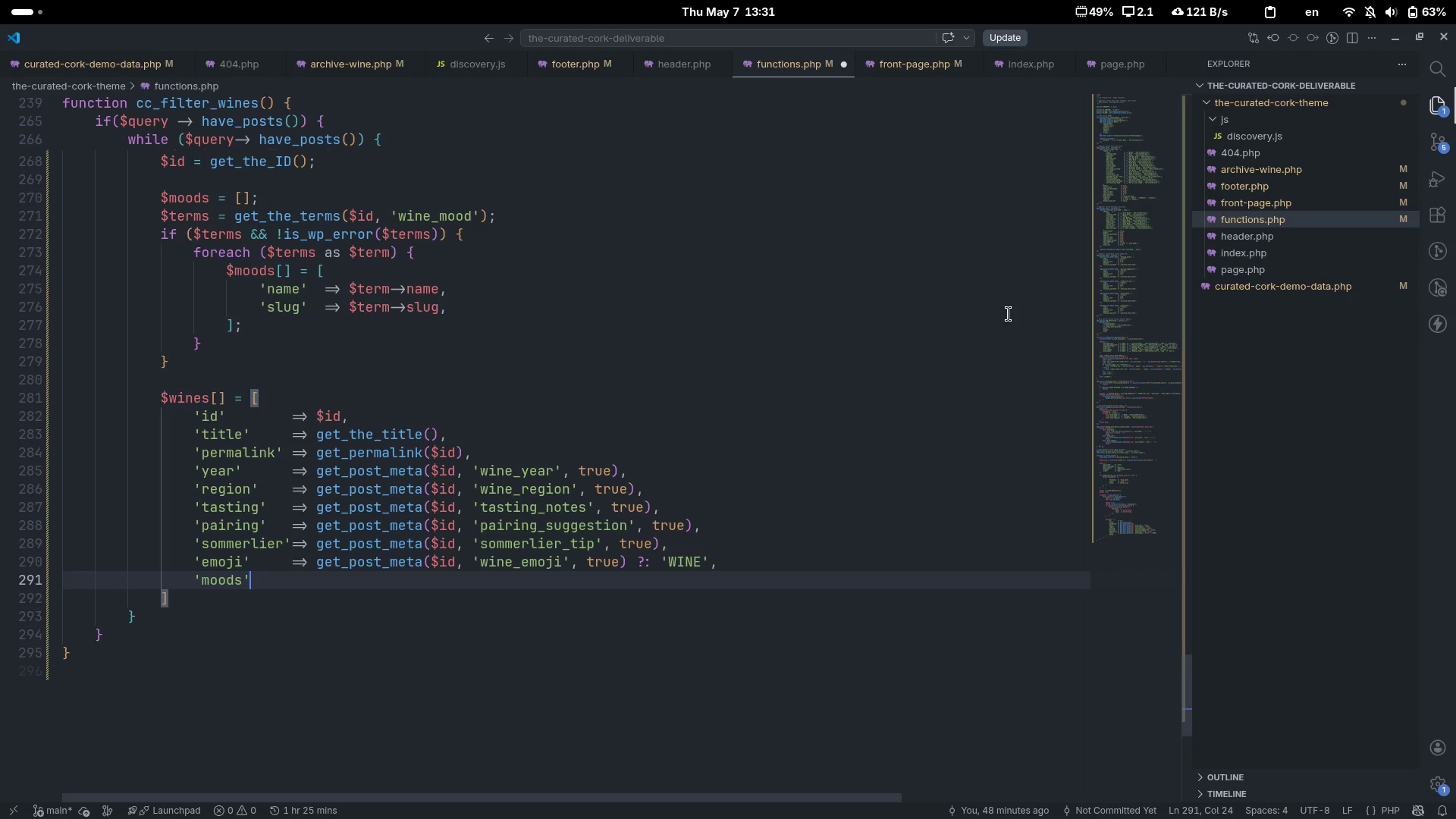 
key(ArrowRight)
 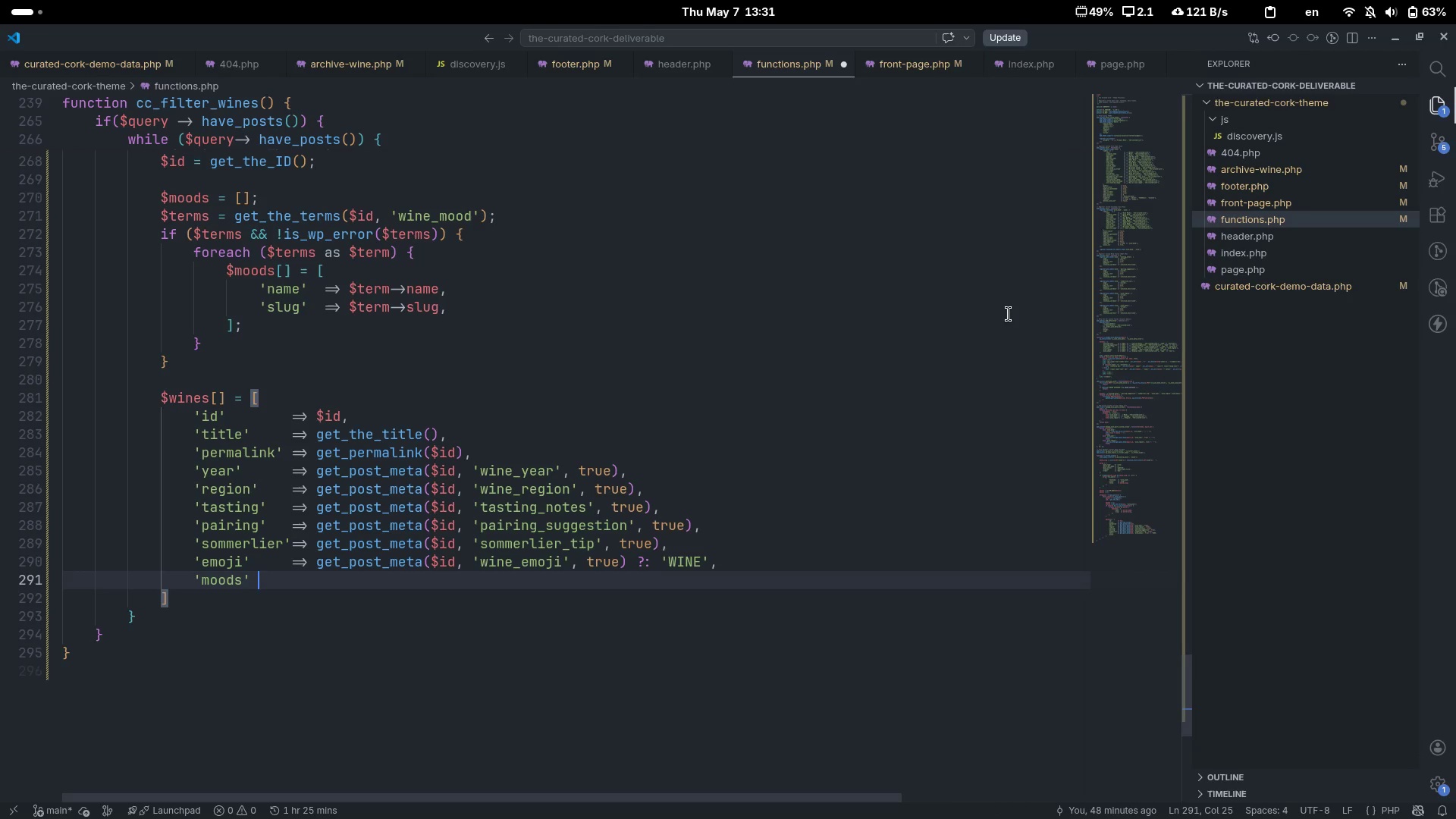 
key(Tab)
key(Tab)
type(=> $moo)
 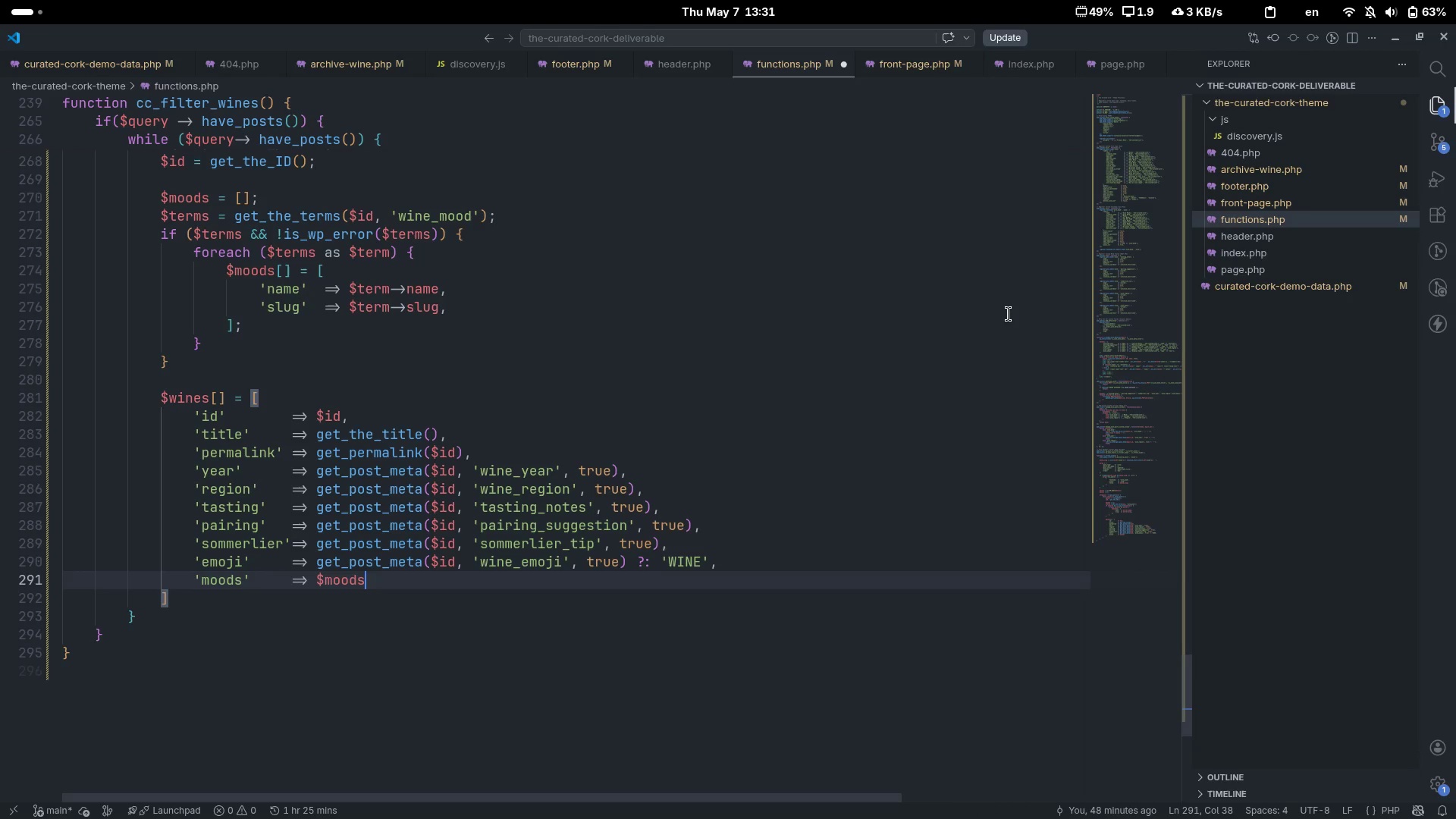 
 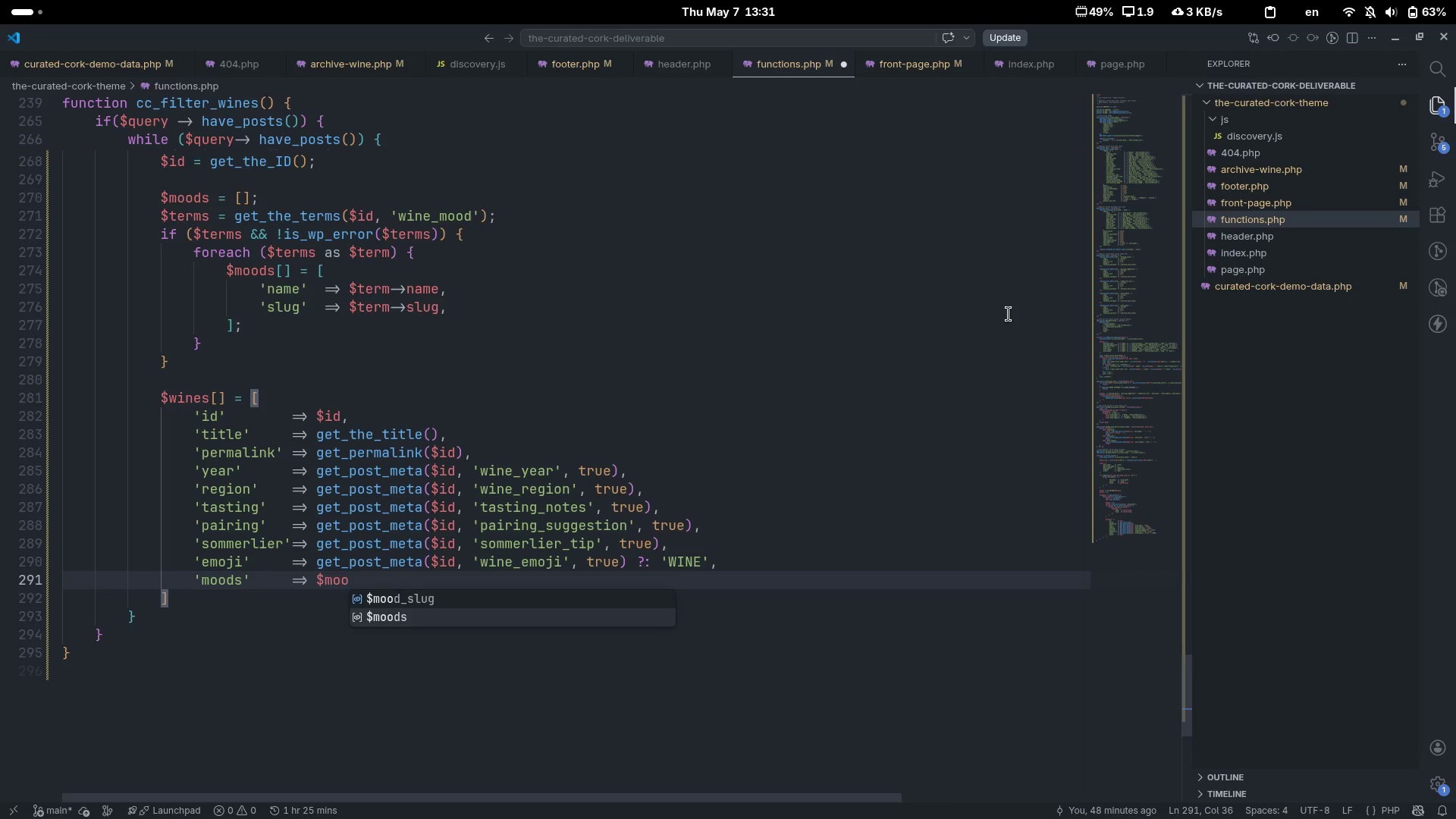 
key(ArrowDown)
 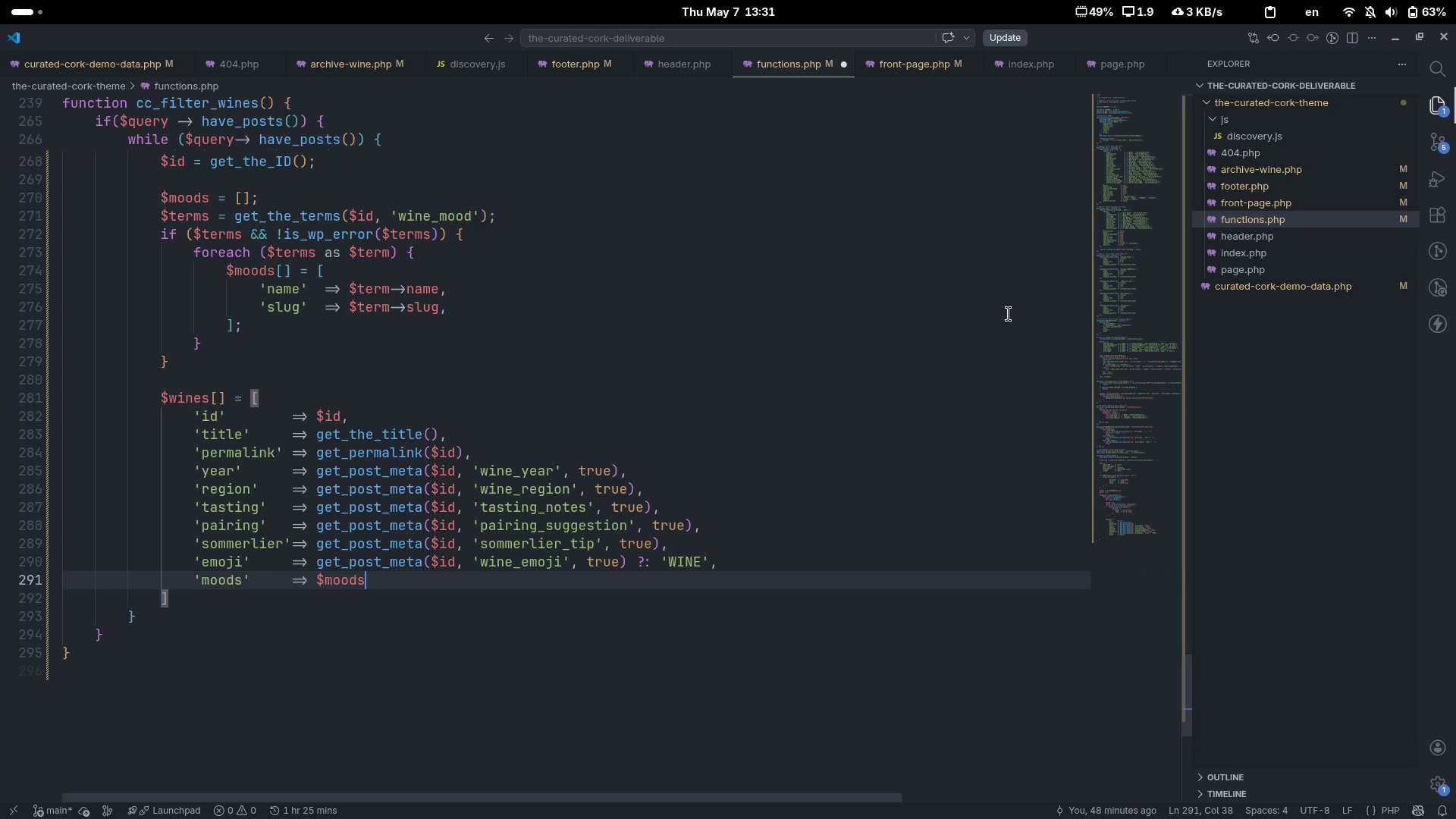 
key(Enter)
 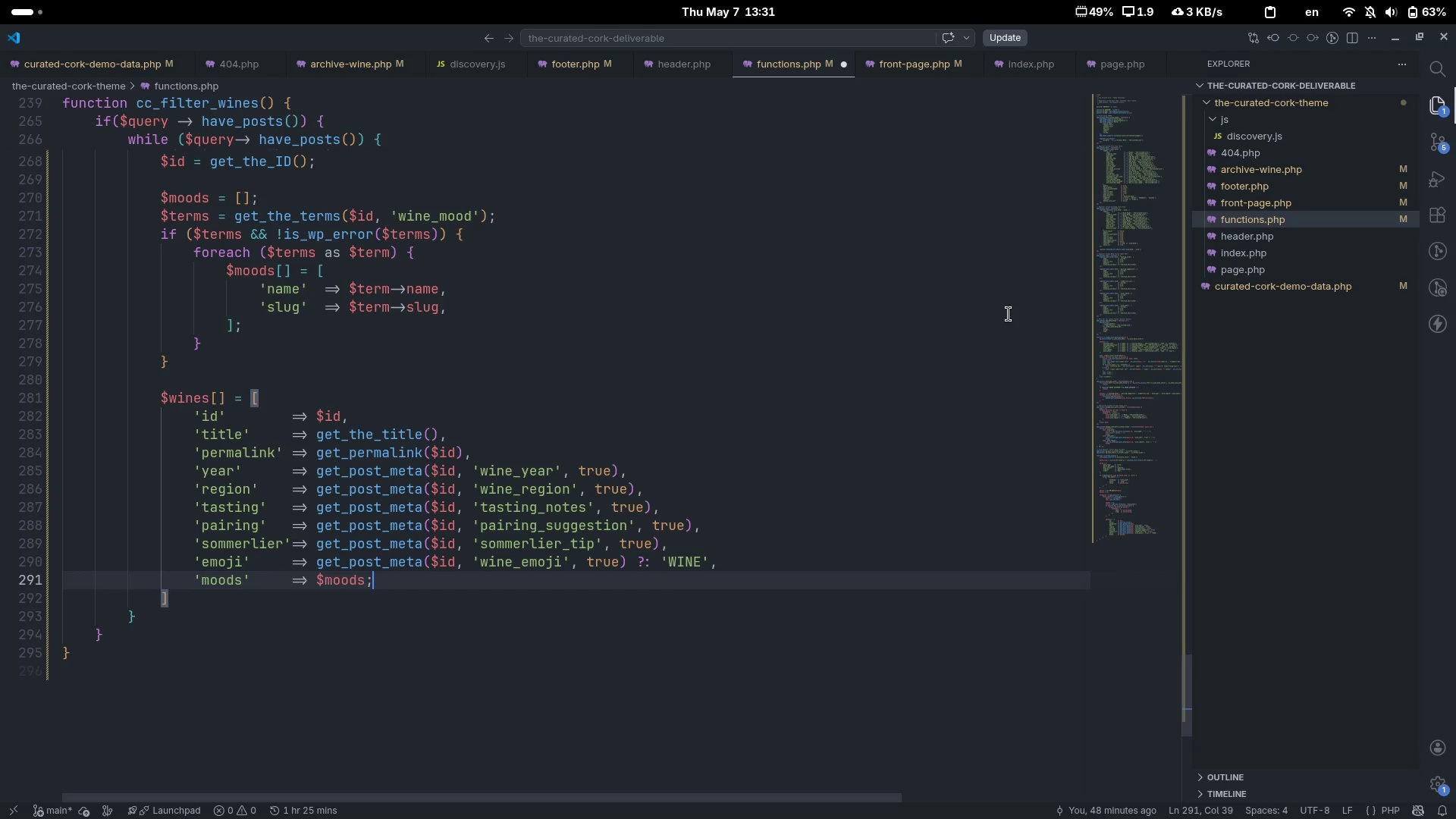 
key(Semicolon)
 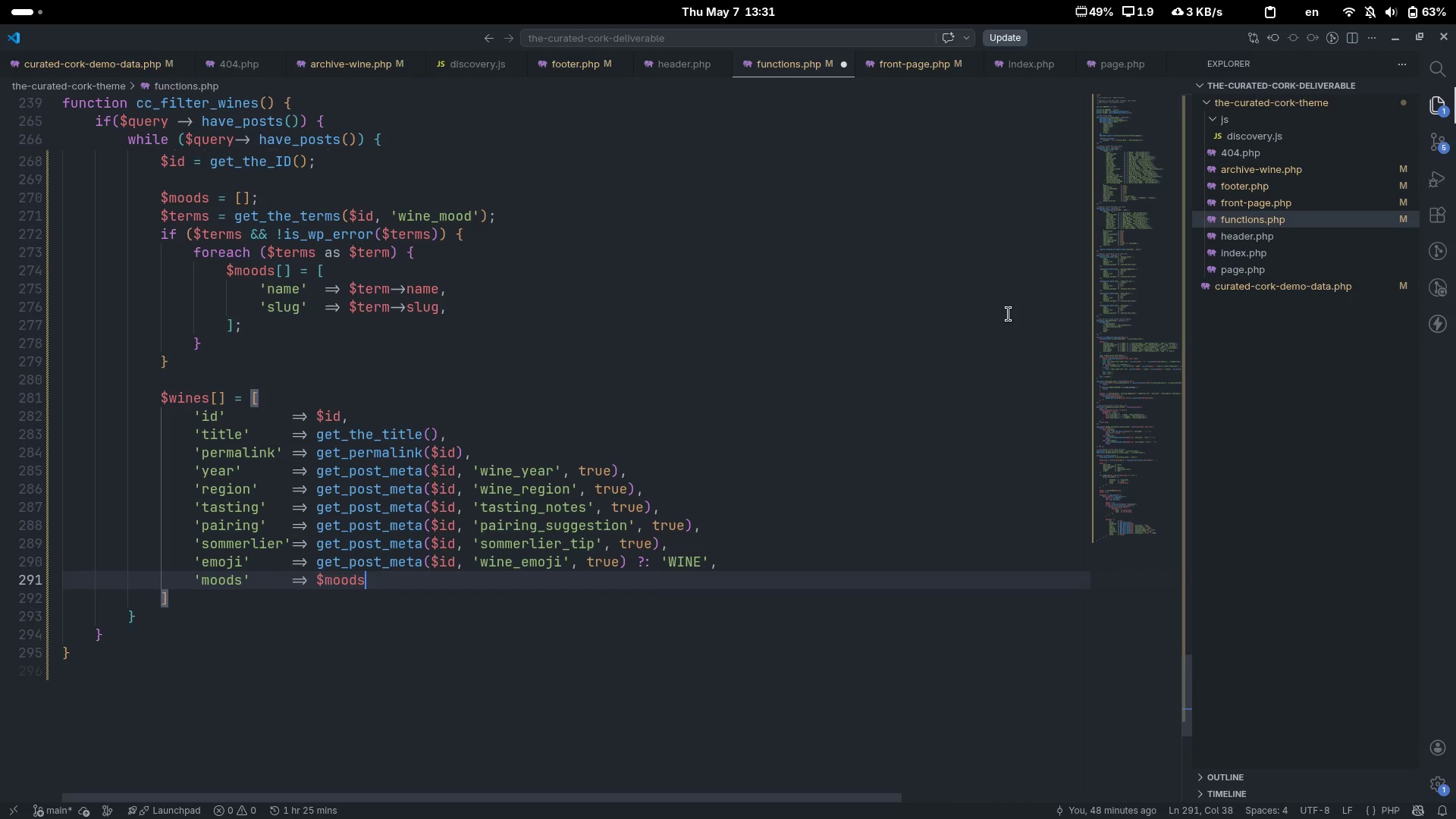 
key(Backspace)
 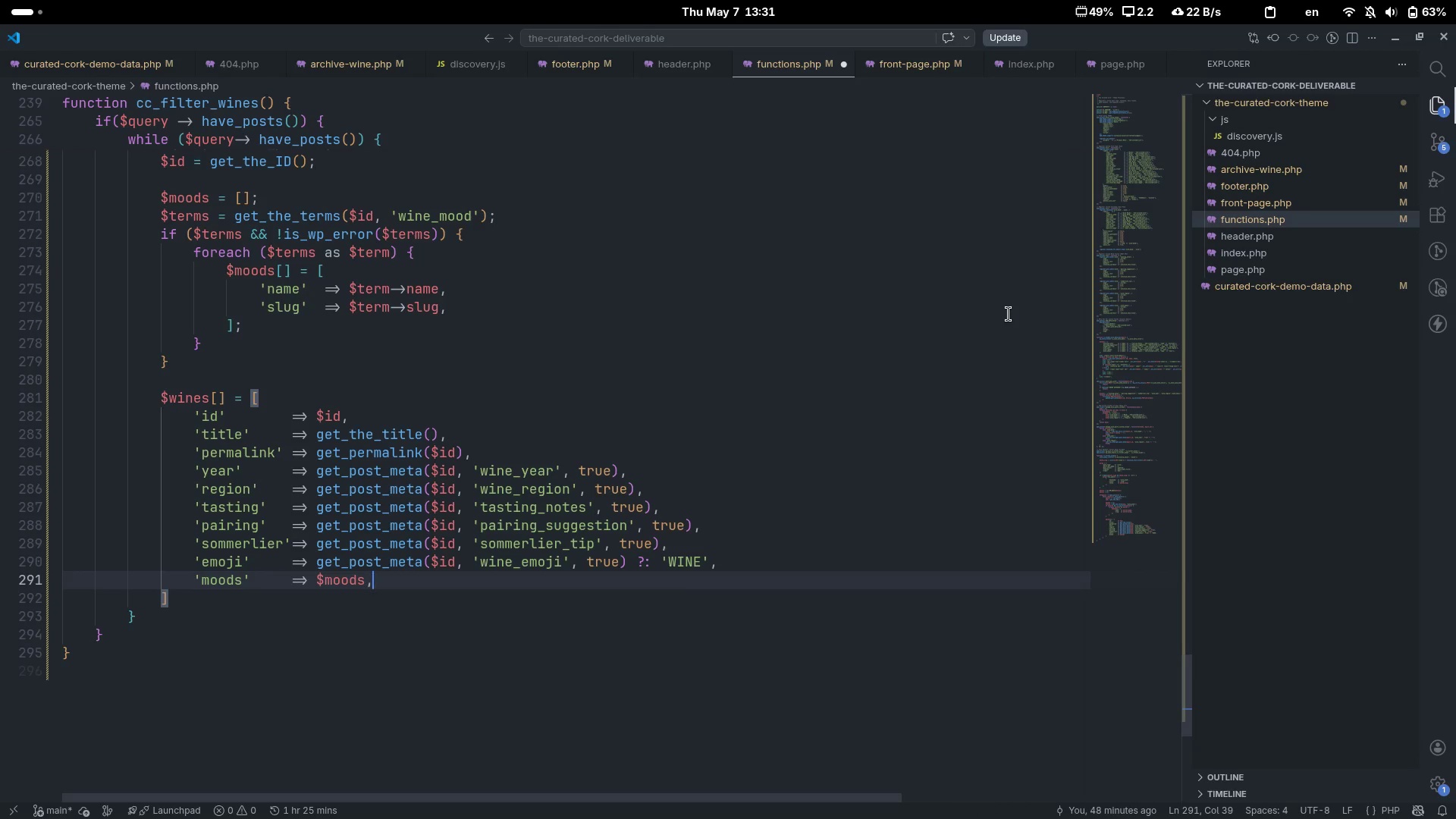 
key(Comma)
 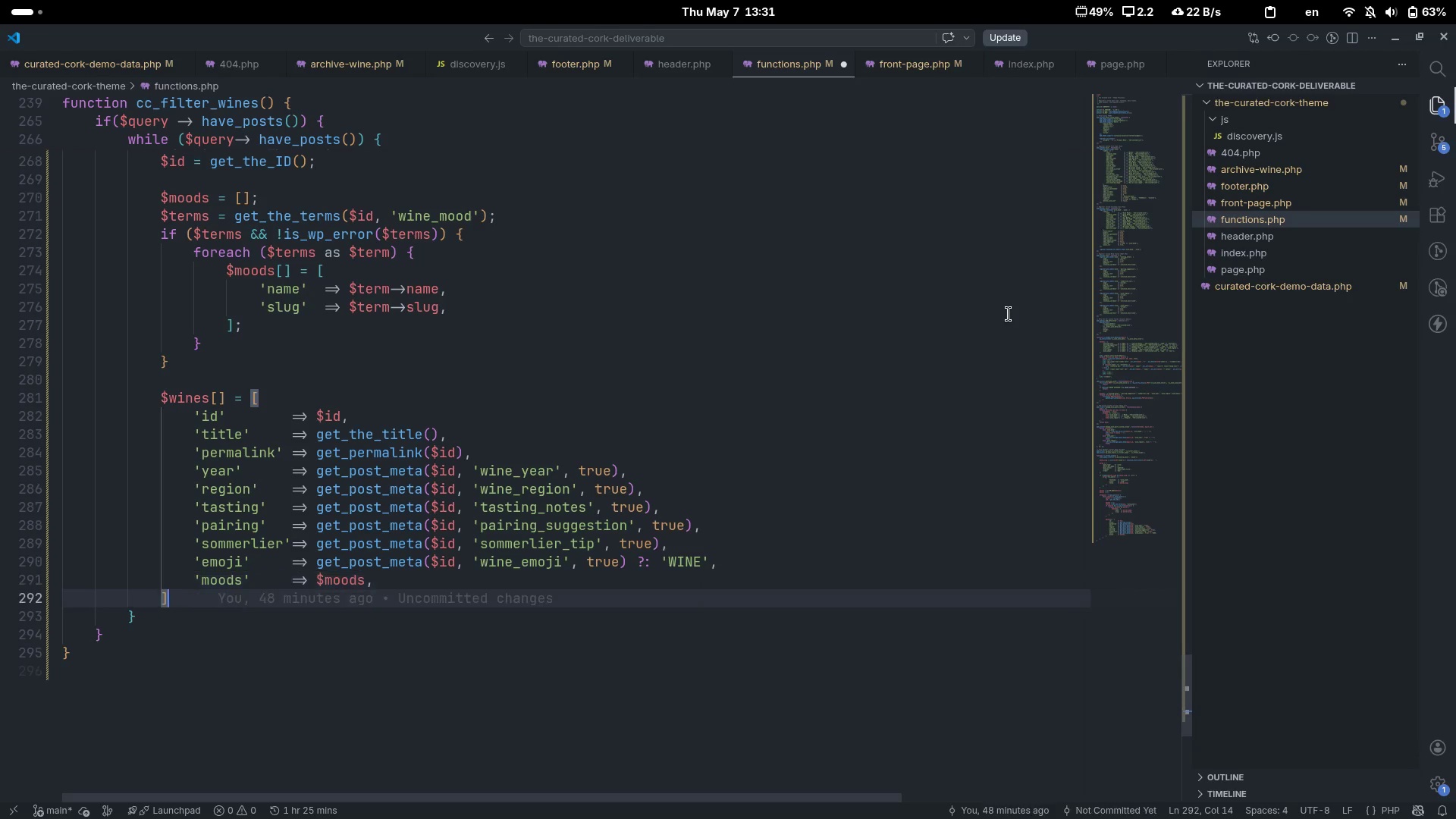 
key(ArrowDown)
 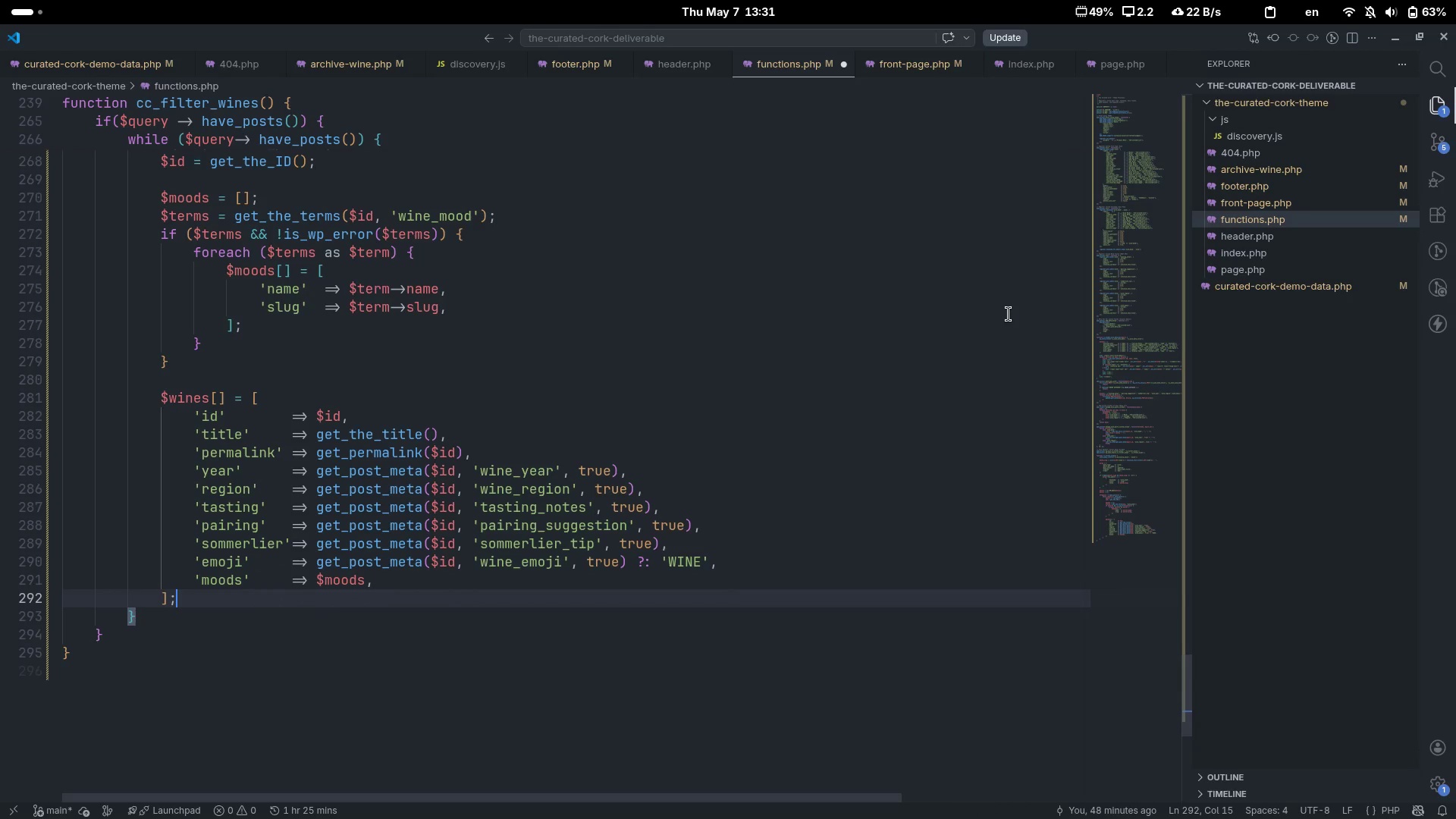 
key(Semicolon)
 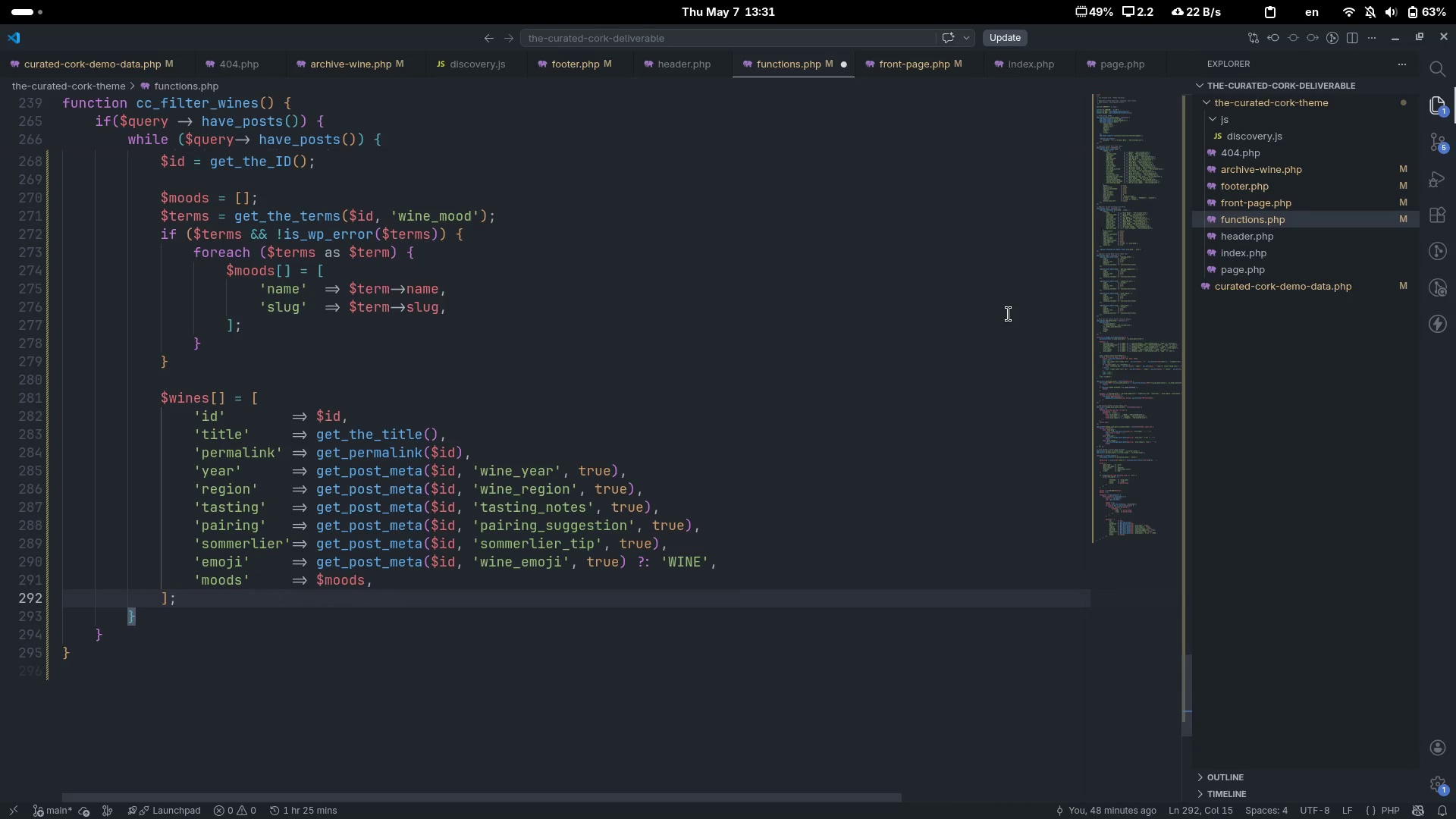 
key(Control+ControlLeft)
 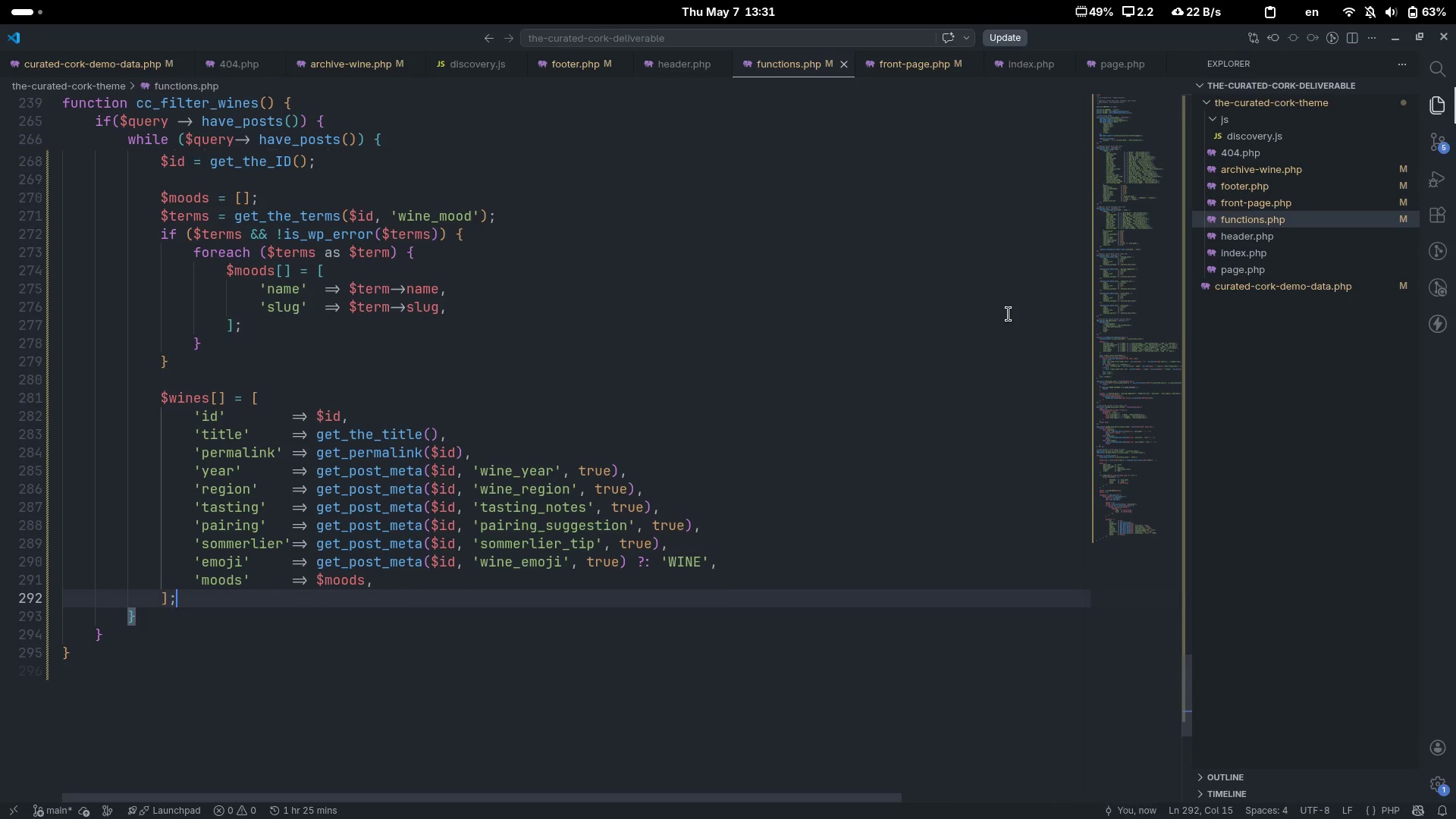 
key(Control+S)
 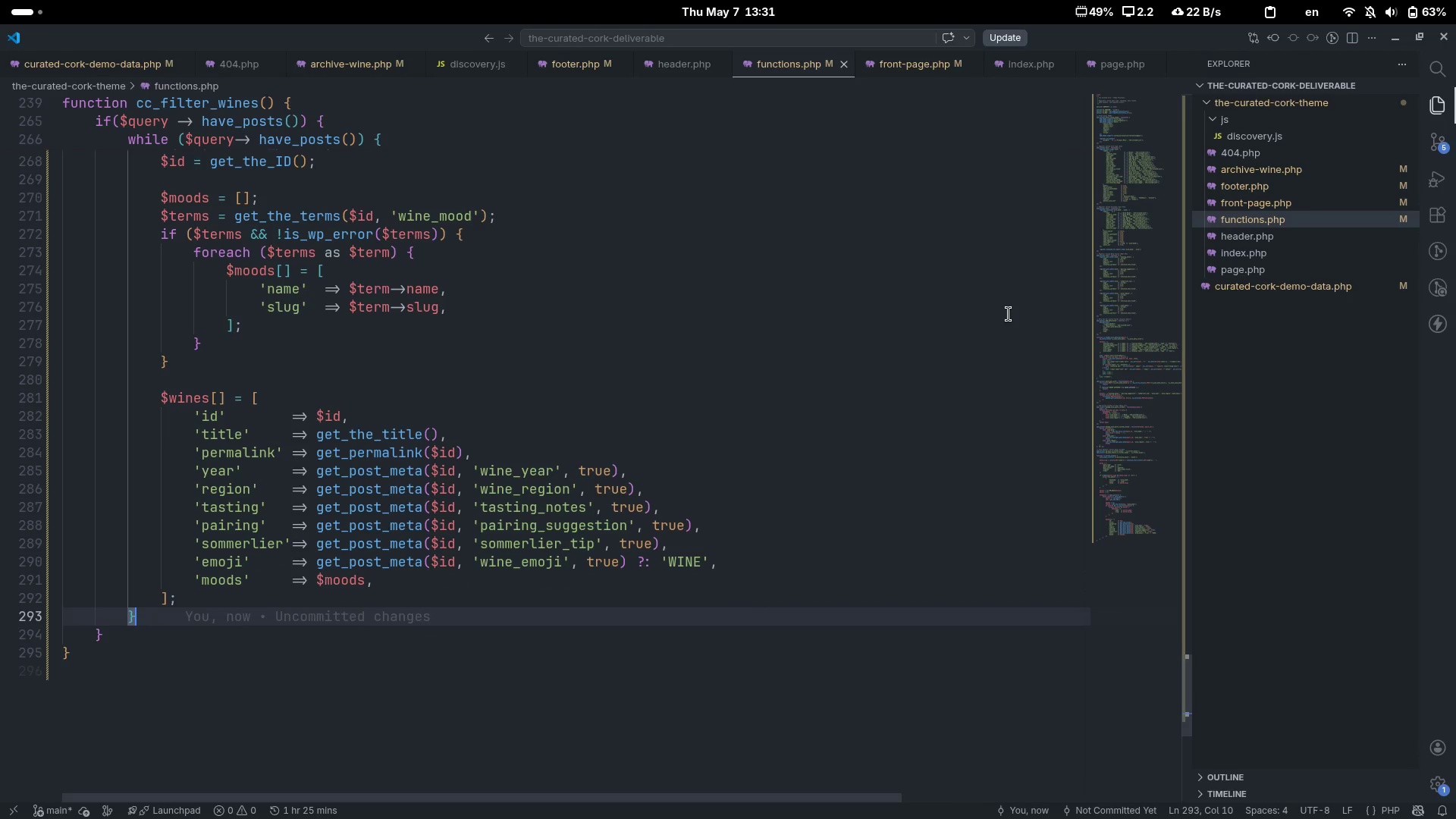 
key(ArrowDown)
 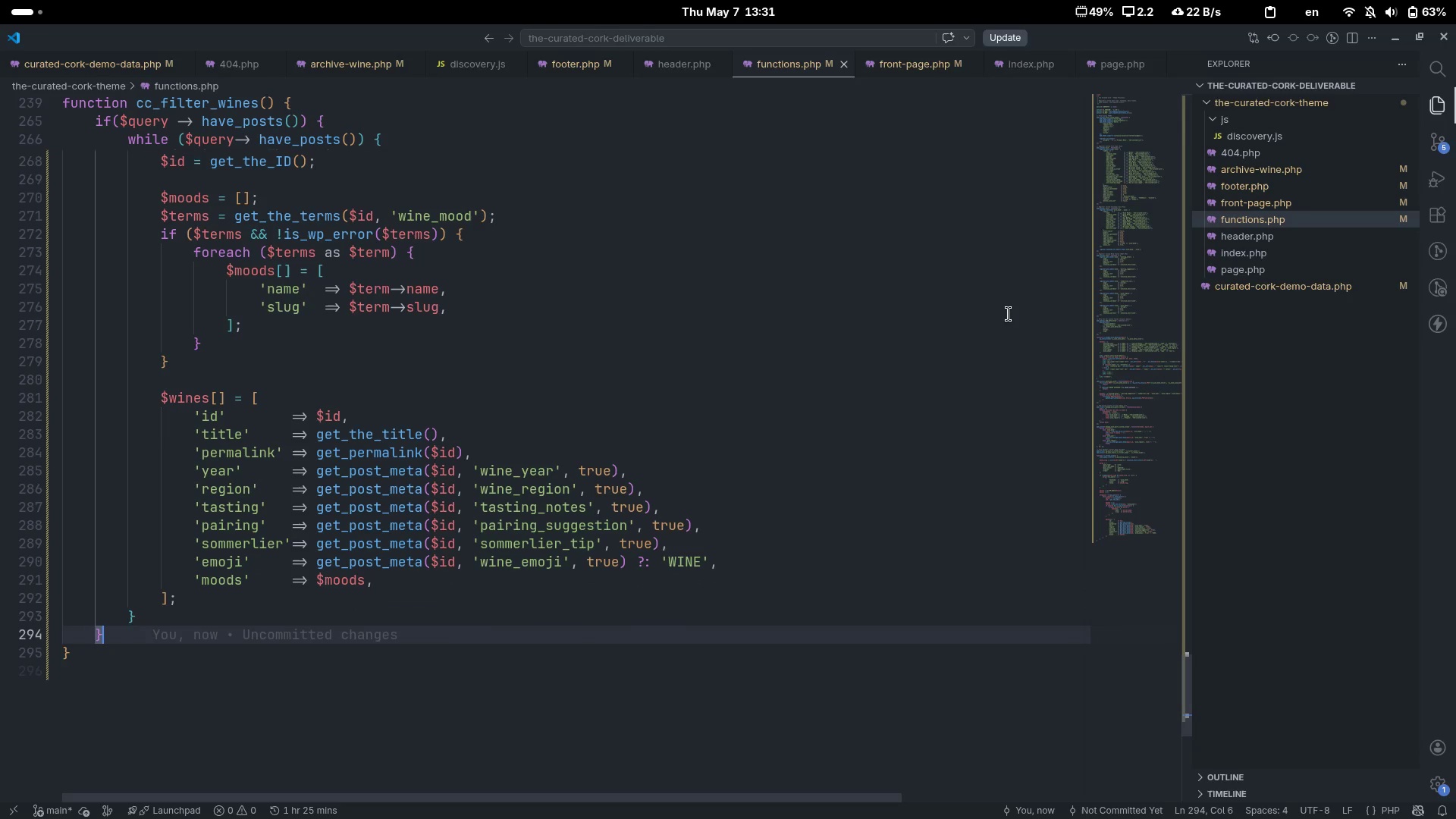 
key(ArrowDown)
 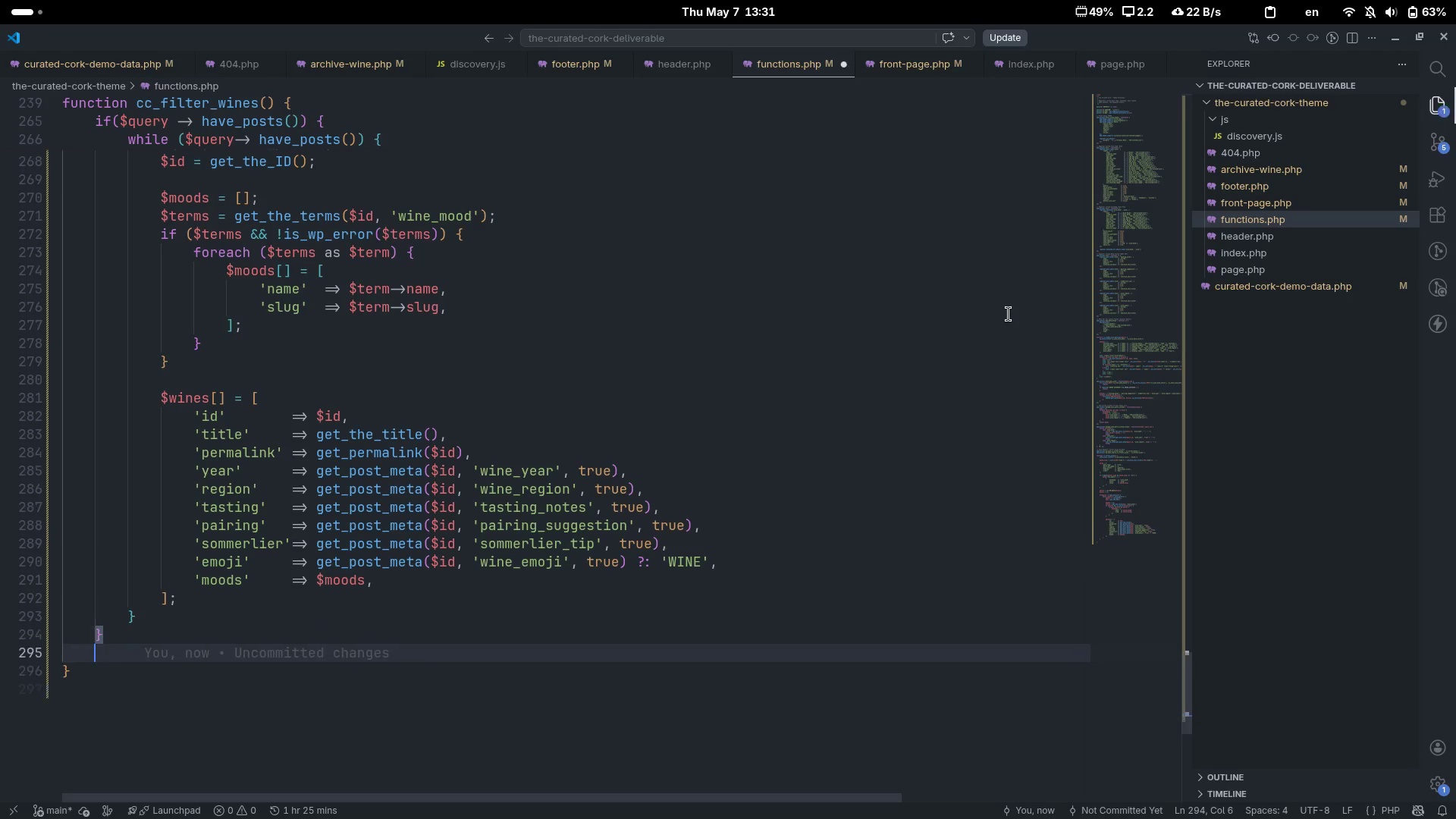 
key(Enter)
 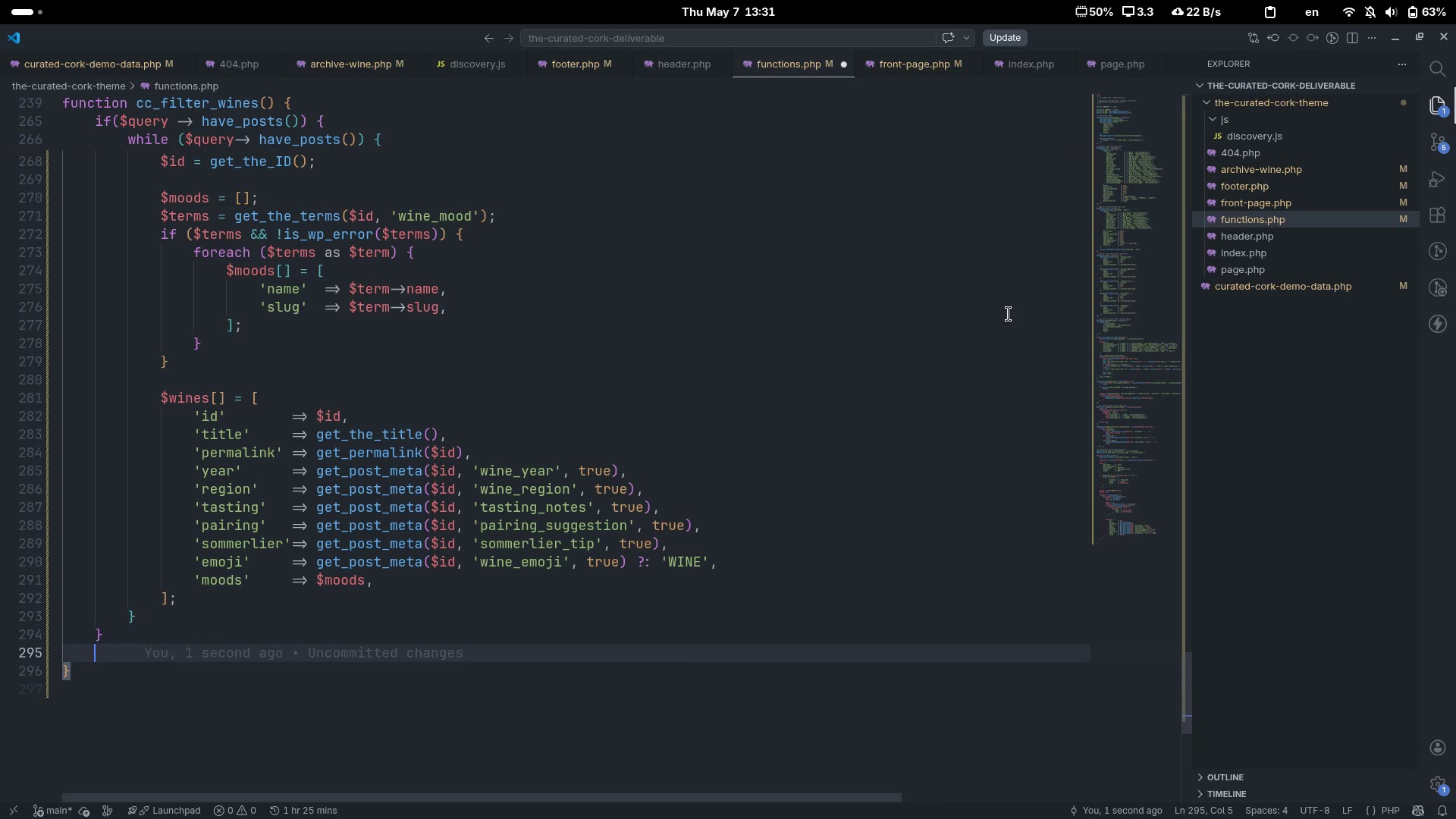 
type(wp_reset)
 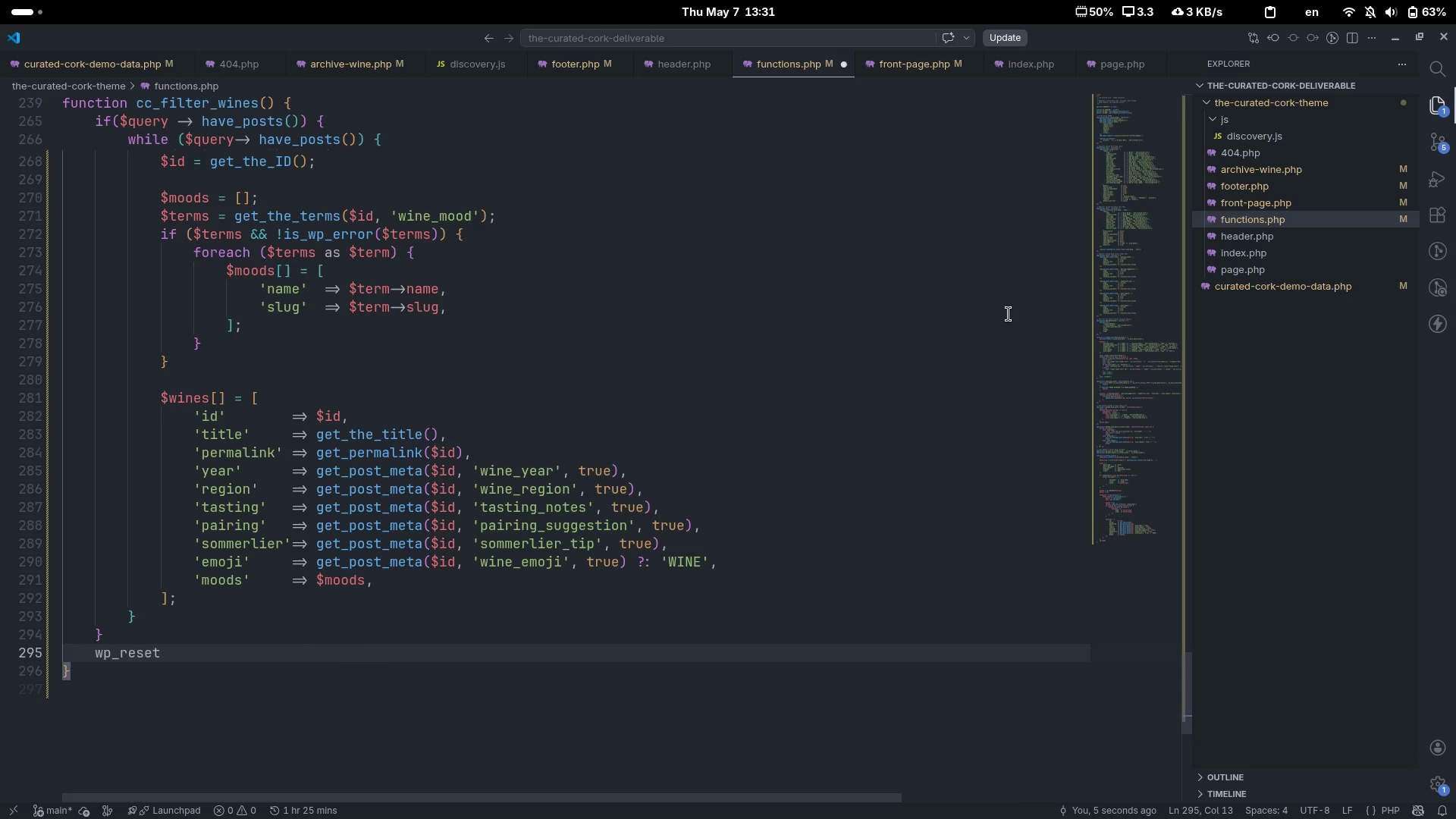 
type(_postdata();)
 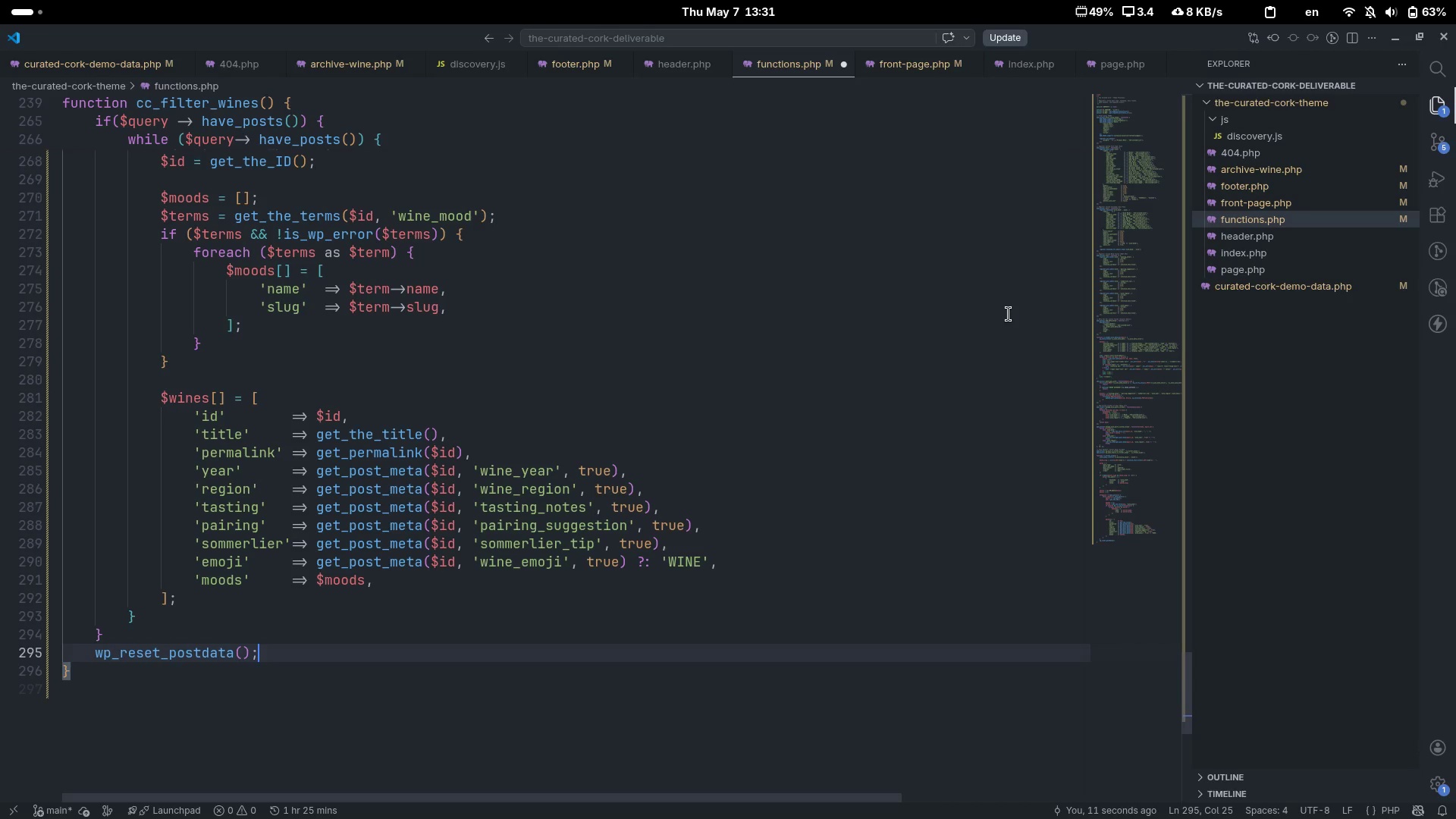 
key(ArrowDown)
 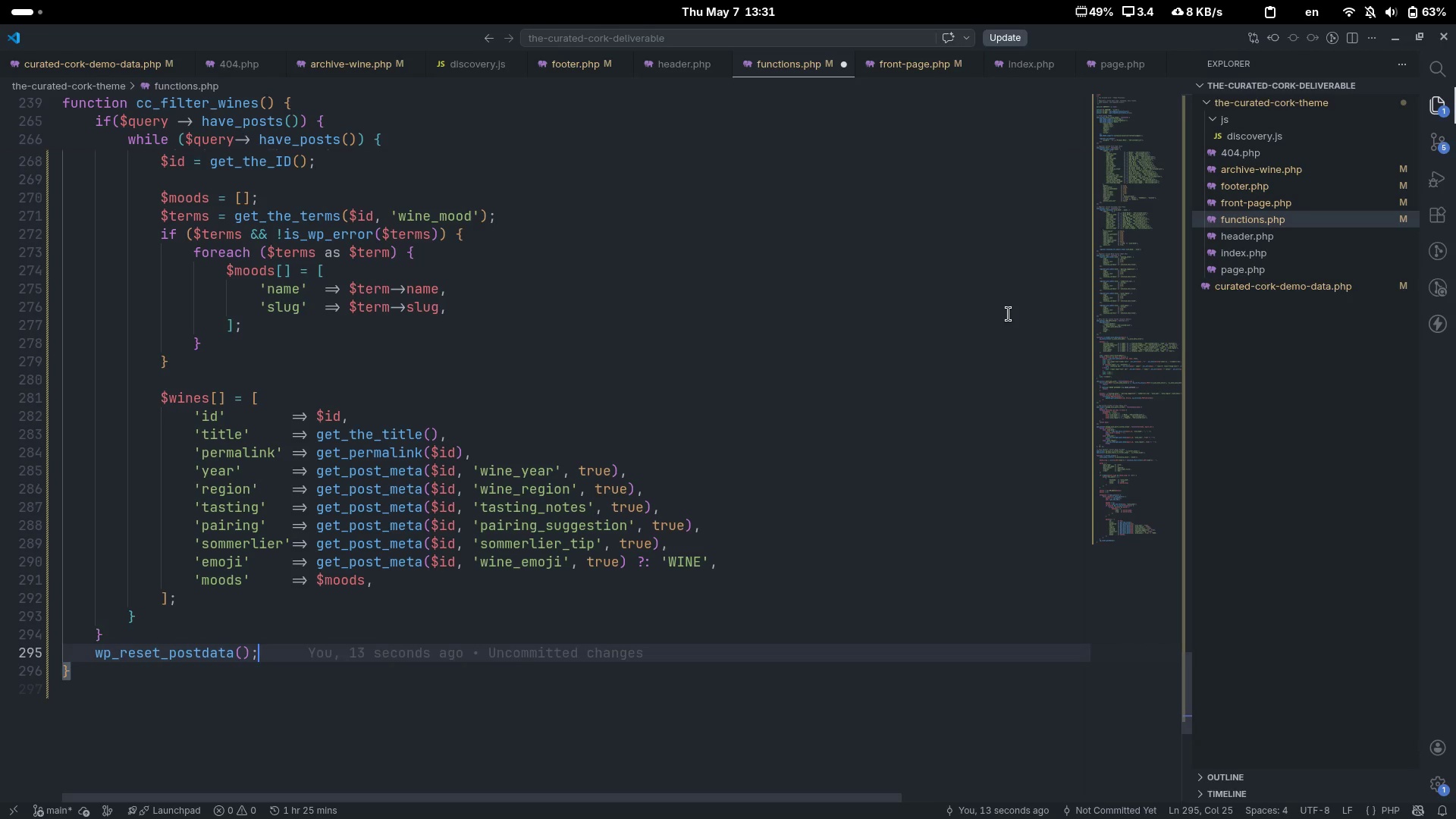 
key(ArrowUp)
 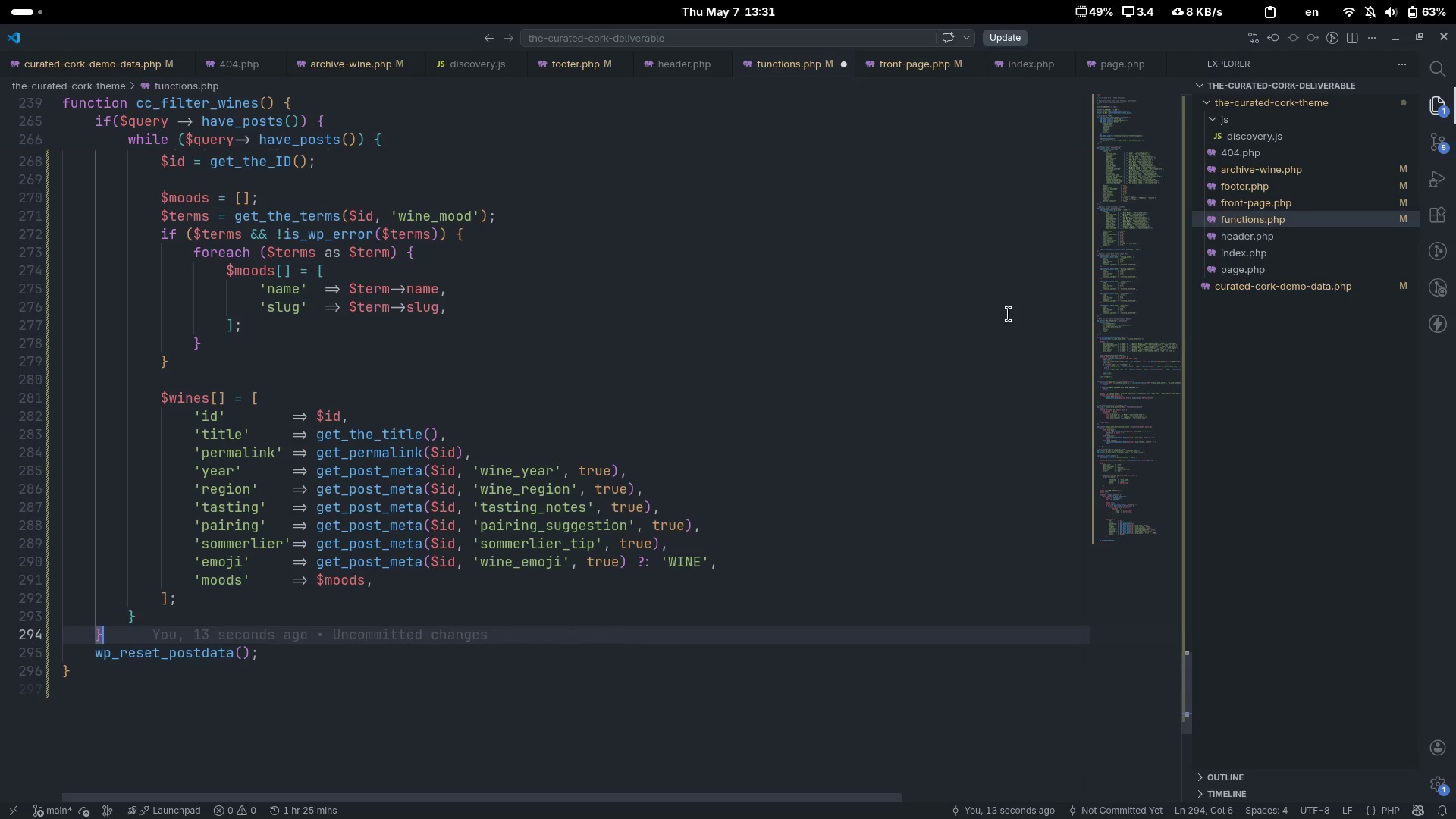 
key(ArrowUp)
 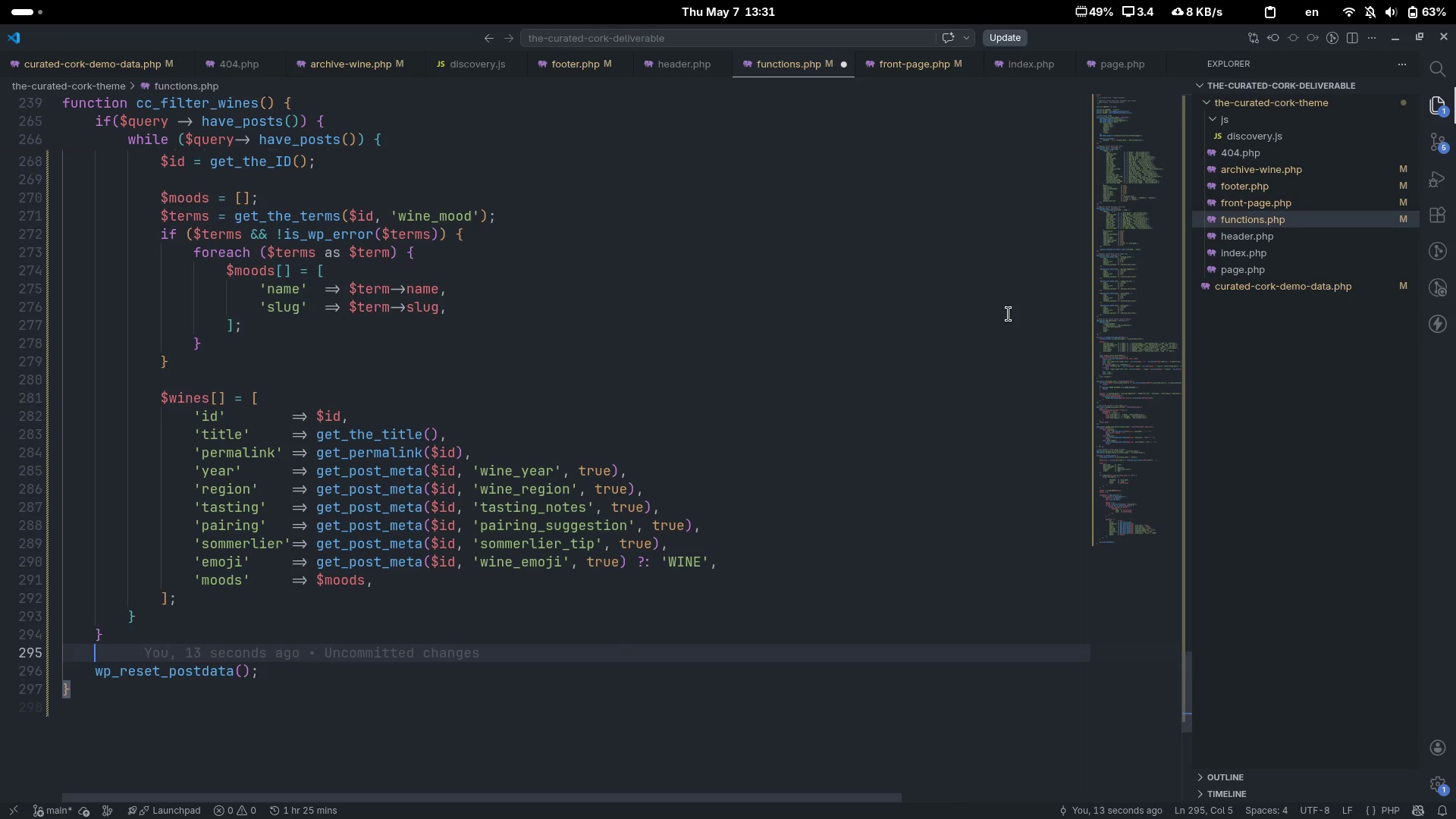 
key(Enter)
 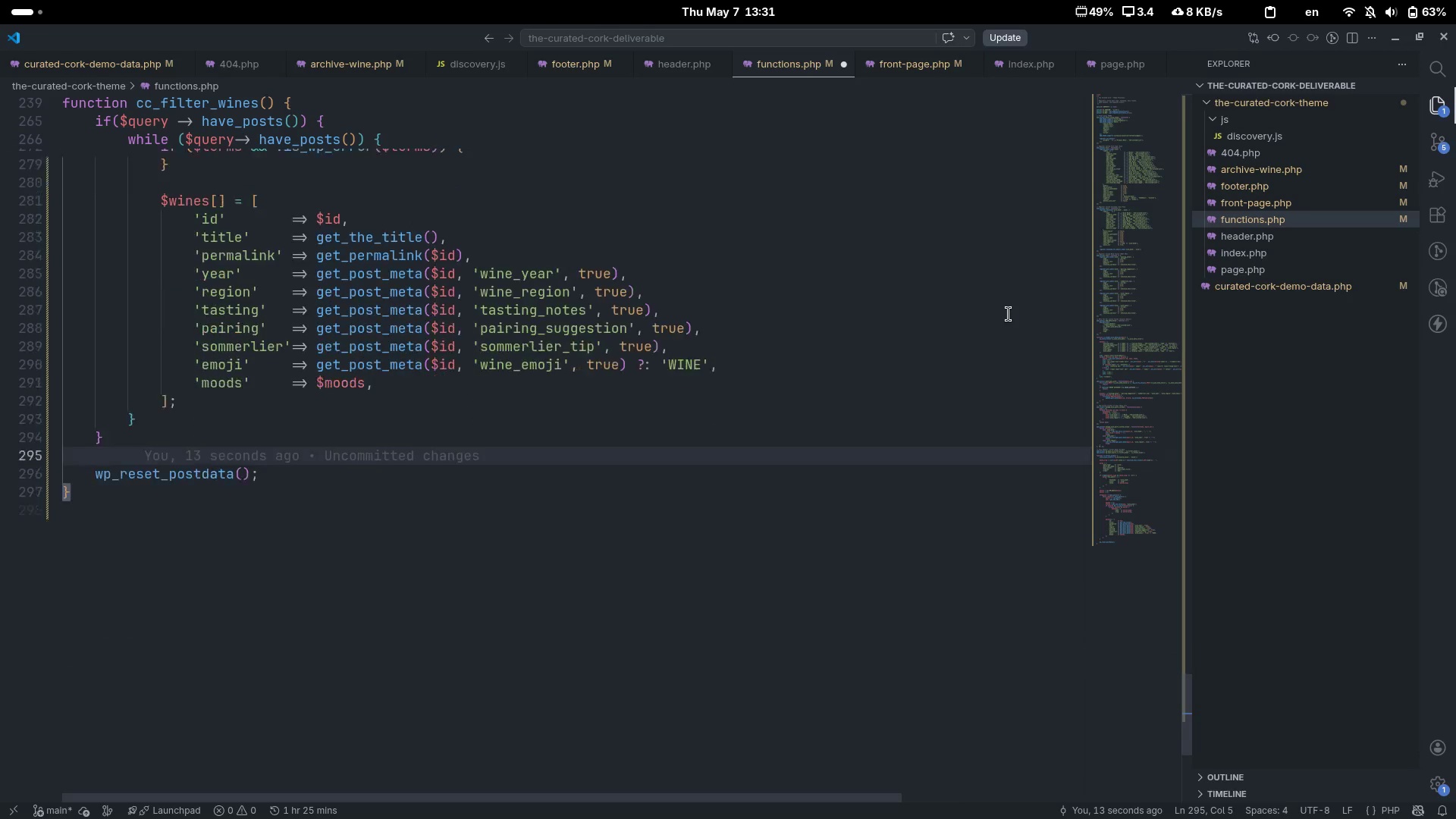 
scroll: coordinate [1009, 314], scroll_direction: down, amount: 9.0
 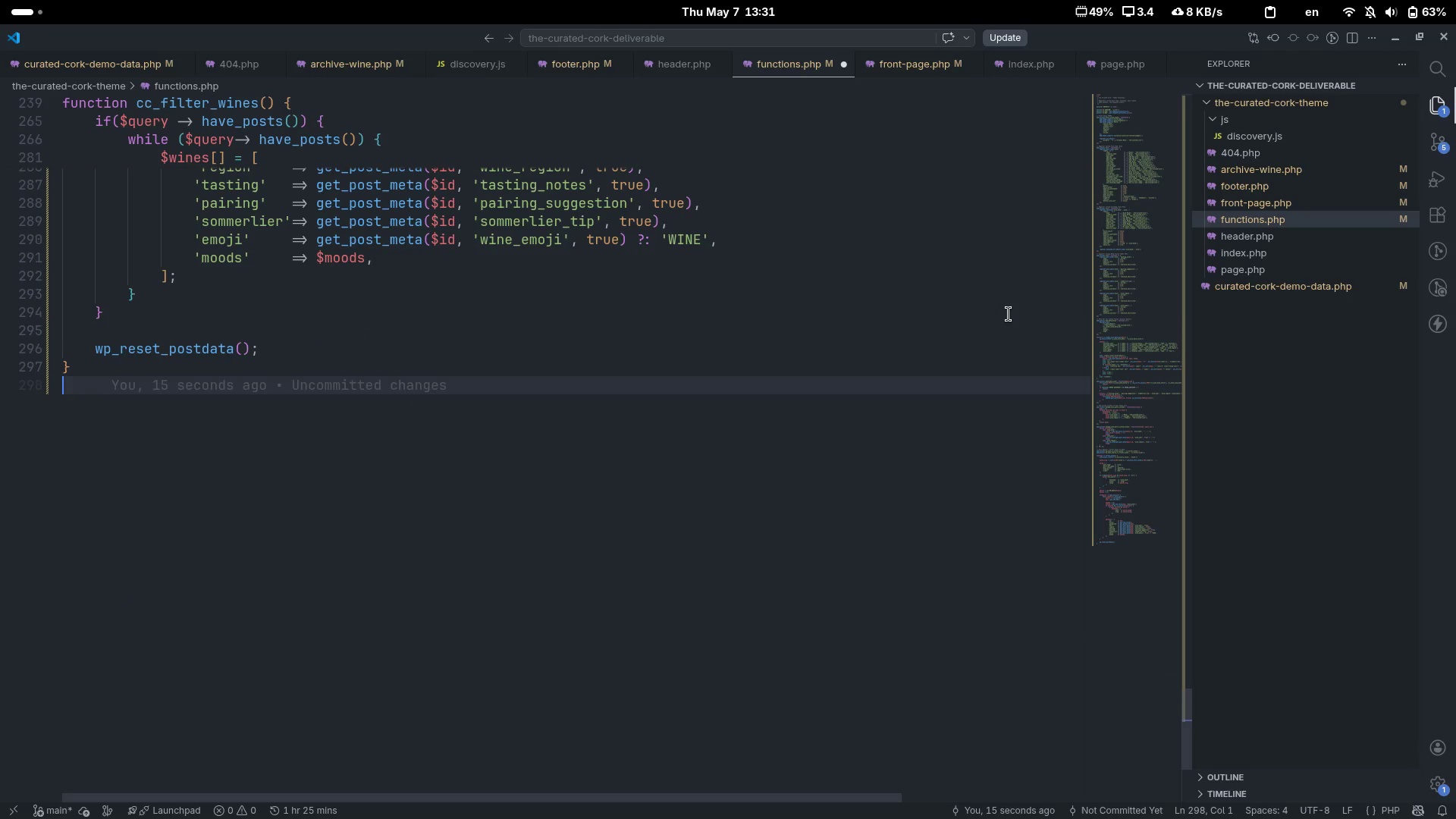 
key(PageDown)
 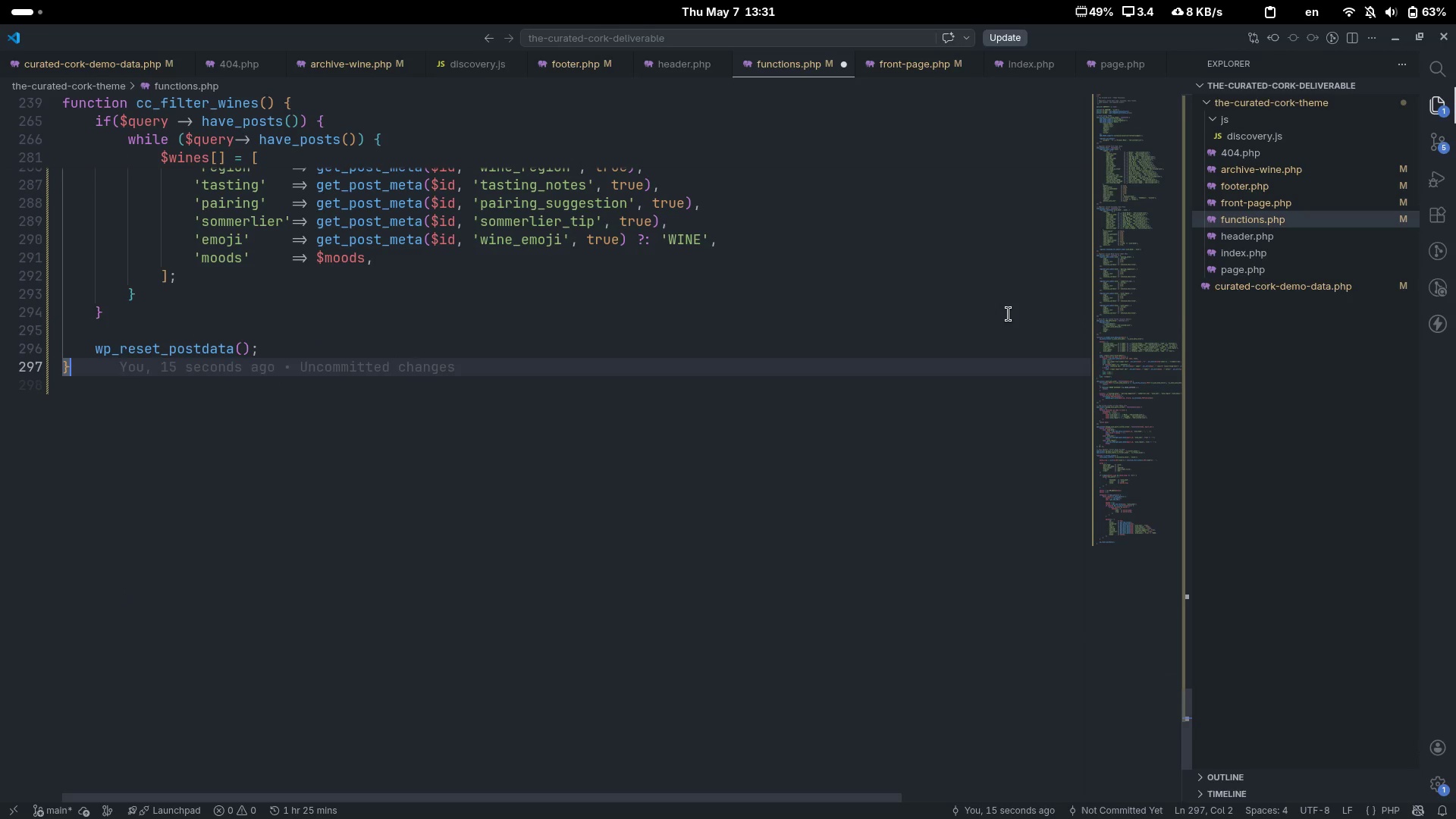 
key(ArrowUp)
 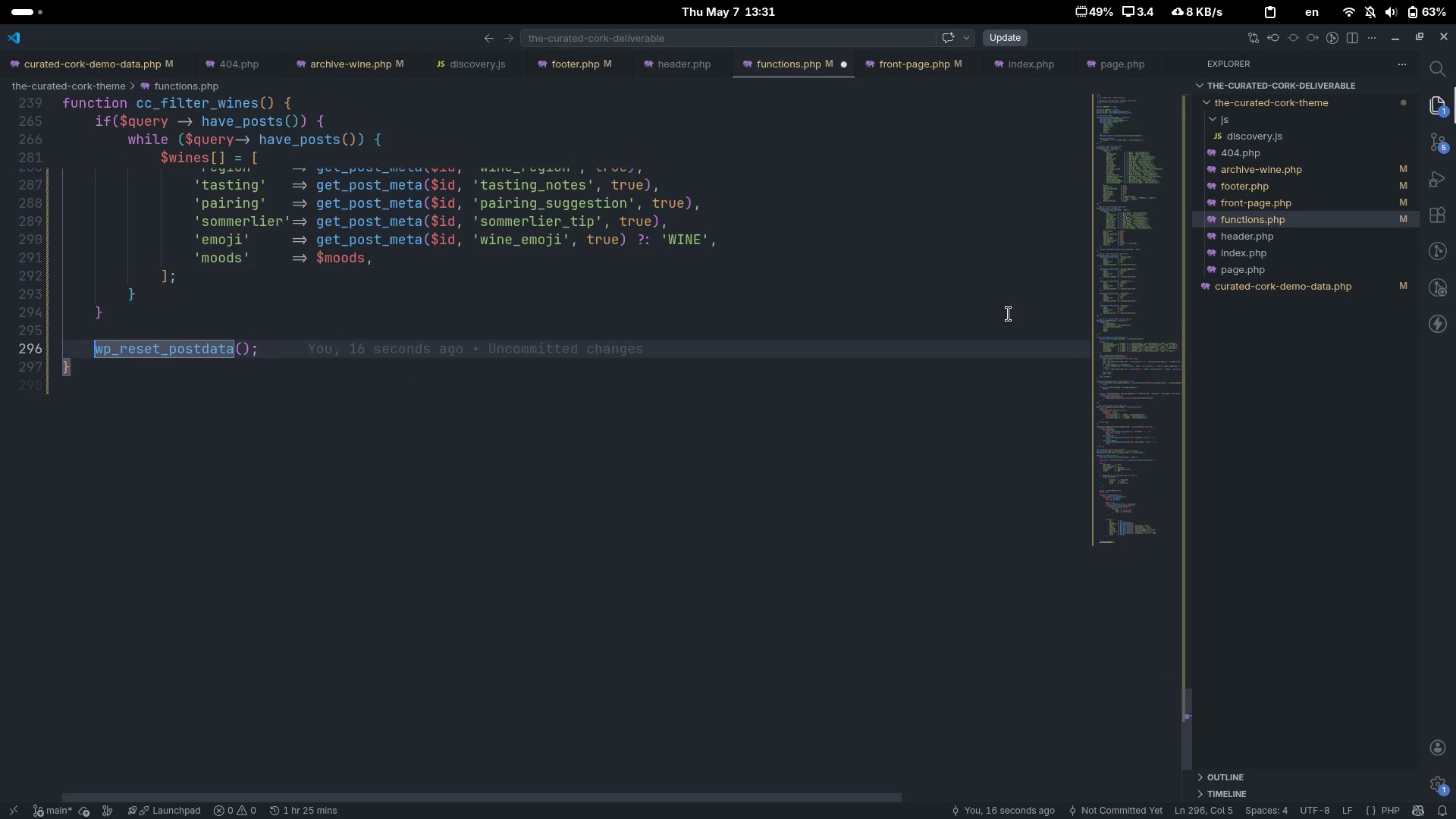 
key(ArrowUp)
 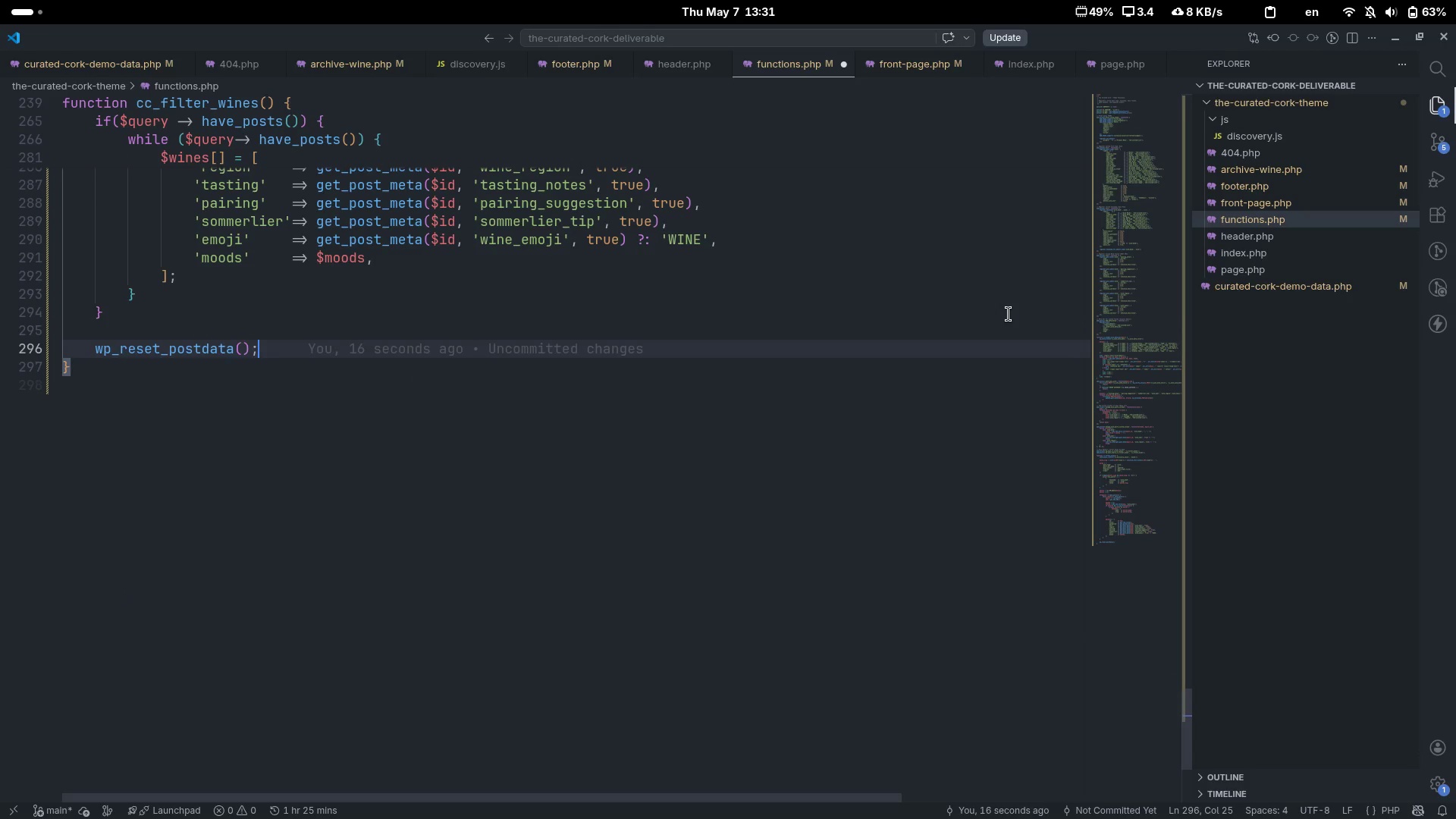 
key(End)
 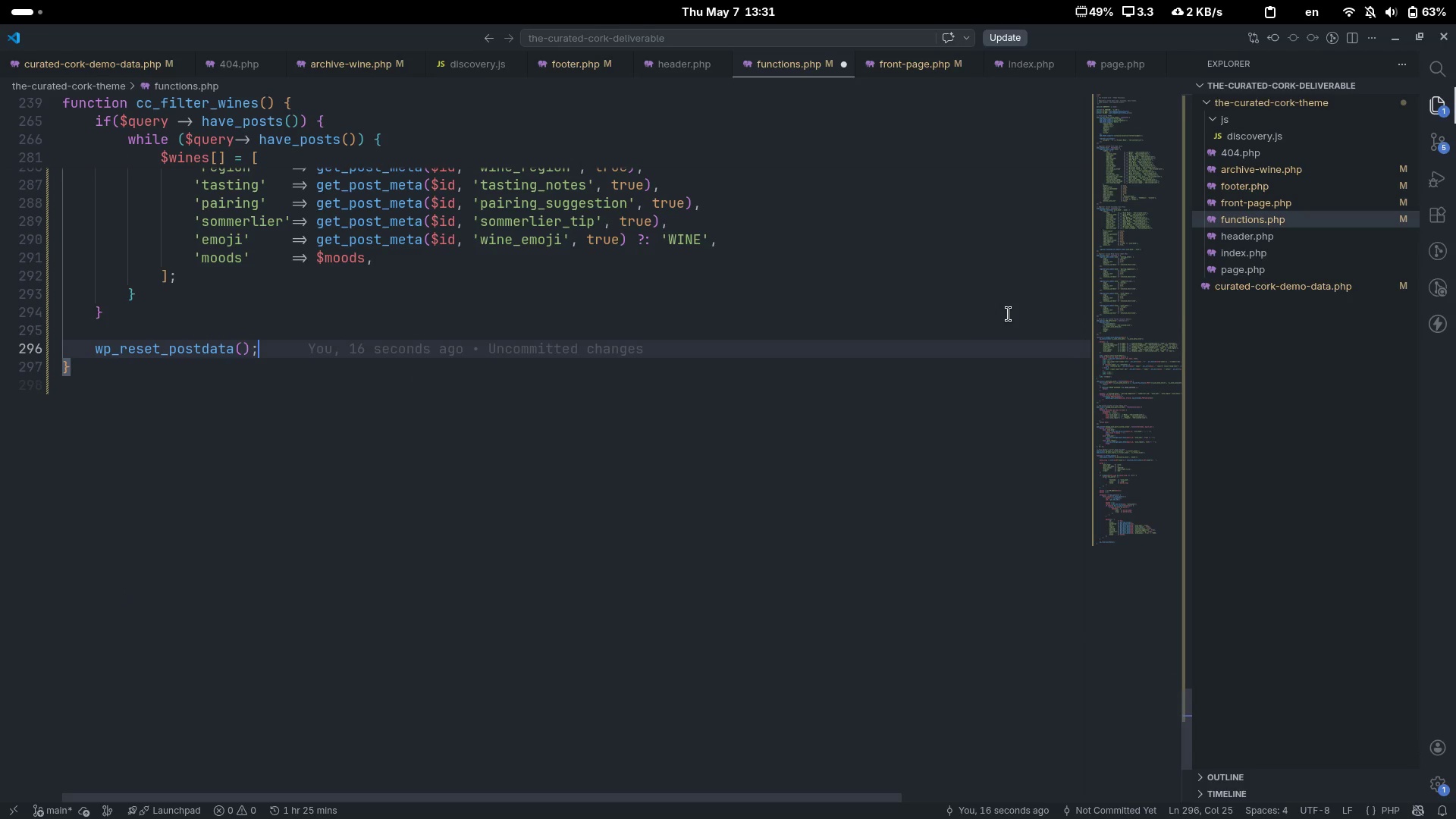 
key(Enter)
 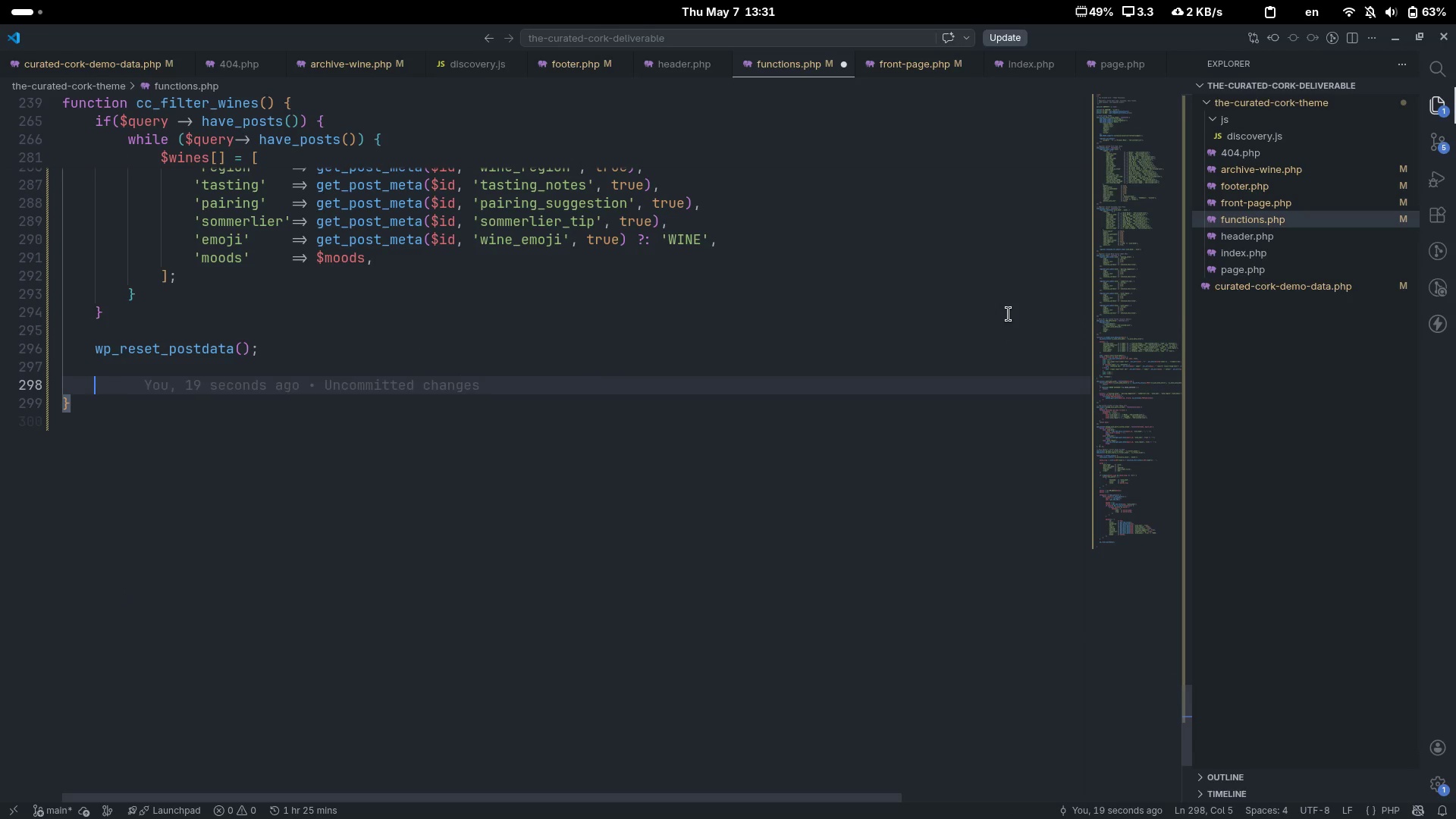 
key(Enter)
 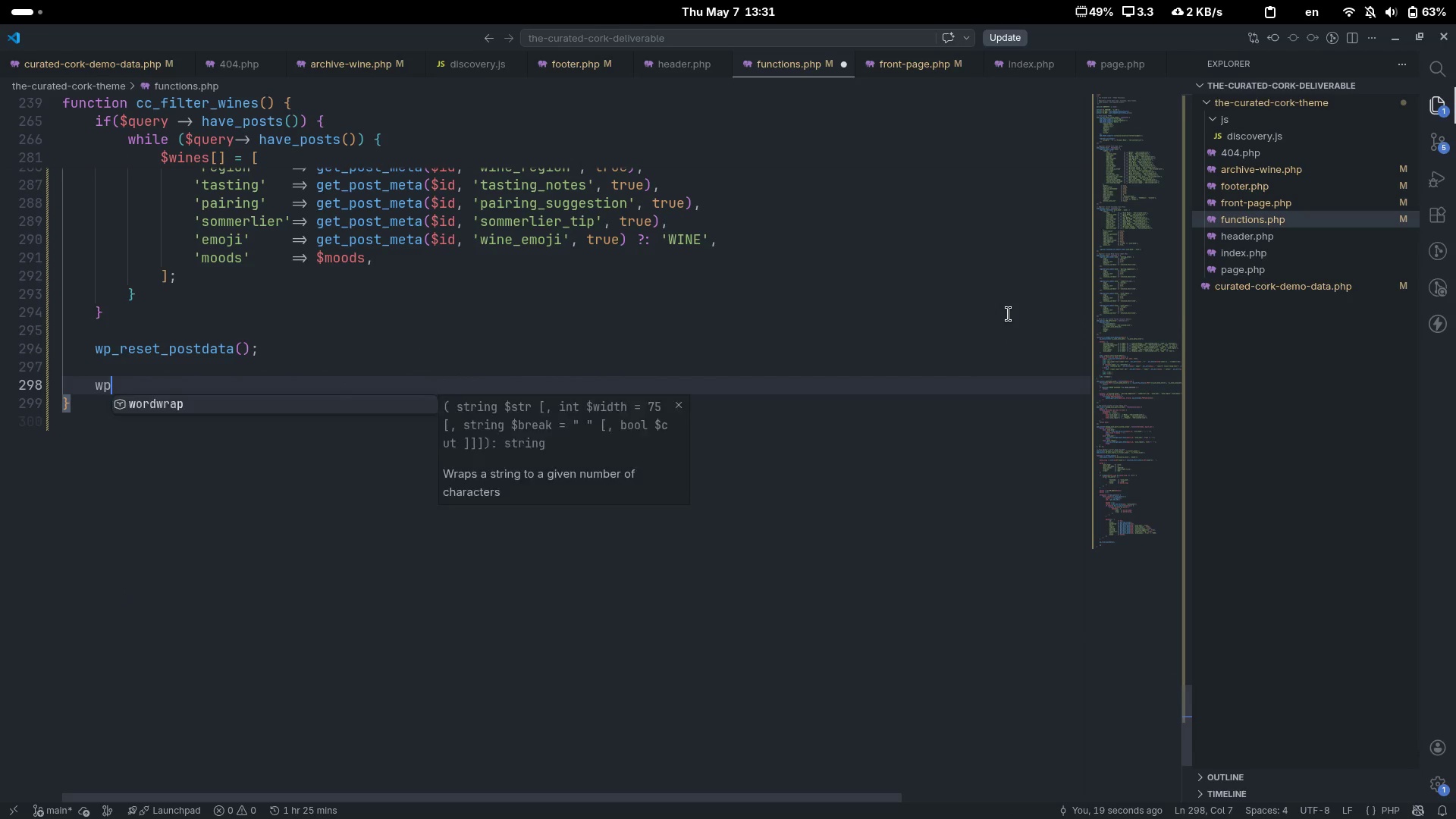 
type(wp_send_s)
key(Backspace)
type(json()
 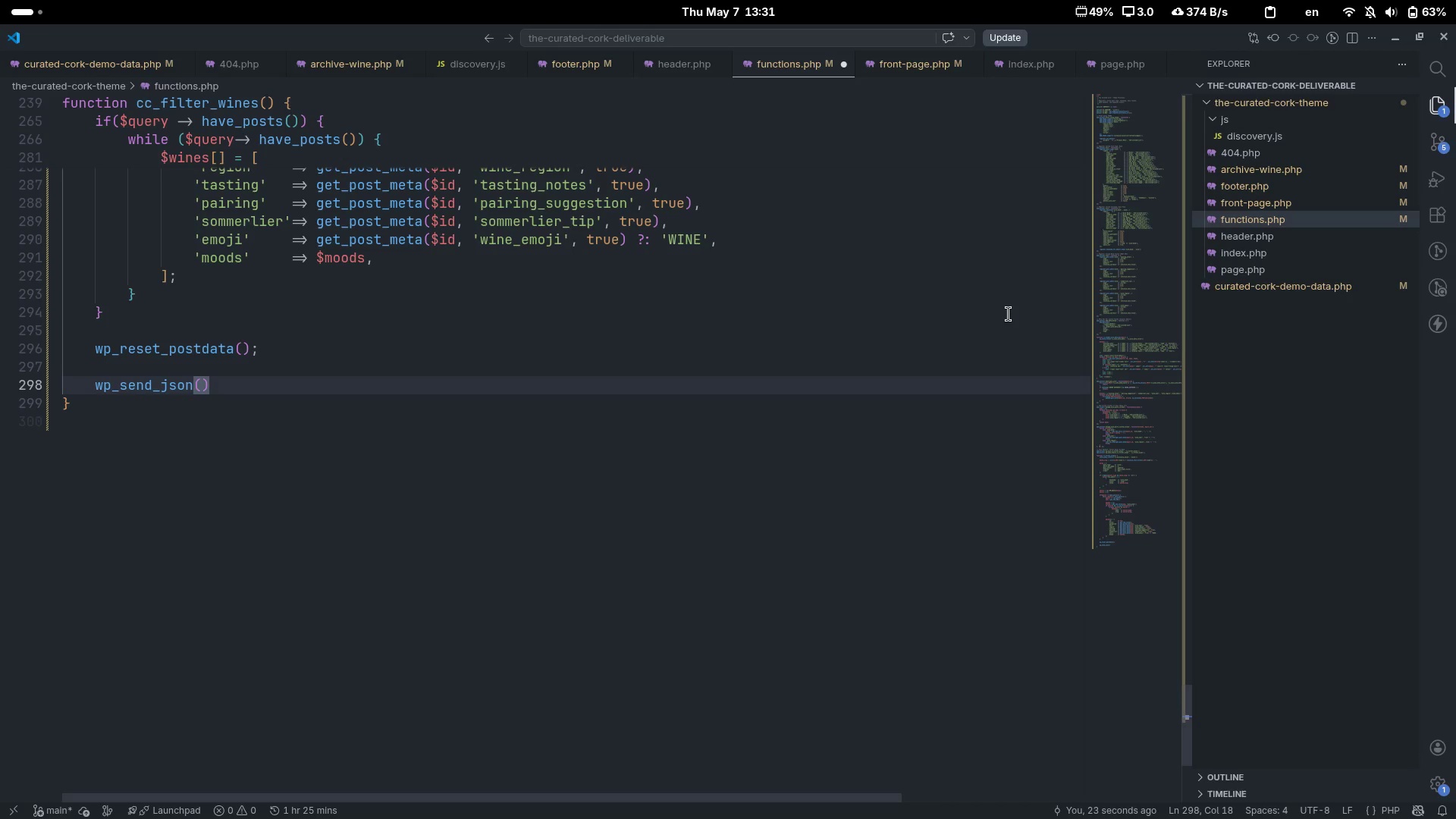 
key(ArrowLeft)
 